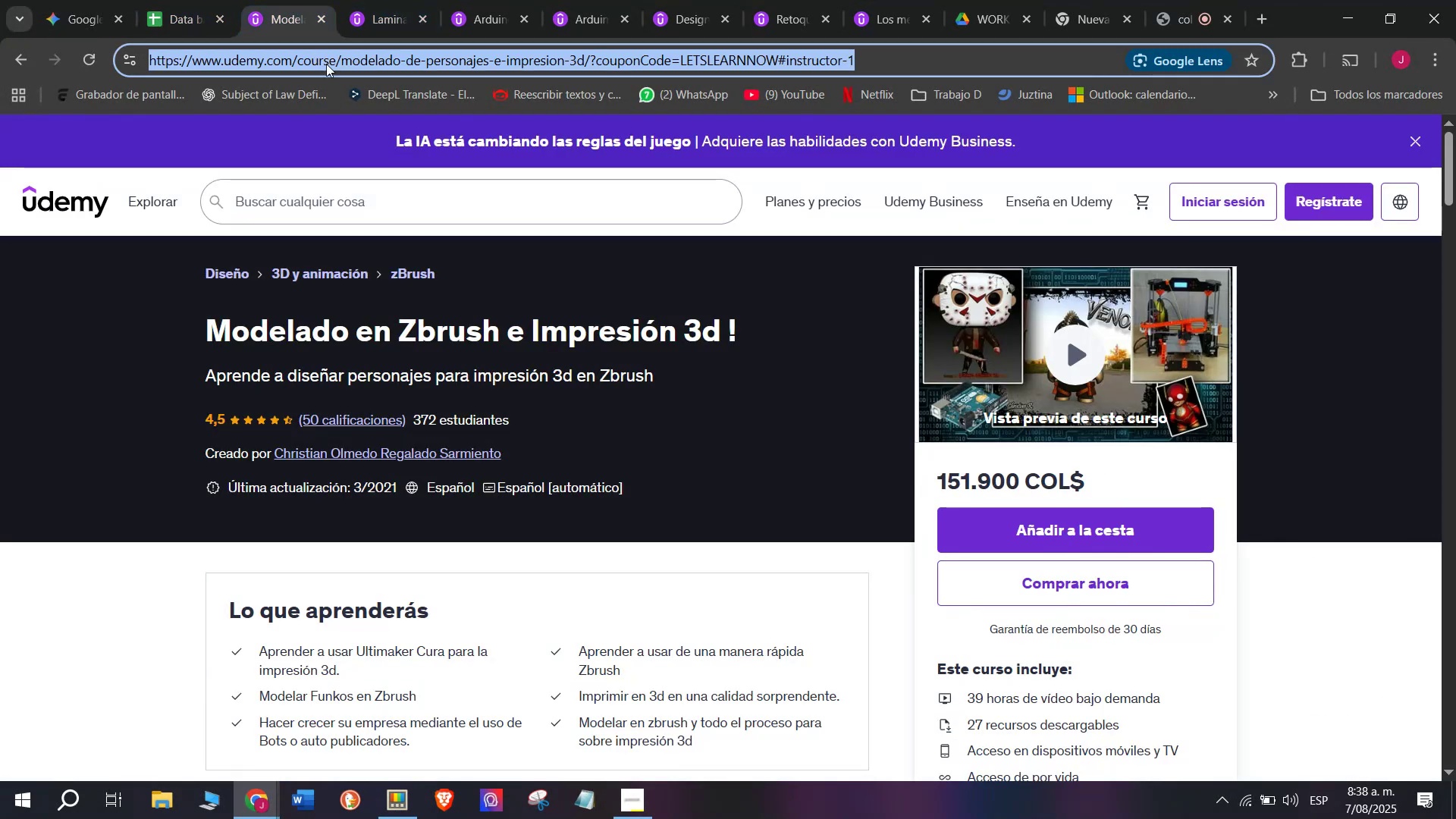 
key(Break)
 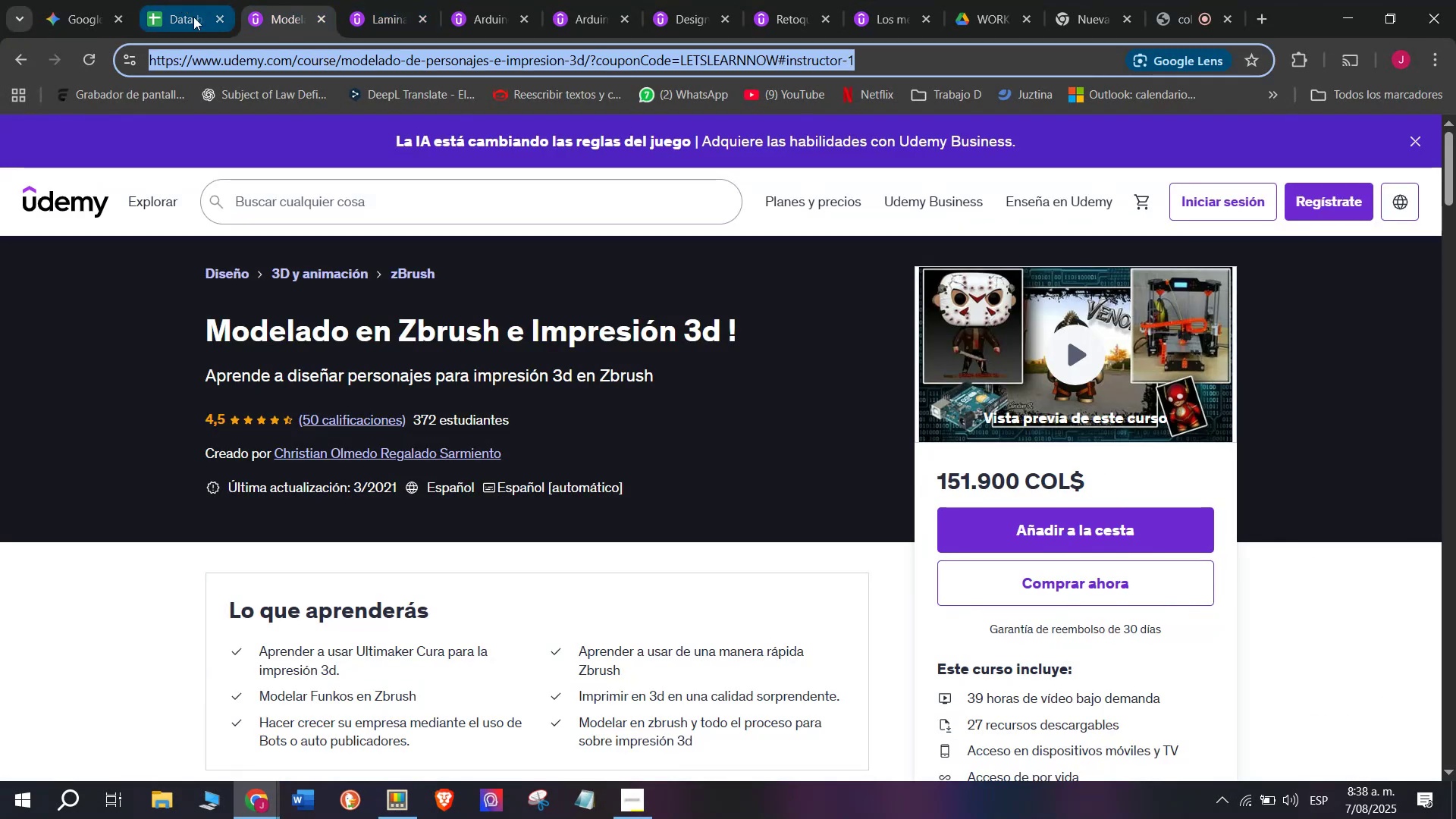 
key(Control+ControlLeft)
 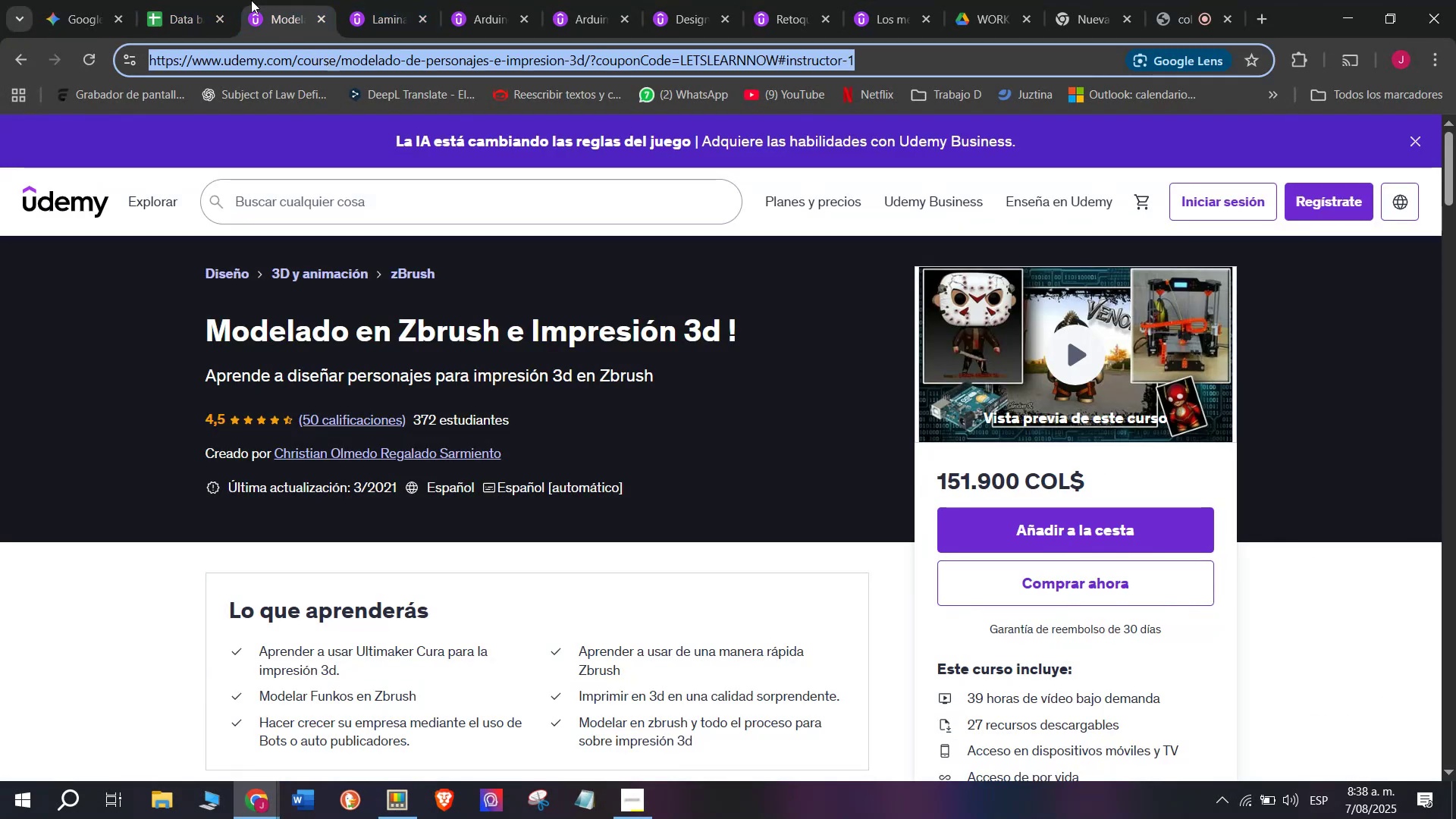 
key(Control+C)
 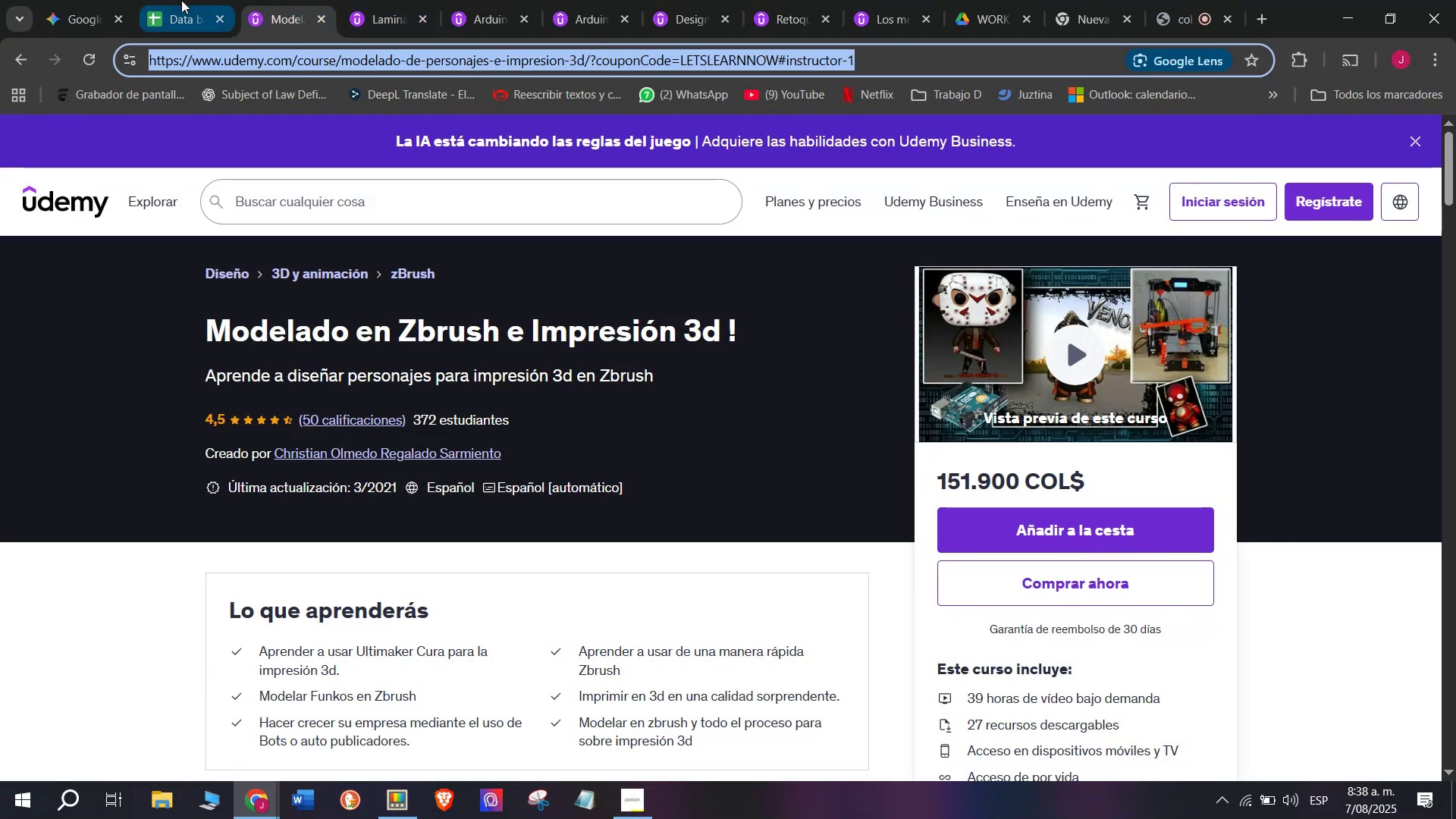 
triple_click([181, 0])
 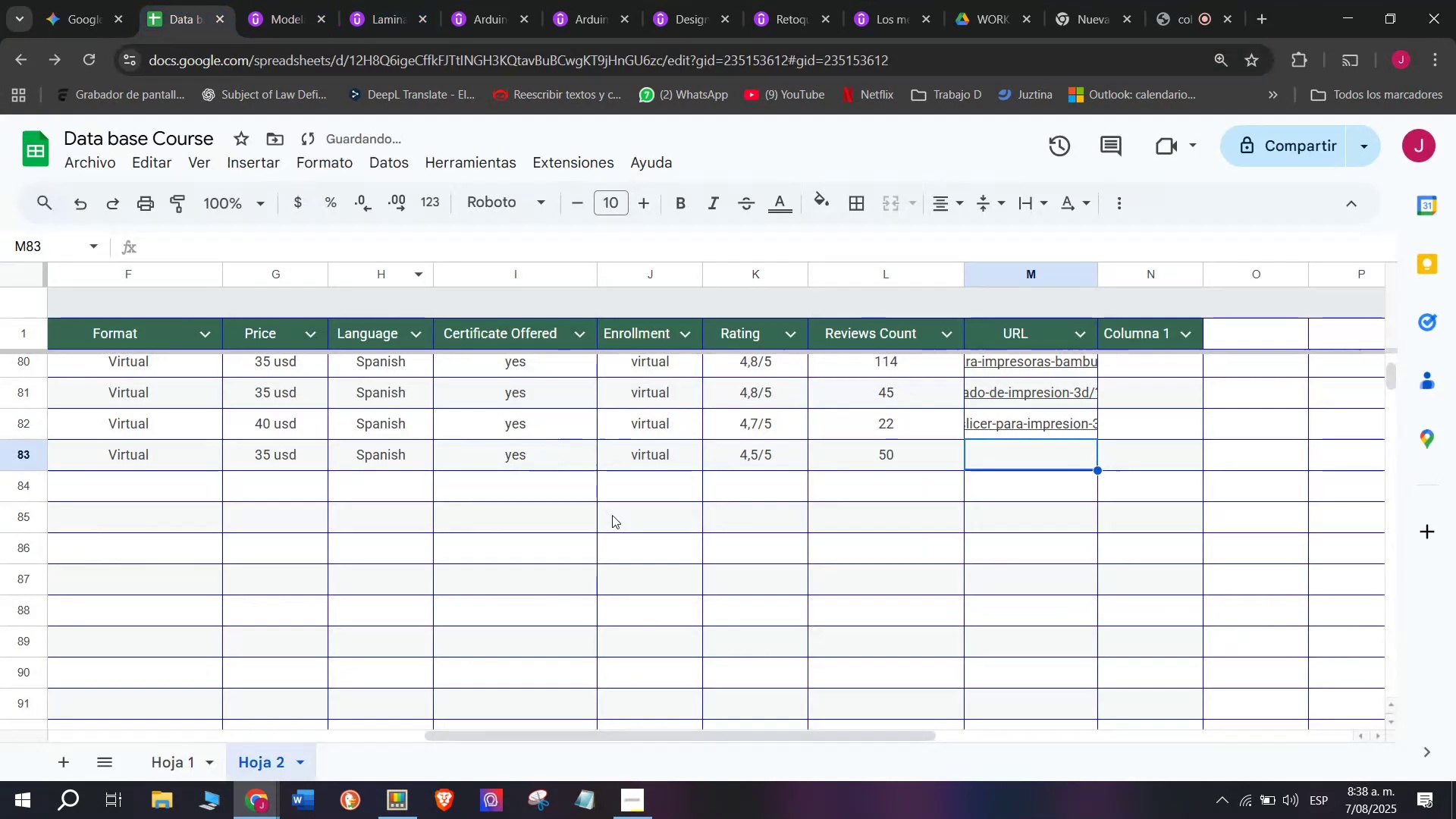 
key(Control+ControlLeft)
 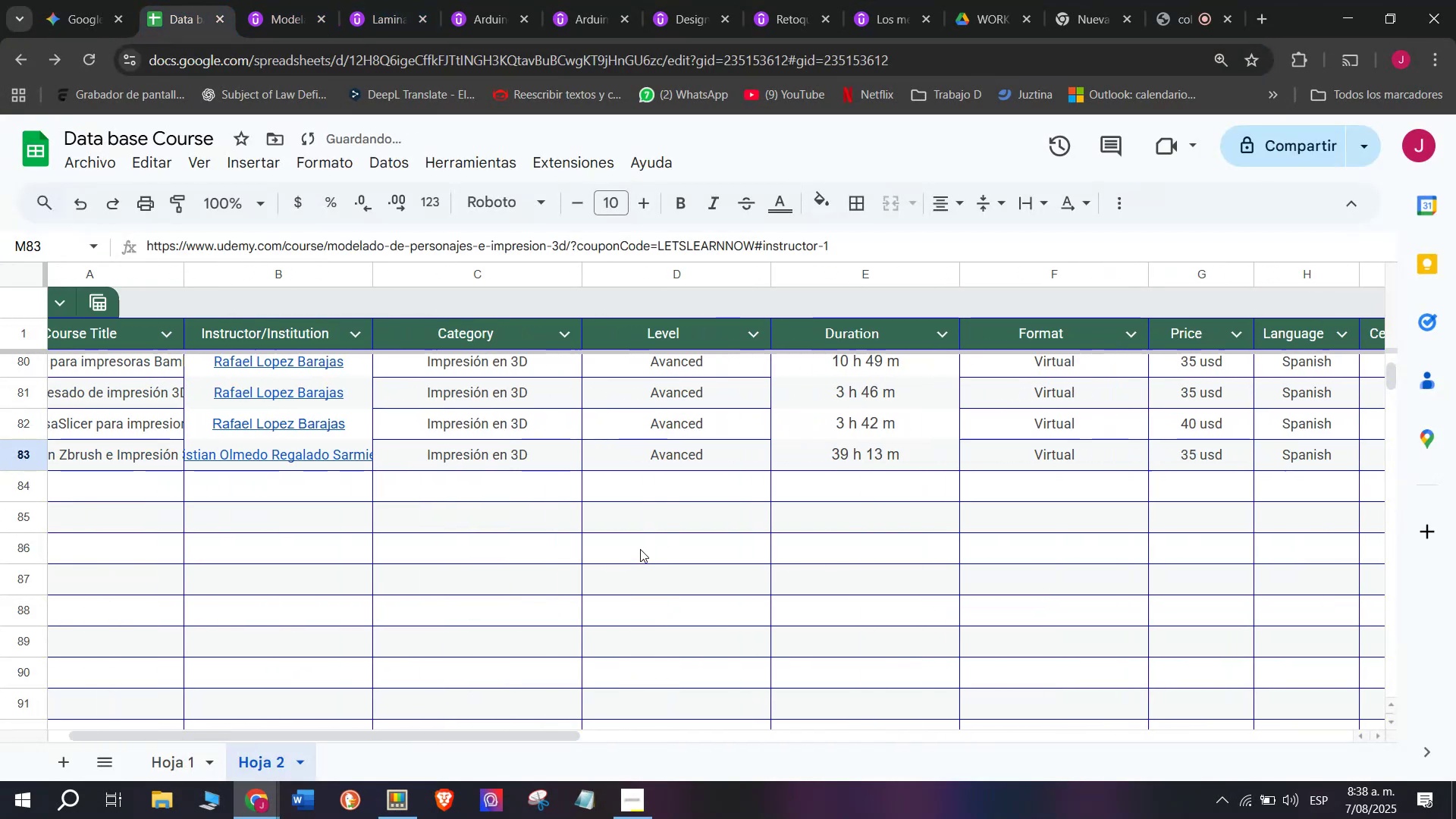 
key(Z)
 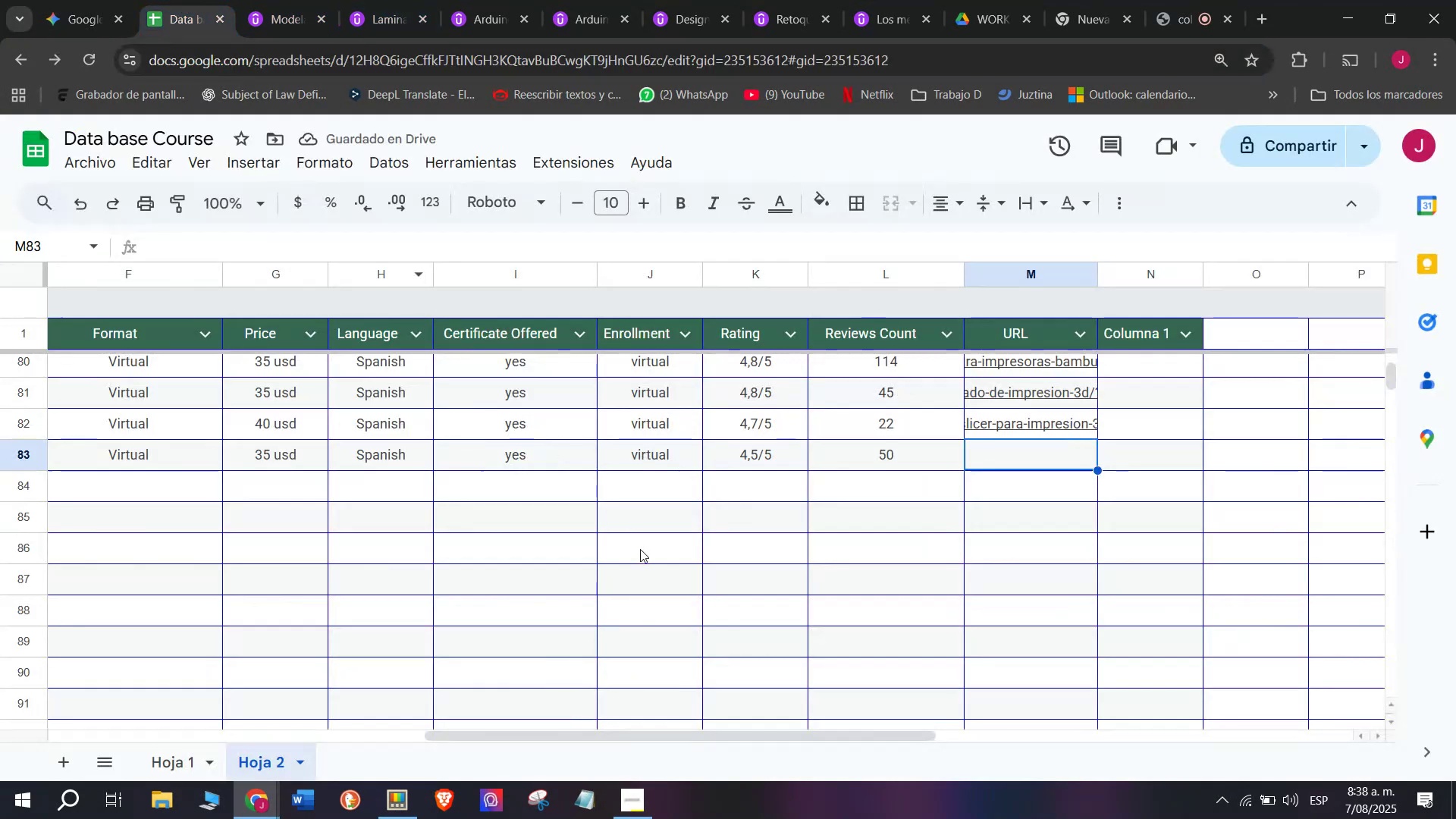 
key(Control+V)
 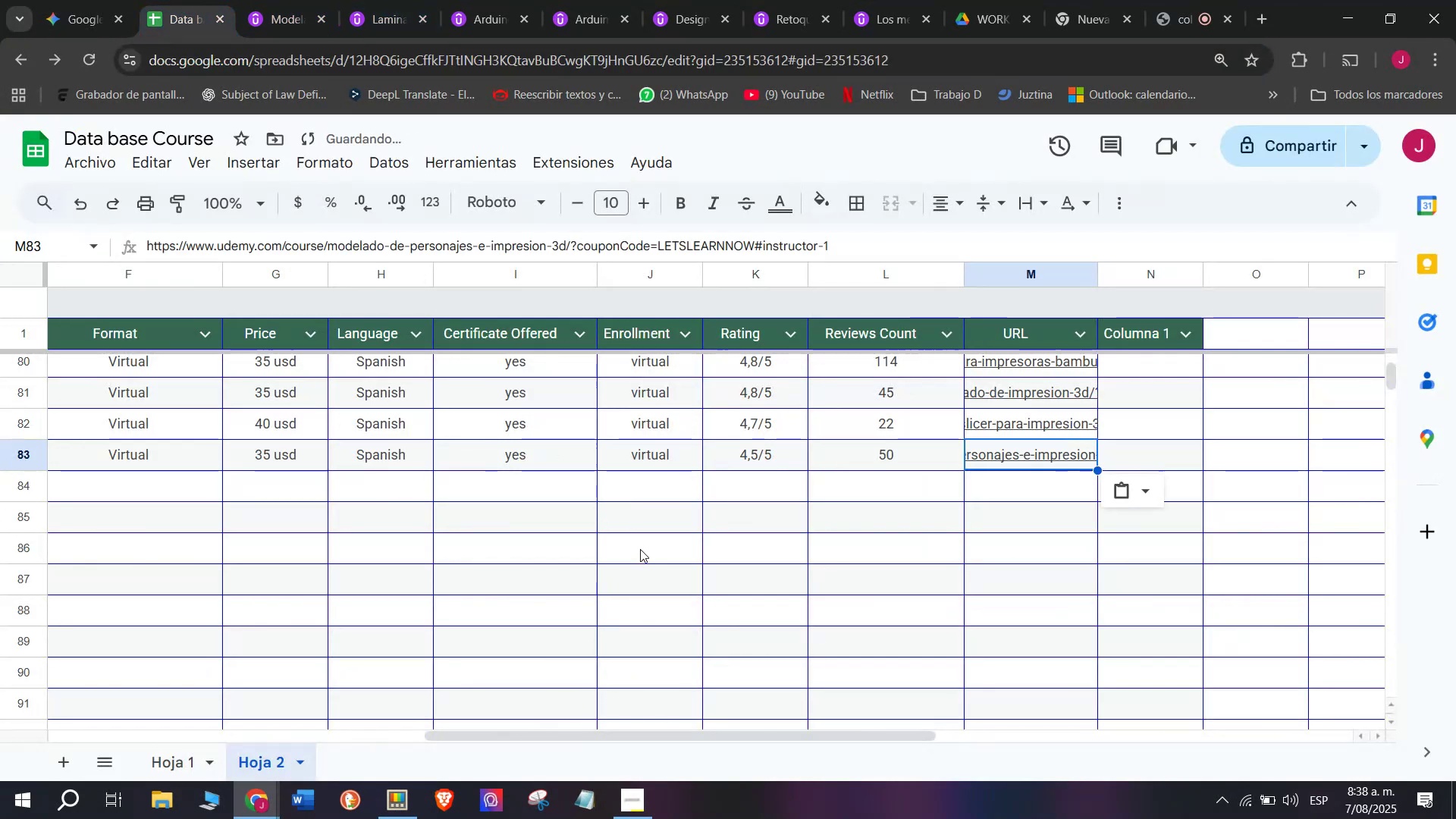 
scroll: coordinate [278, 507], scroll_direction: up, amount: 4.0
 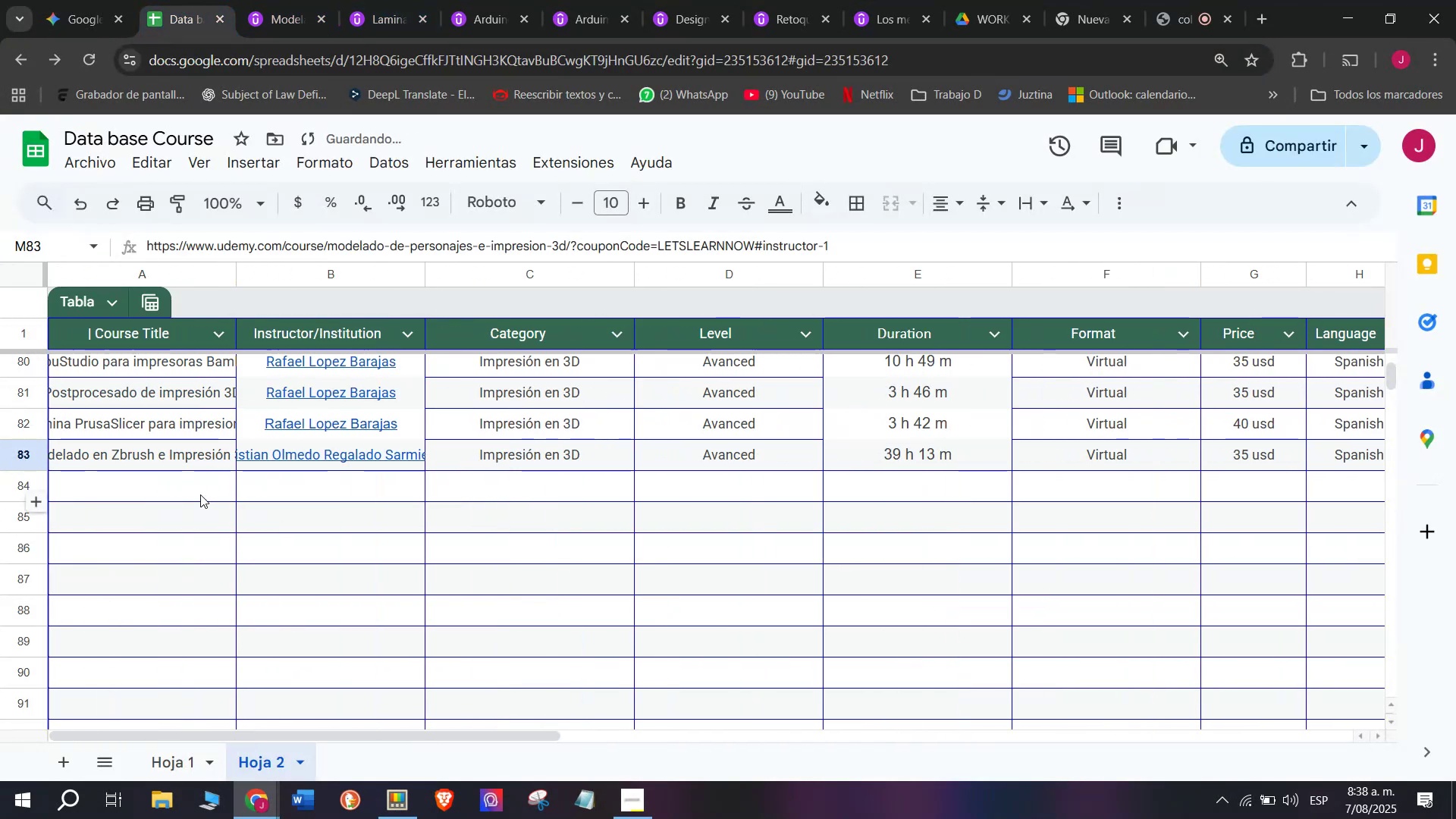 
left_click([200, 494])
 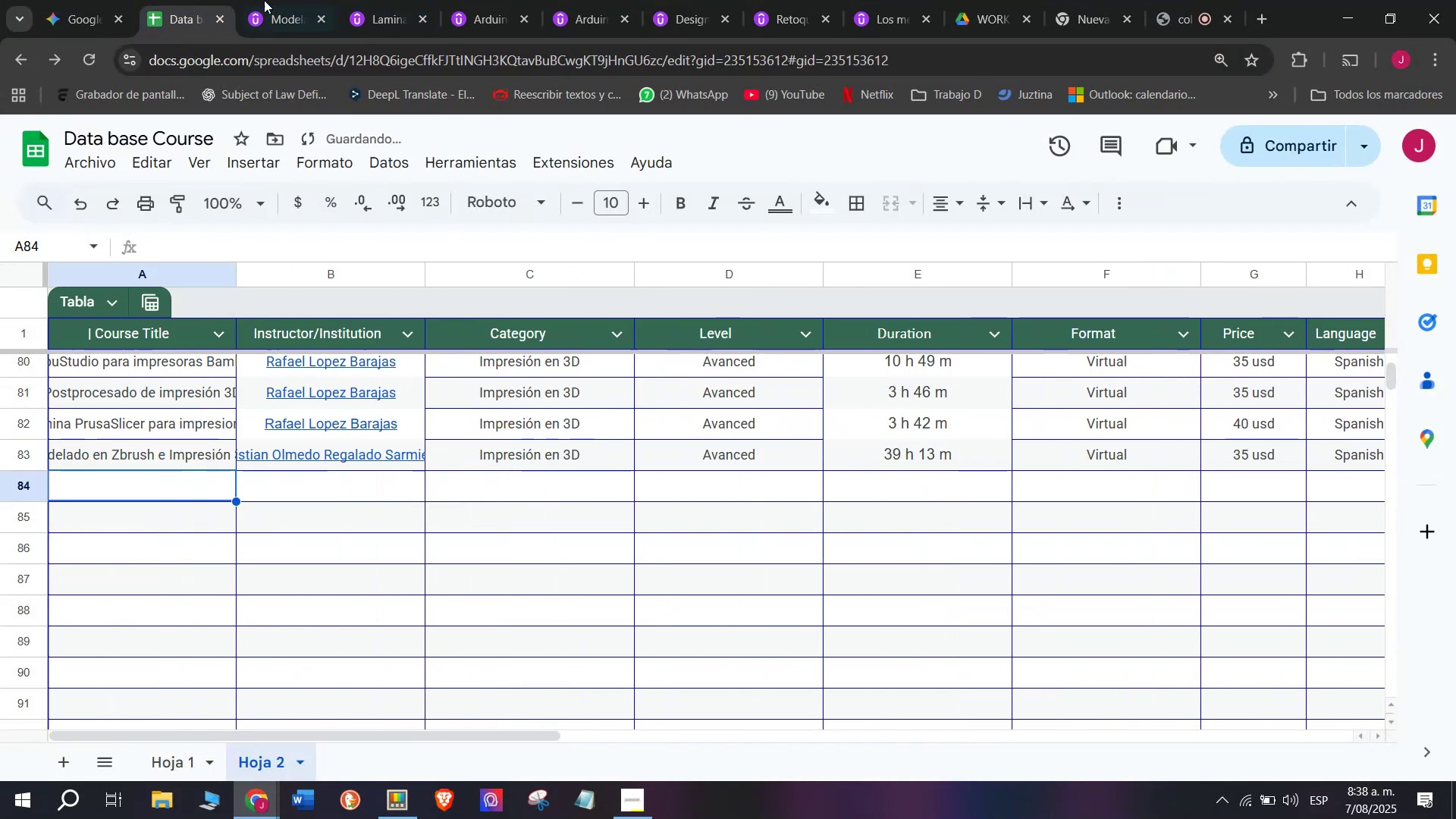 
left_click([267, 0])
 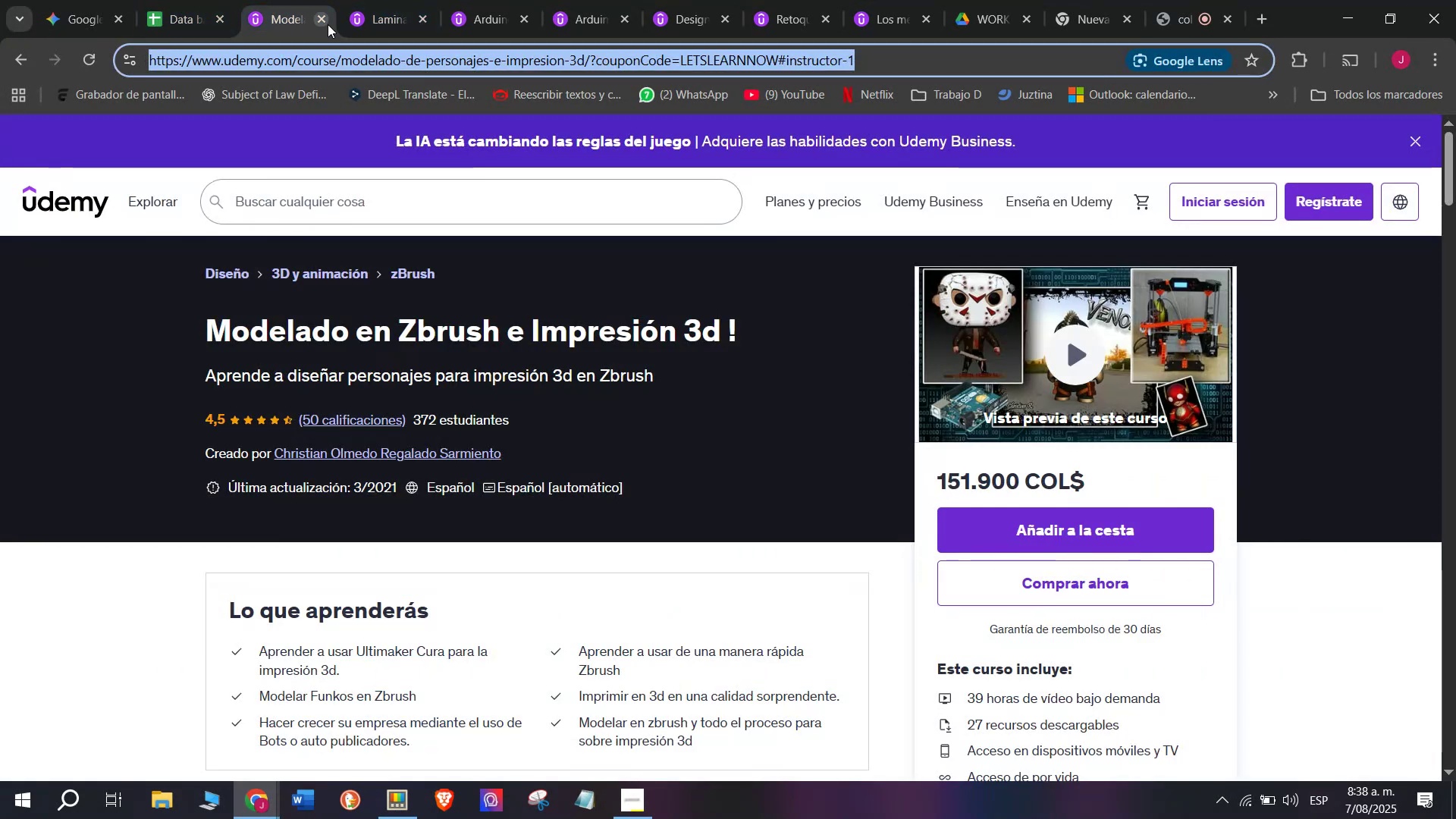 
left_click([328, 24])
 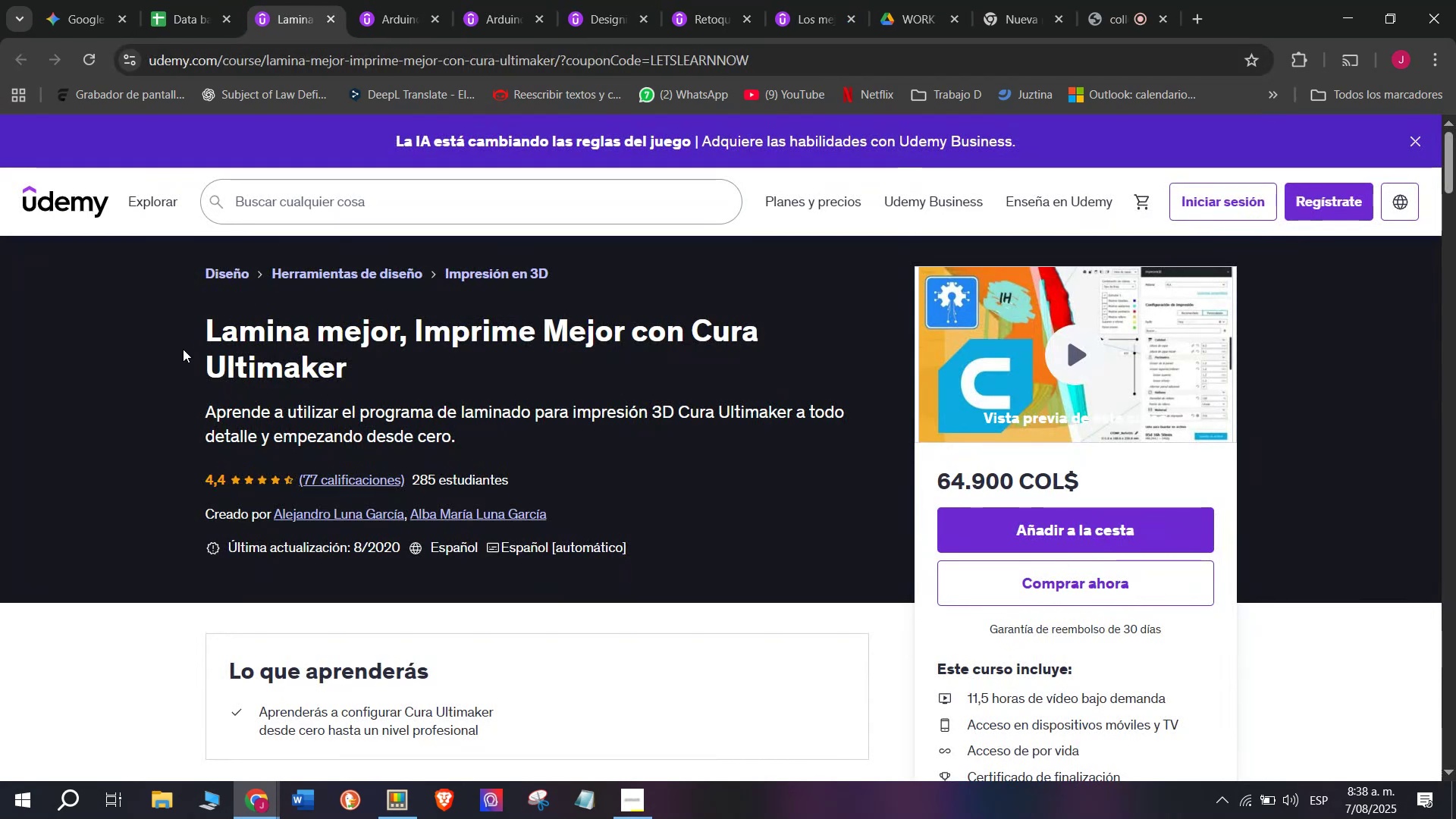 
left_click_drag(start_coordinate=[155, 315], to_coordinate=[378, 363])
 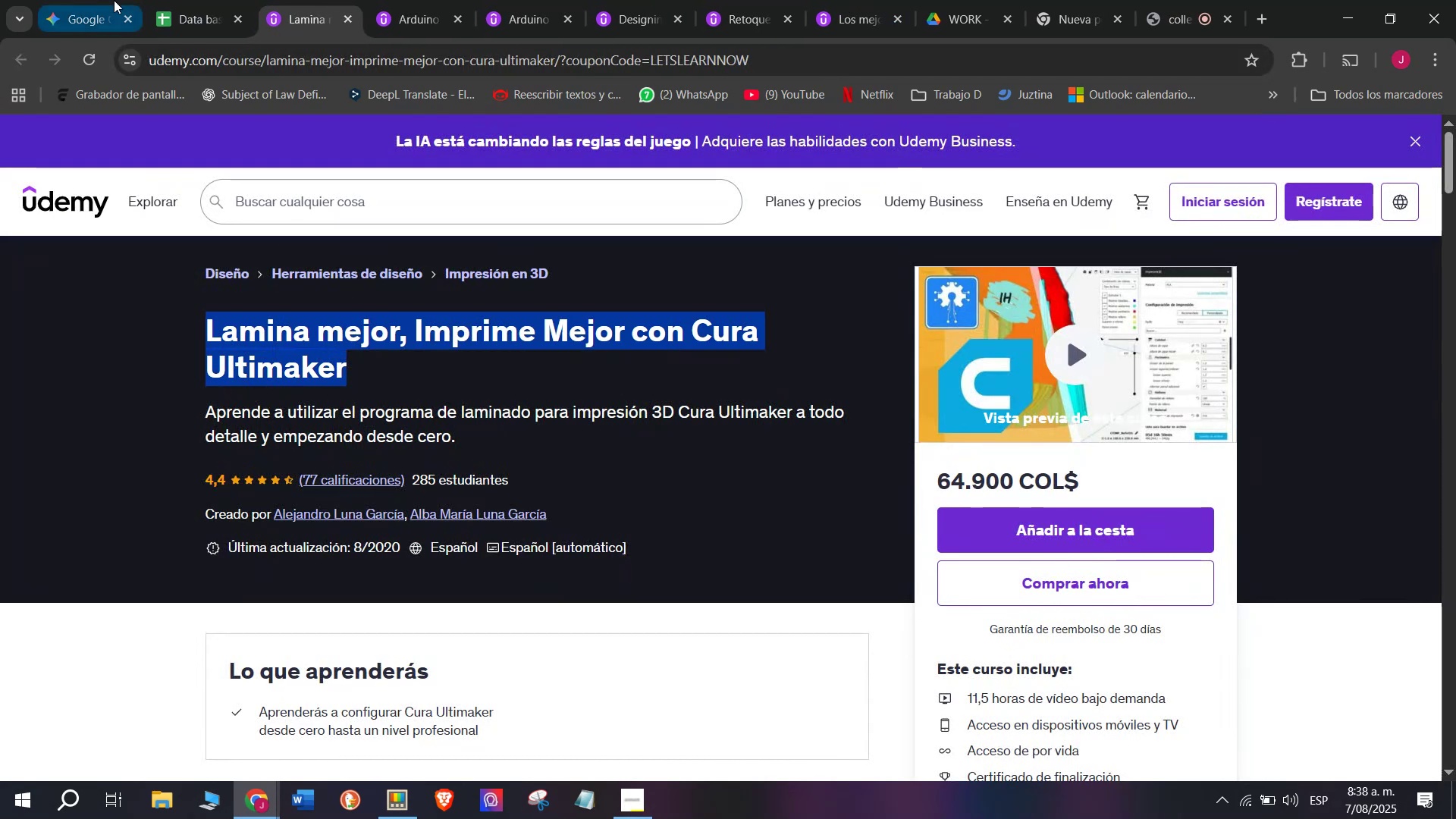 
key(Break)
 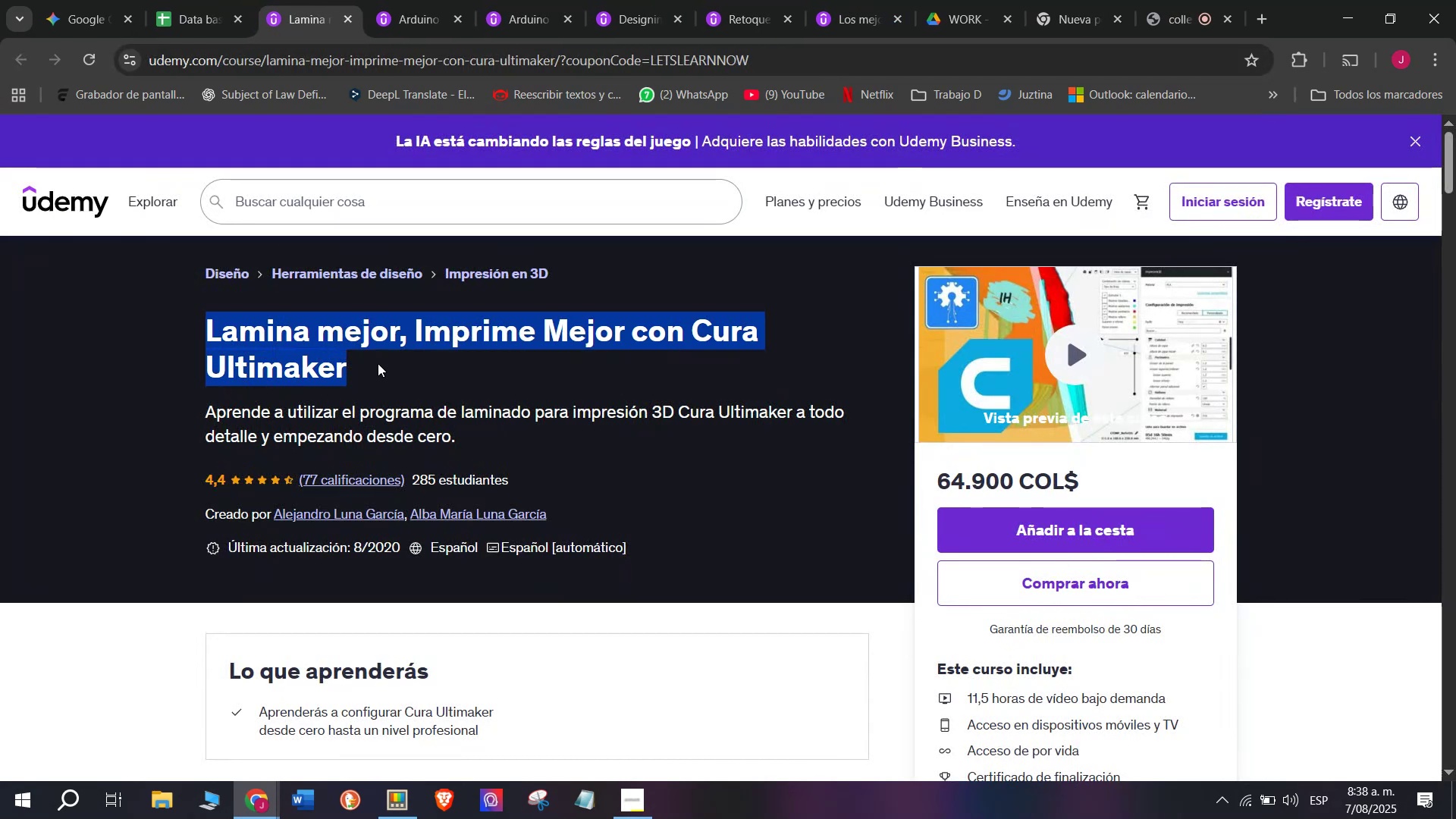 
key(Control+ControlLeft)
 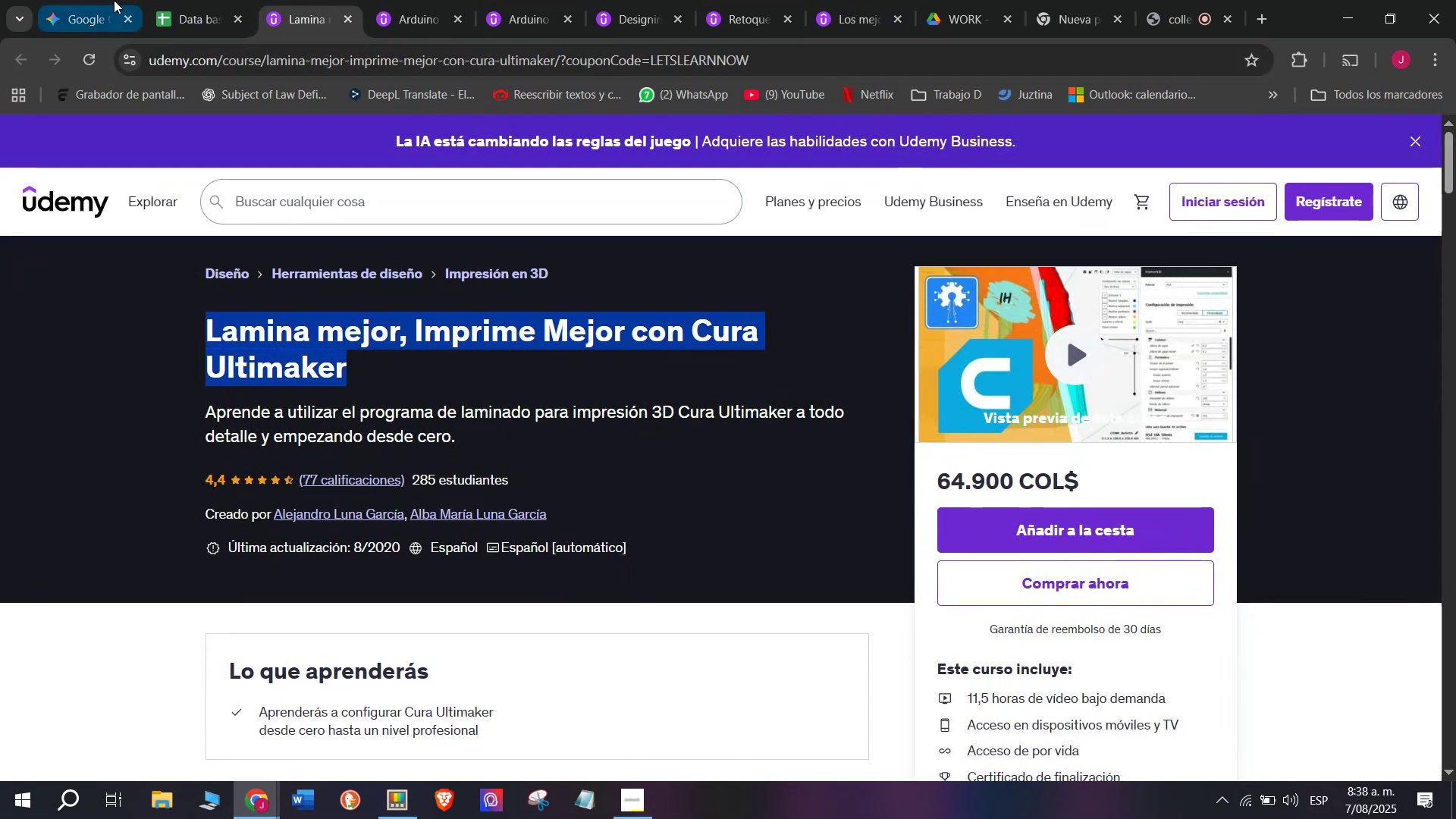 
key(Control+C)
 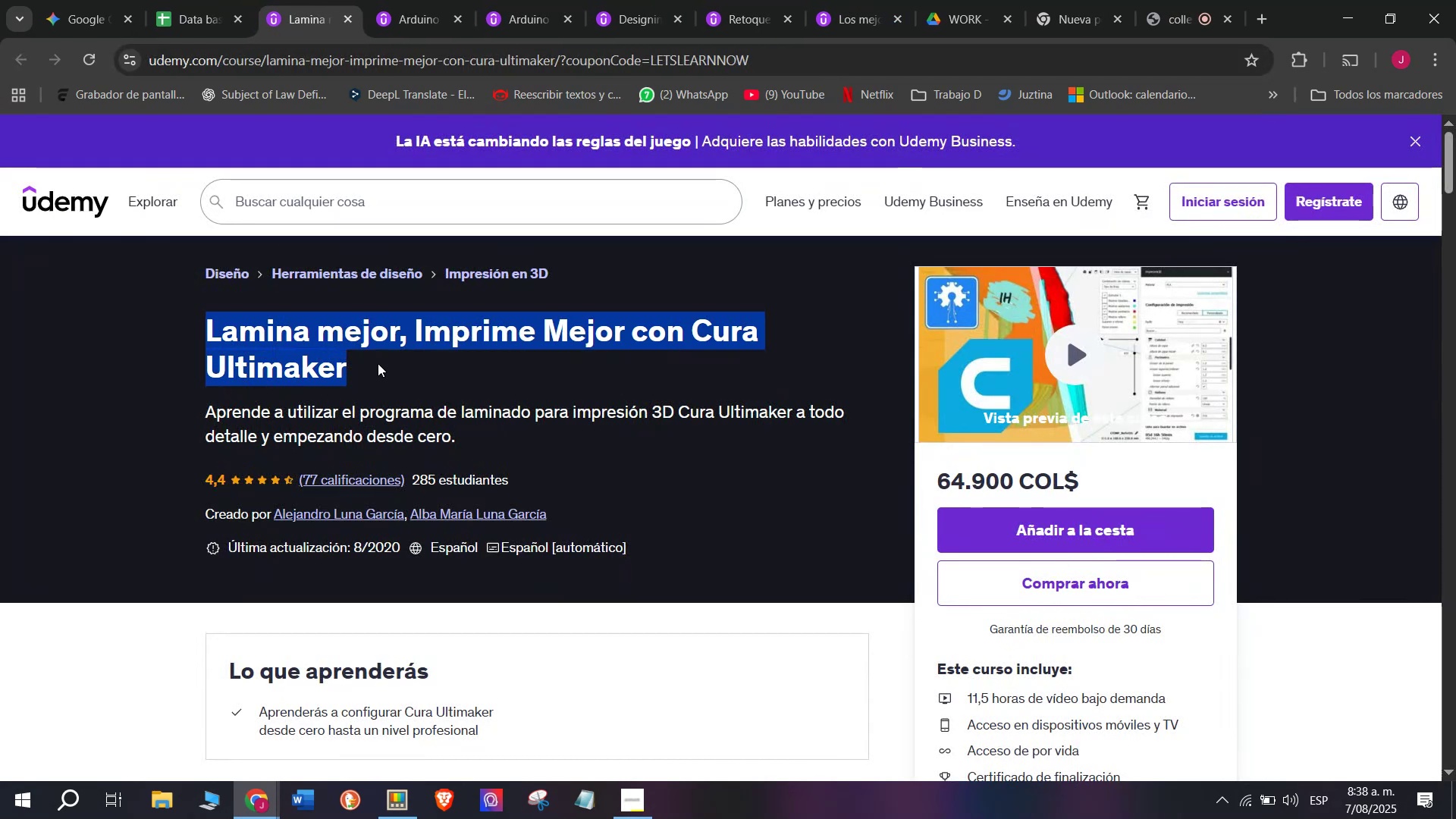 
key(Break)
 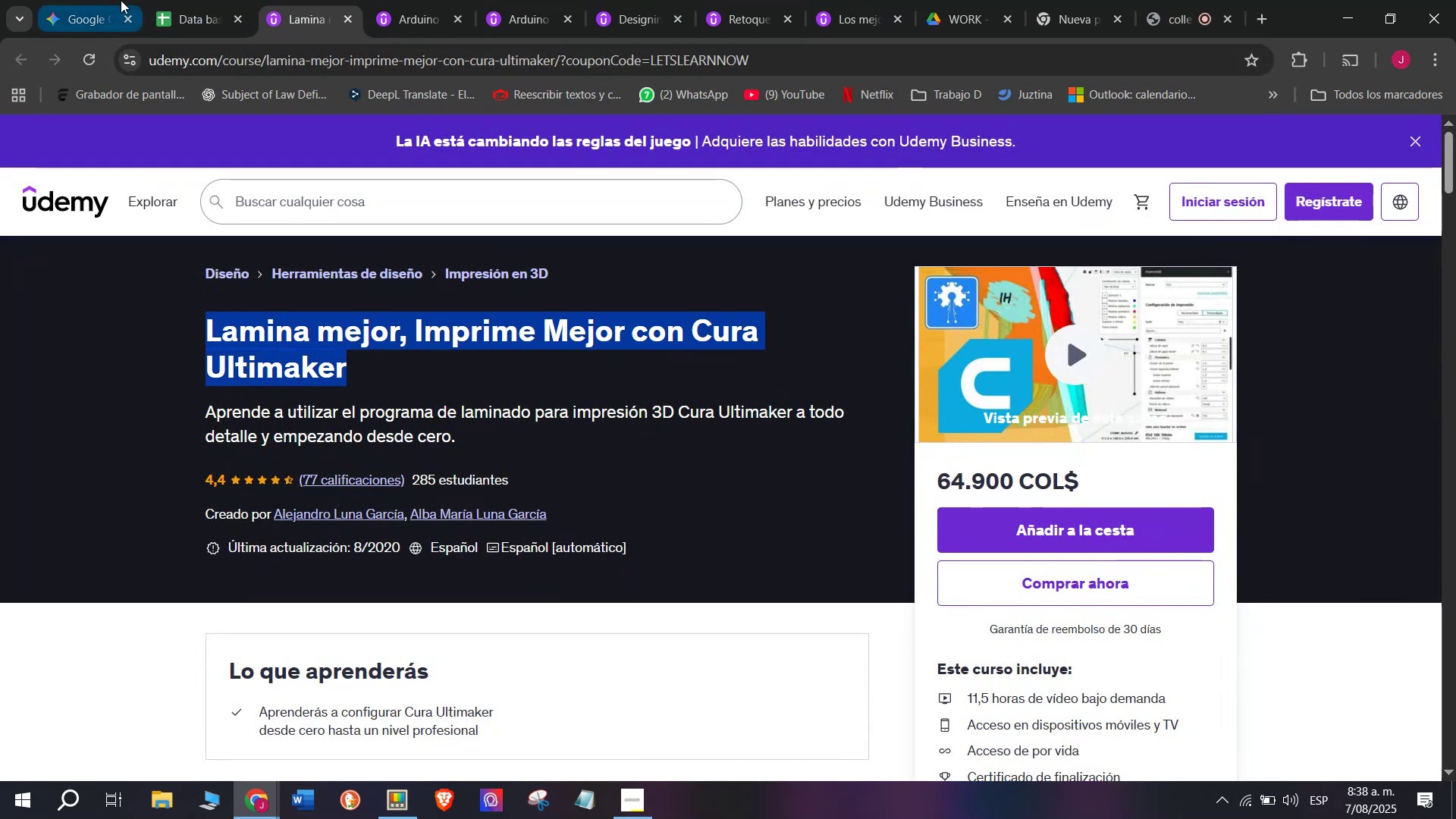 
key(Control+ControlLeft)
 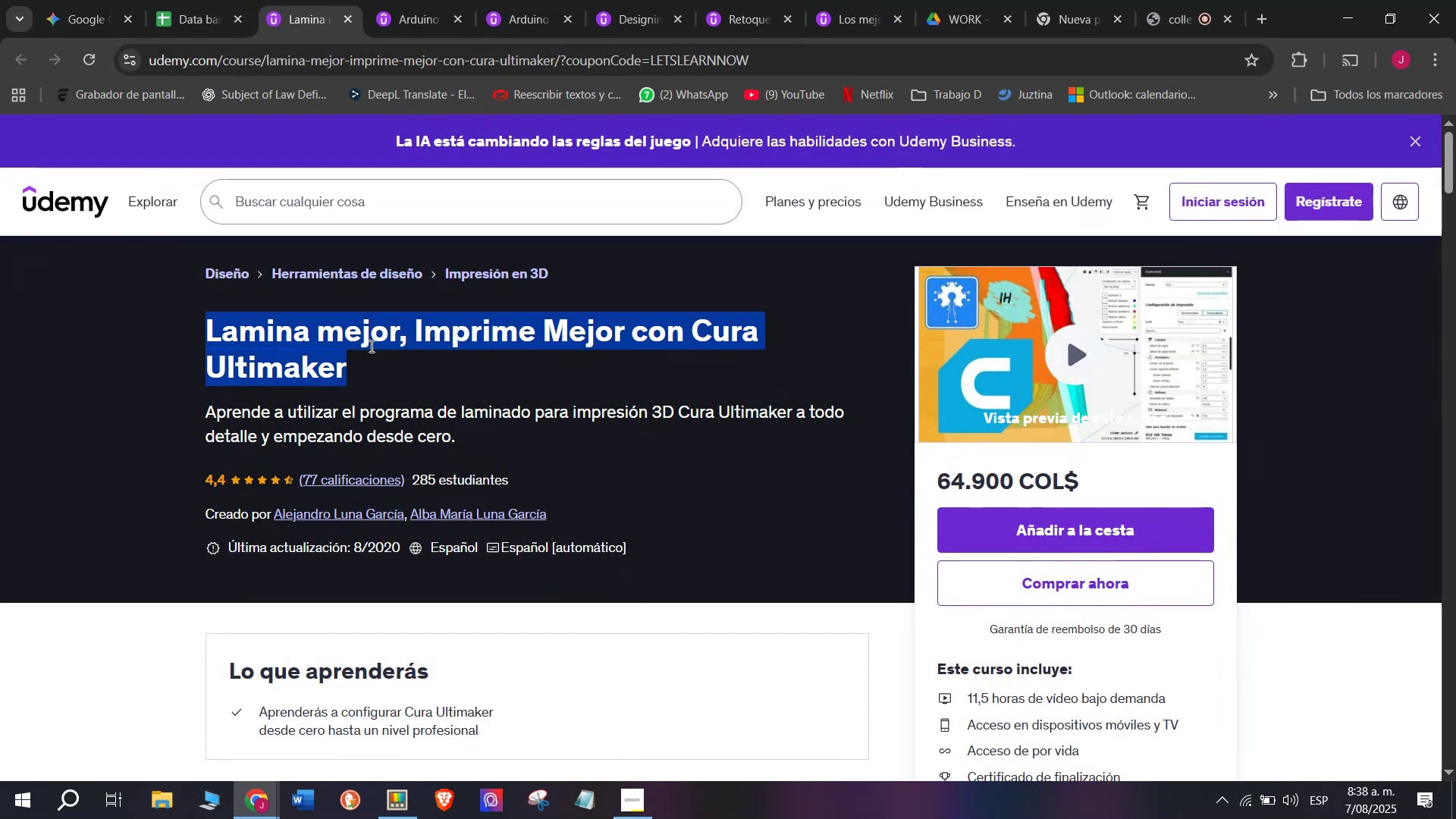 
key(Control+C)
 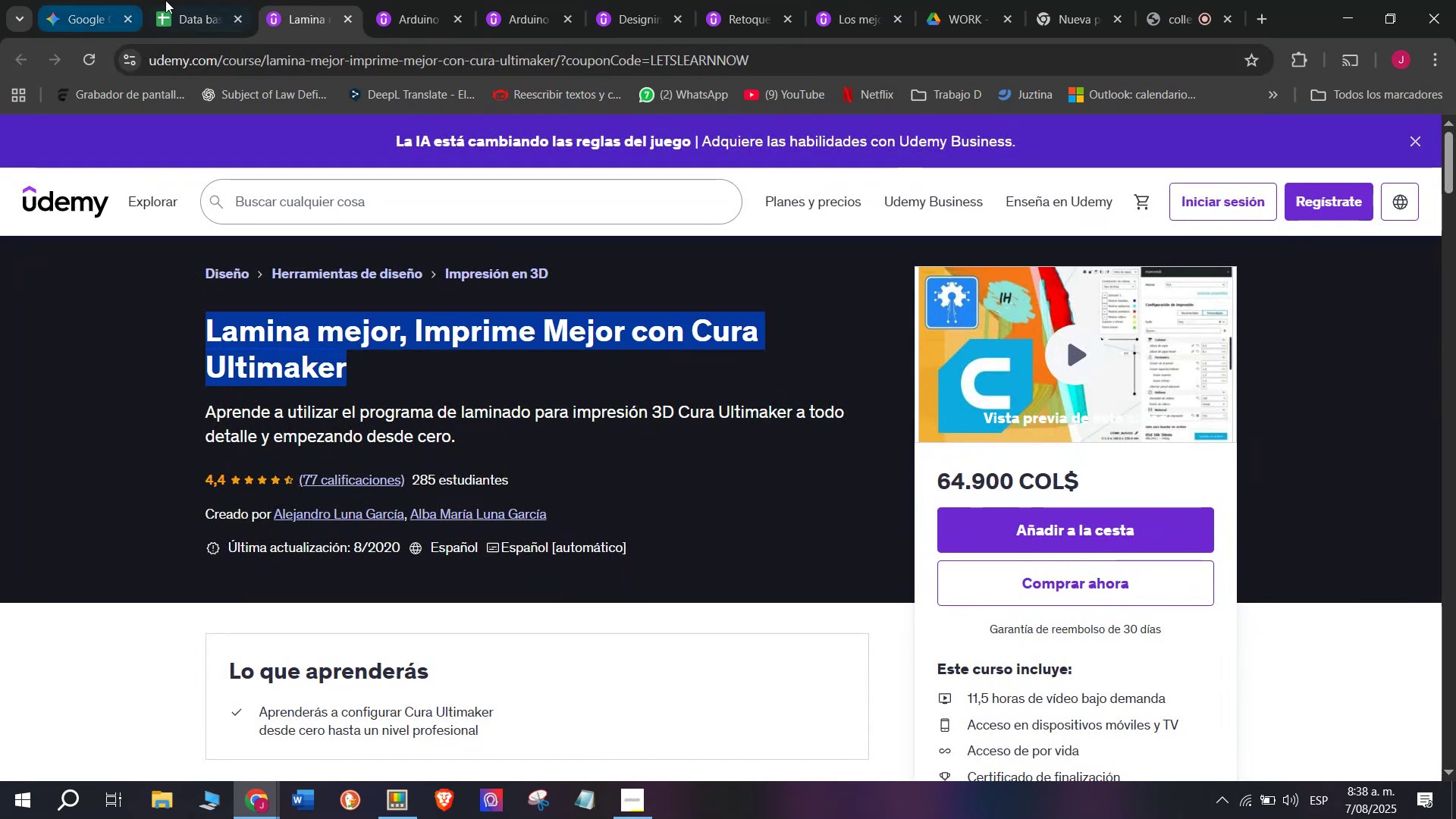 
left_click([166, 0])
 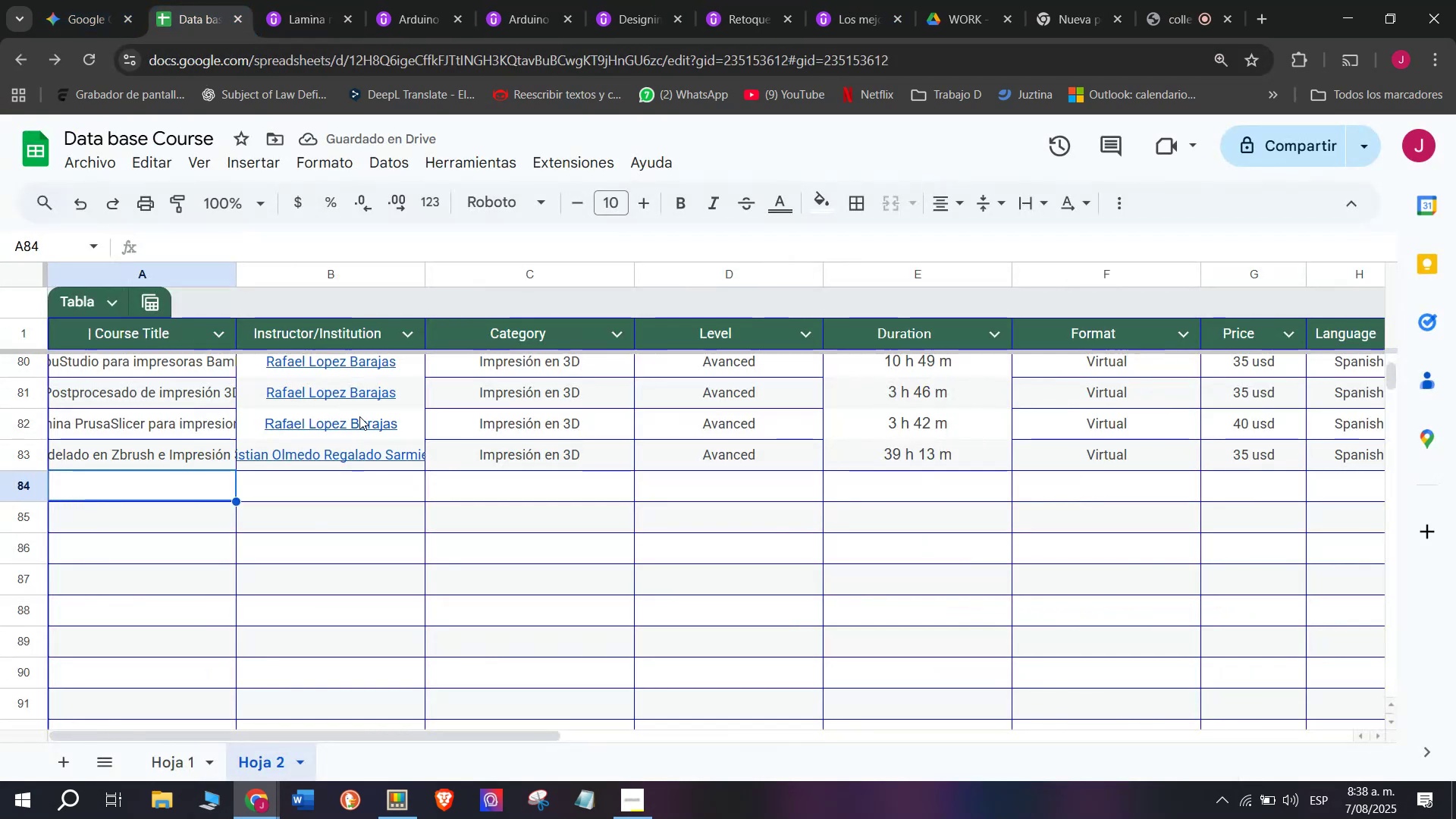 
key(Control+ControlLeft)
 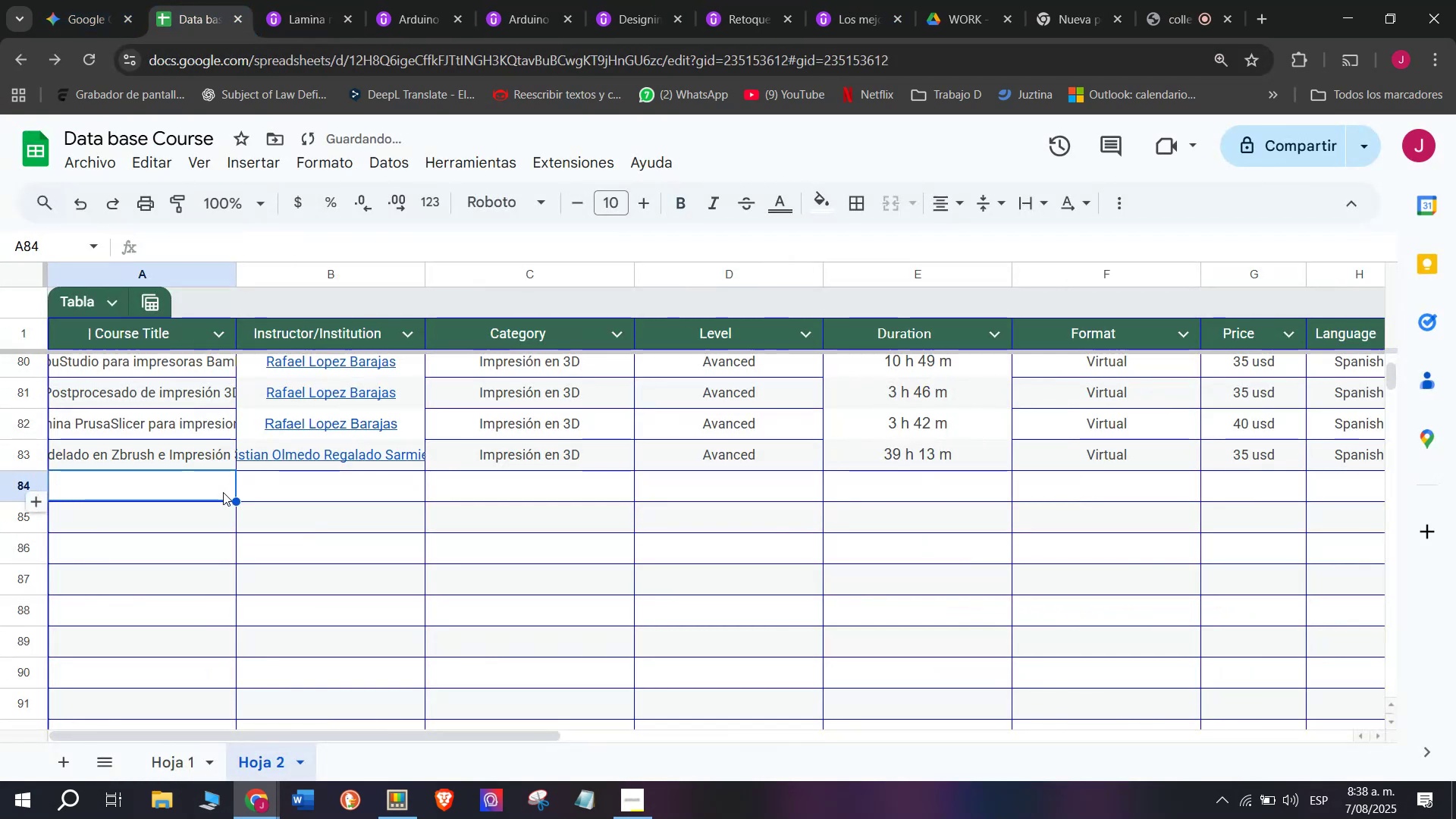 
key(Z)
 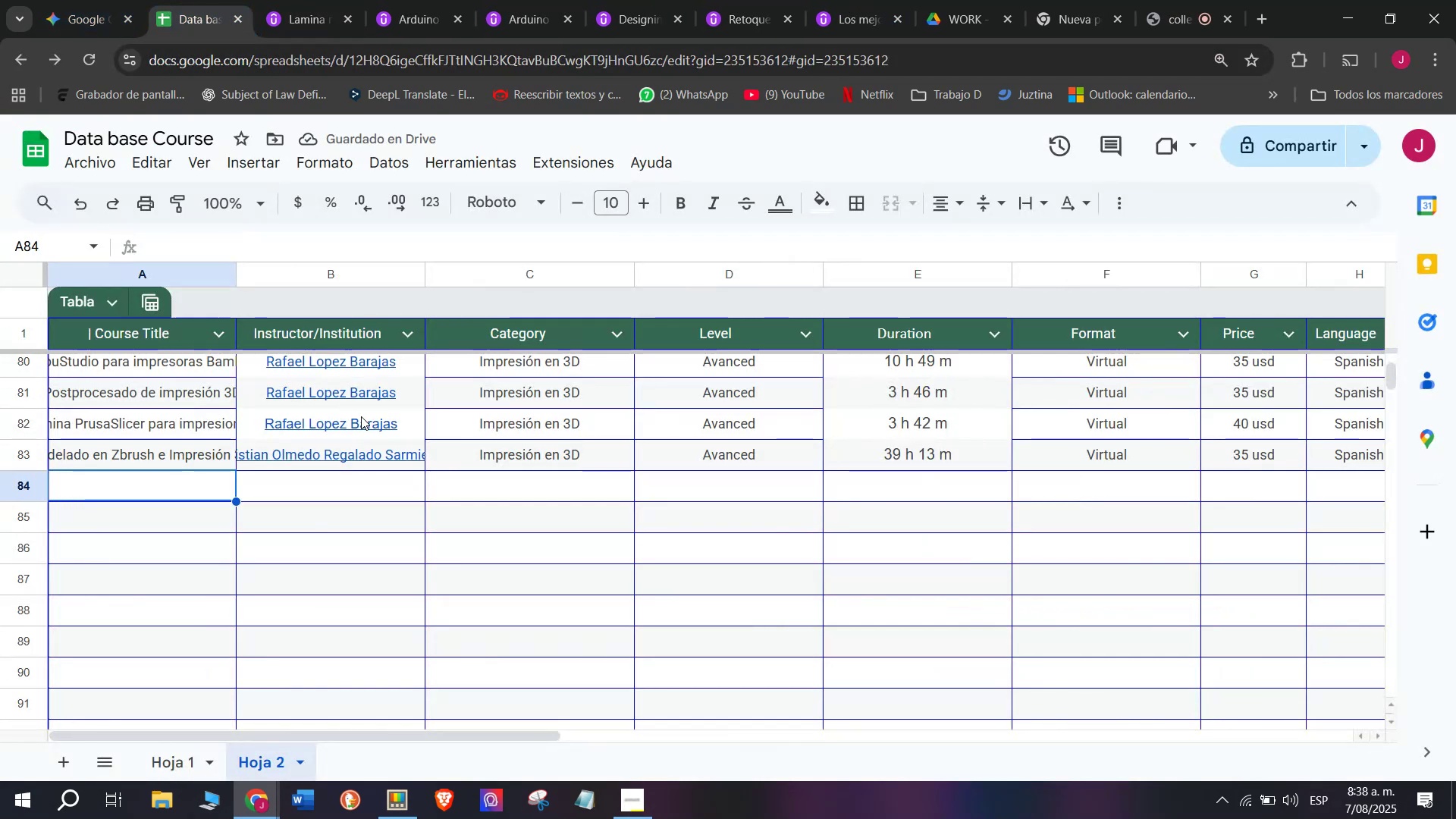 
key(Control+V)
 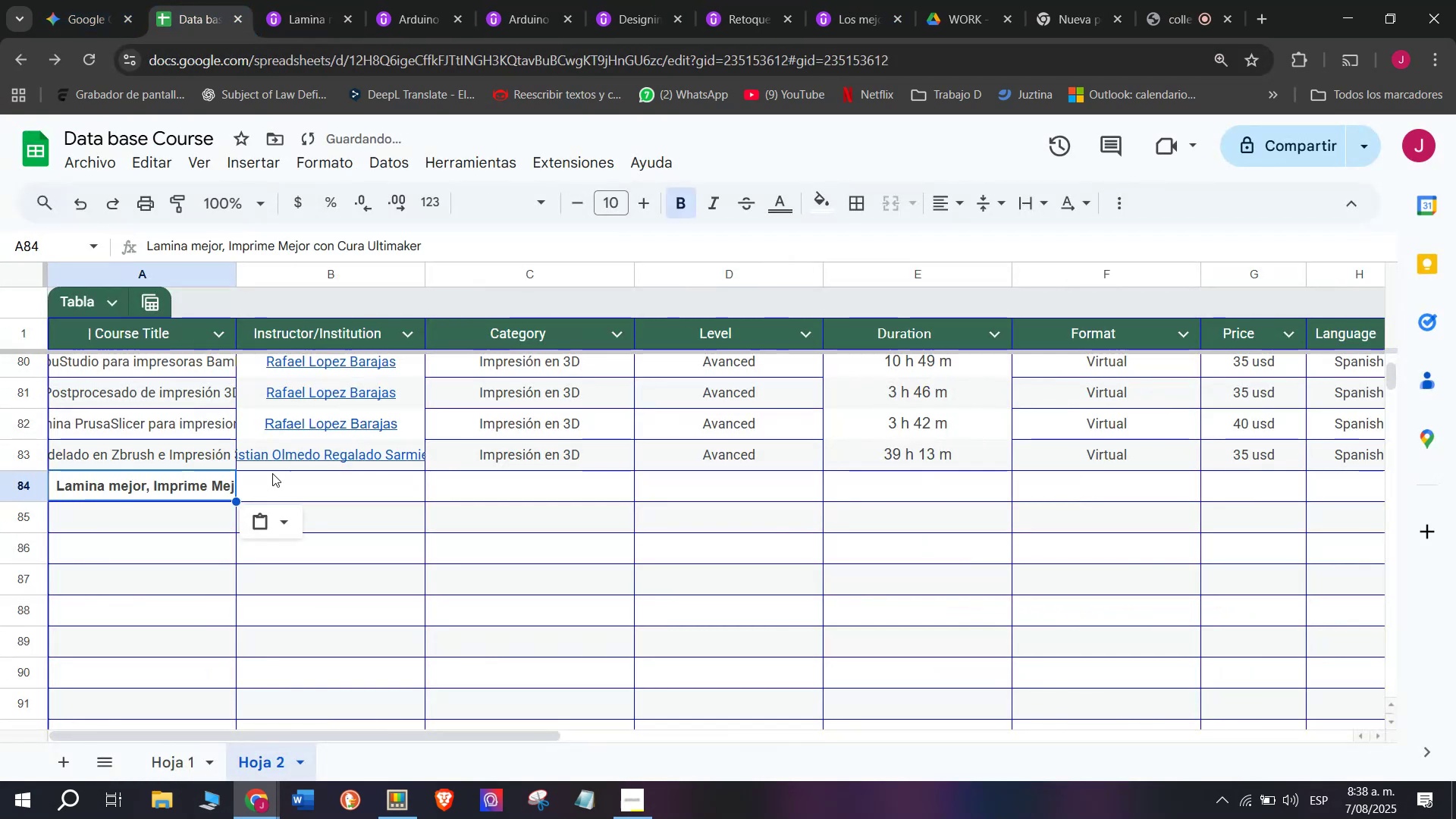 
key(Control+Shift+ControlLeft)
 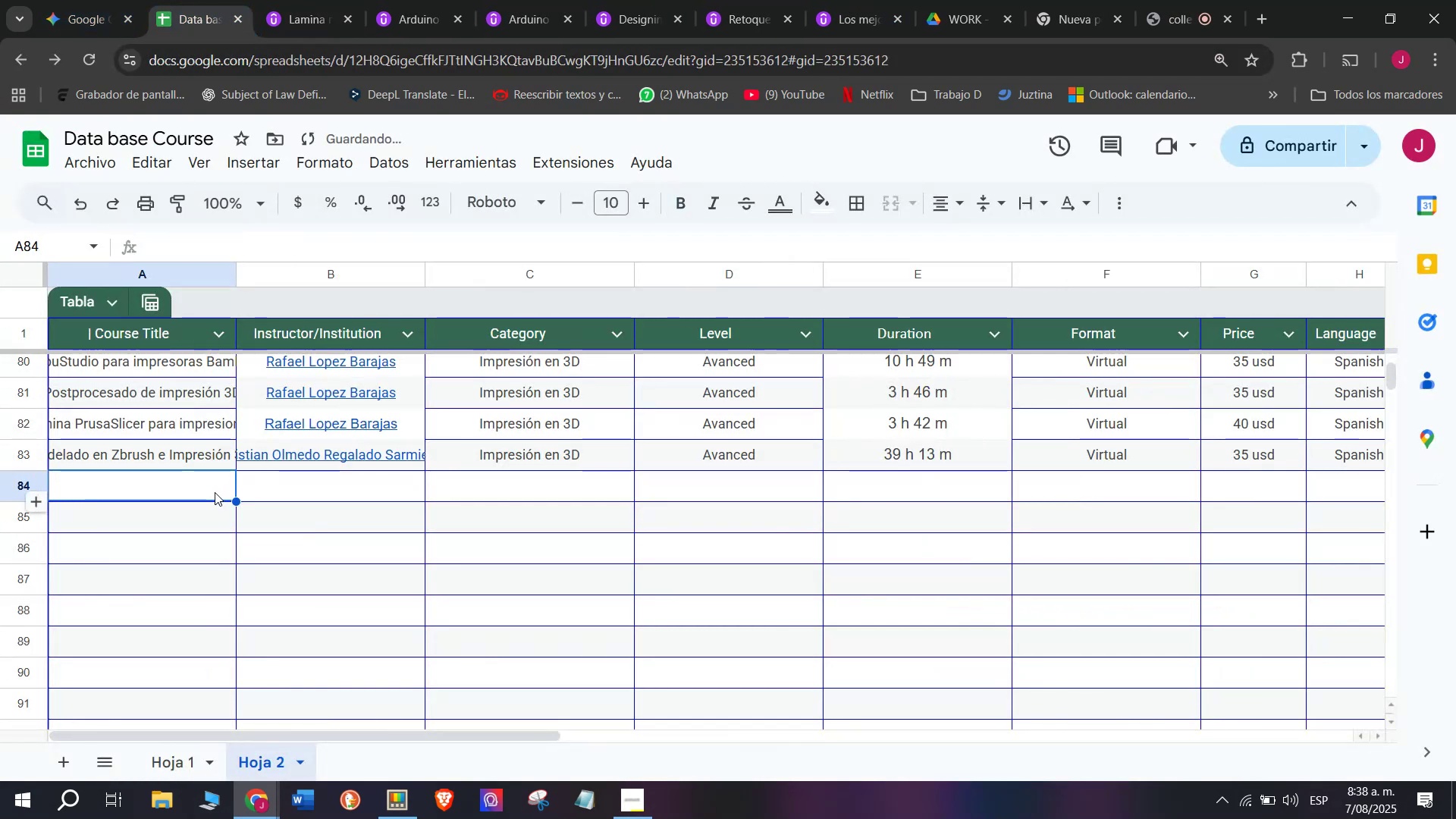 
key(Shift+ShiftLeft)
 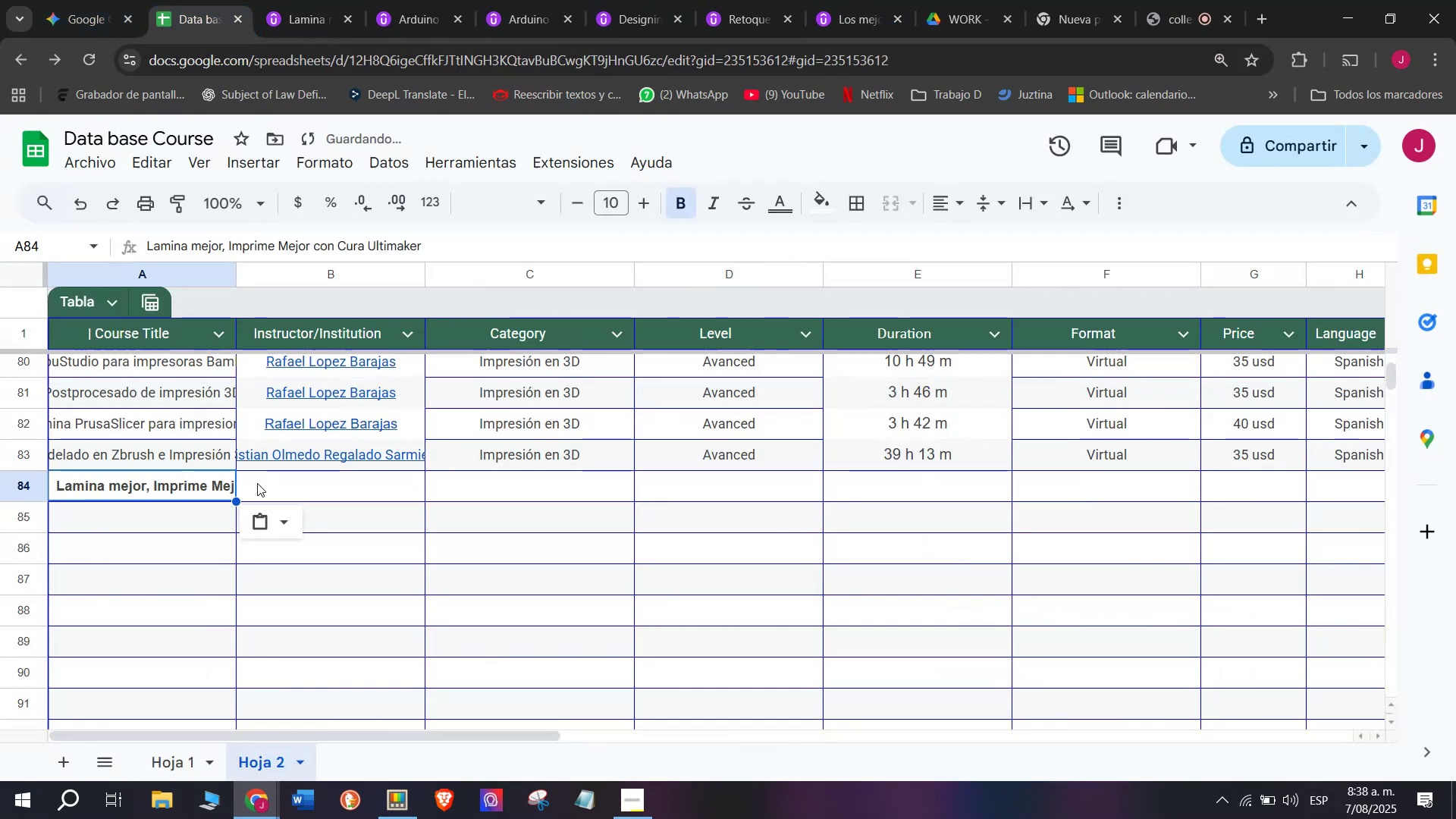 
key(Control+Shift+Z)
 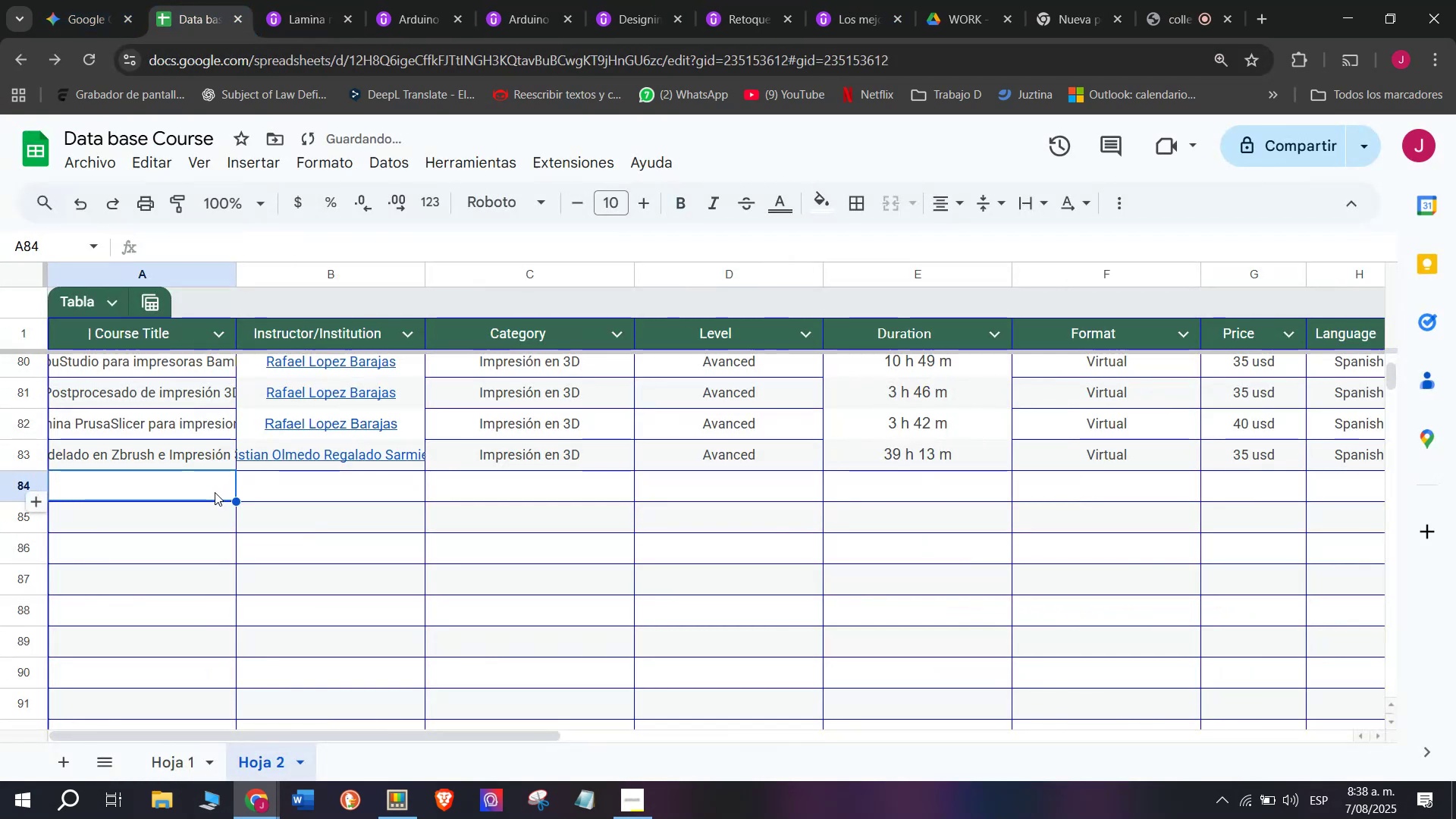 
double_click([215, 492])
 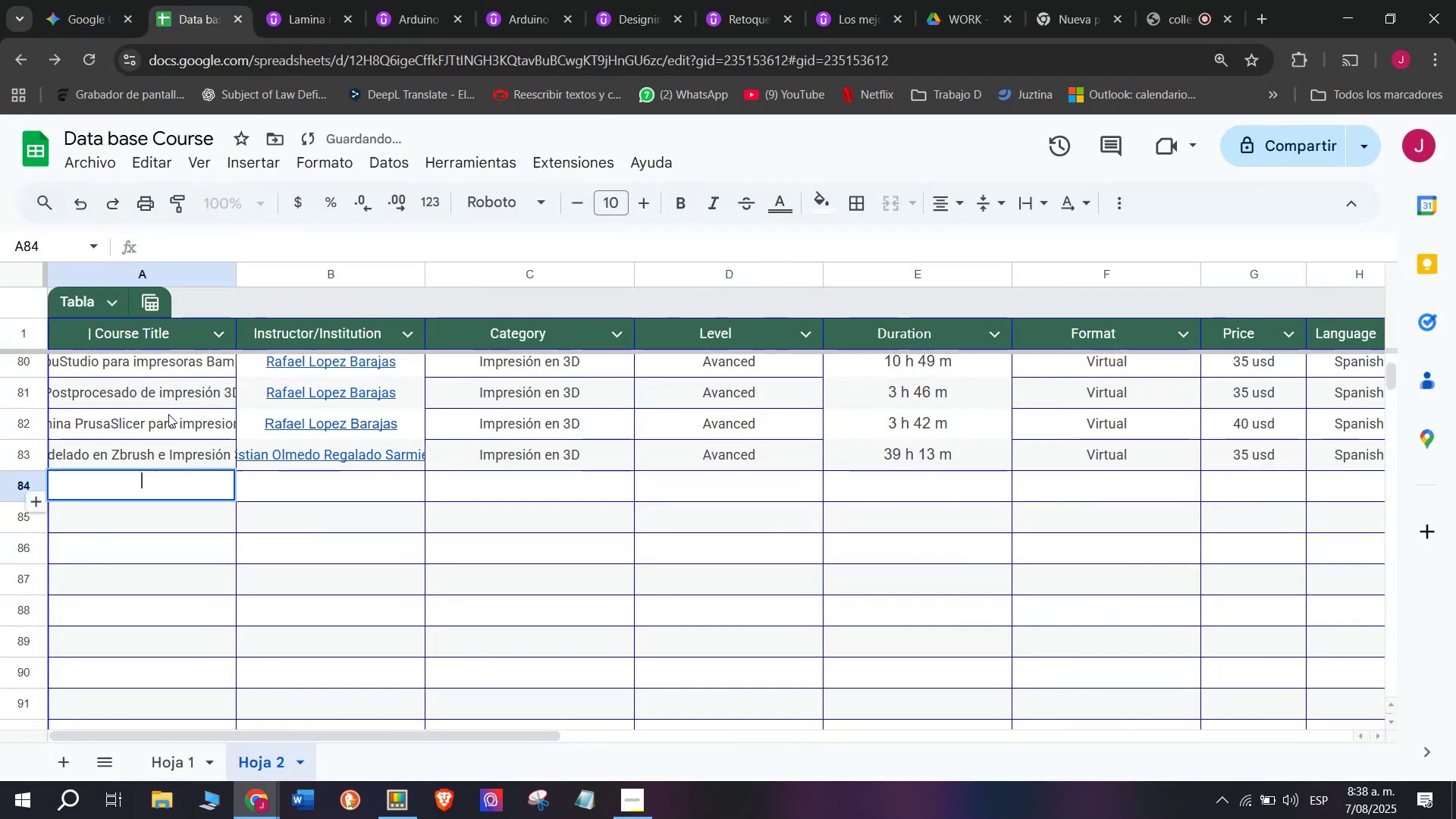 
key(Z)
 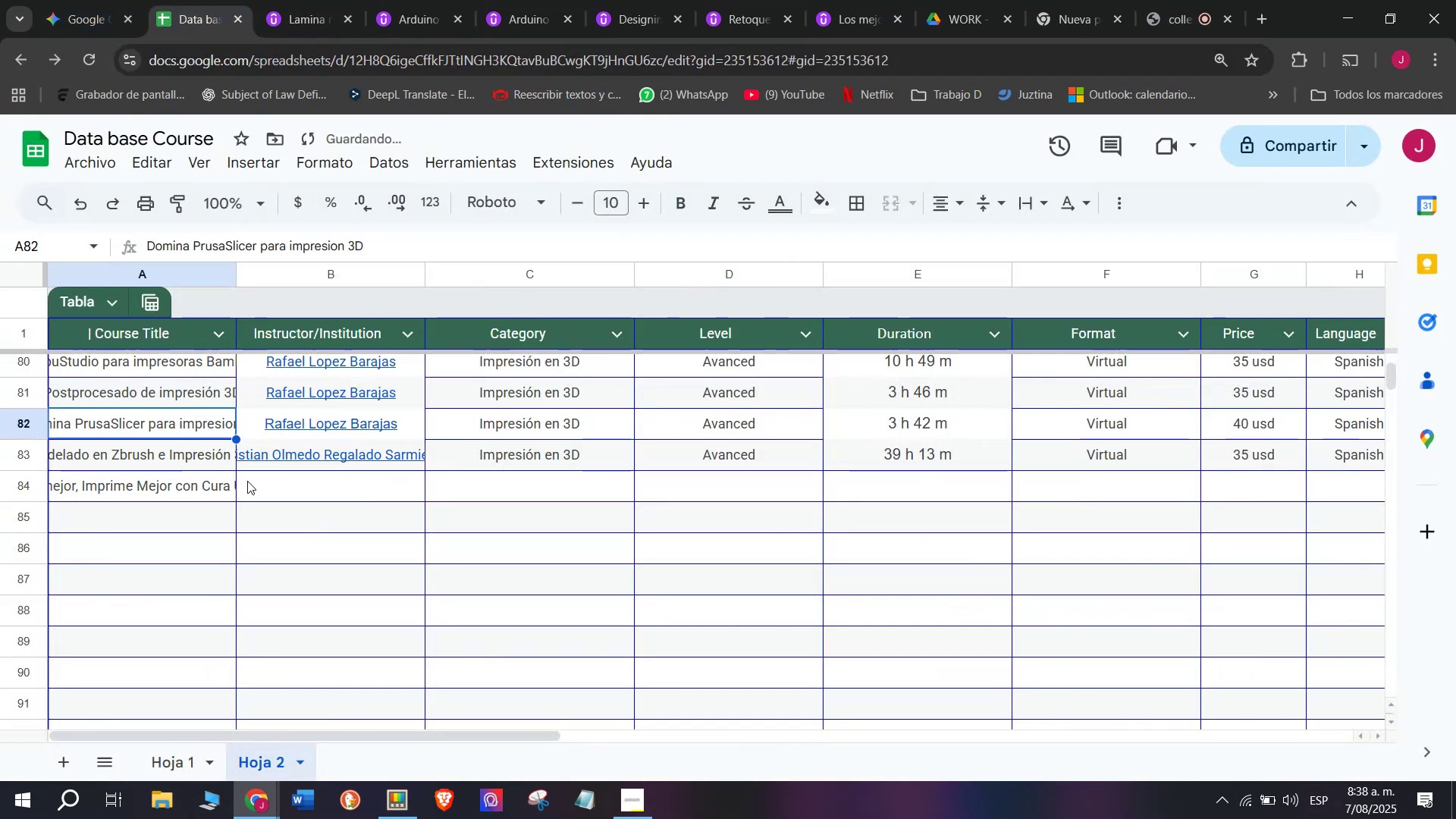 
key(Control+ControlLeft)
 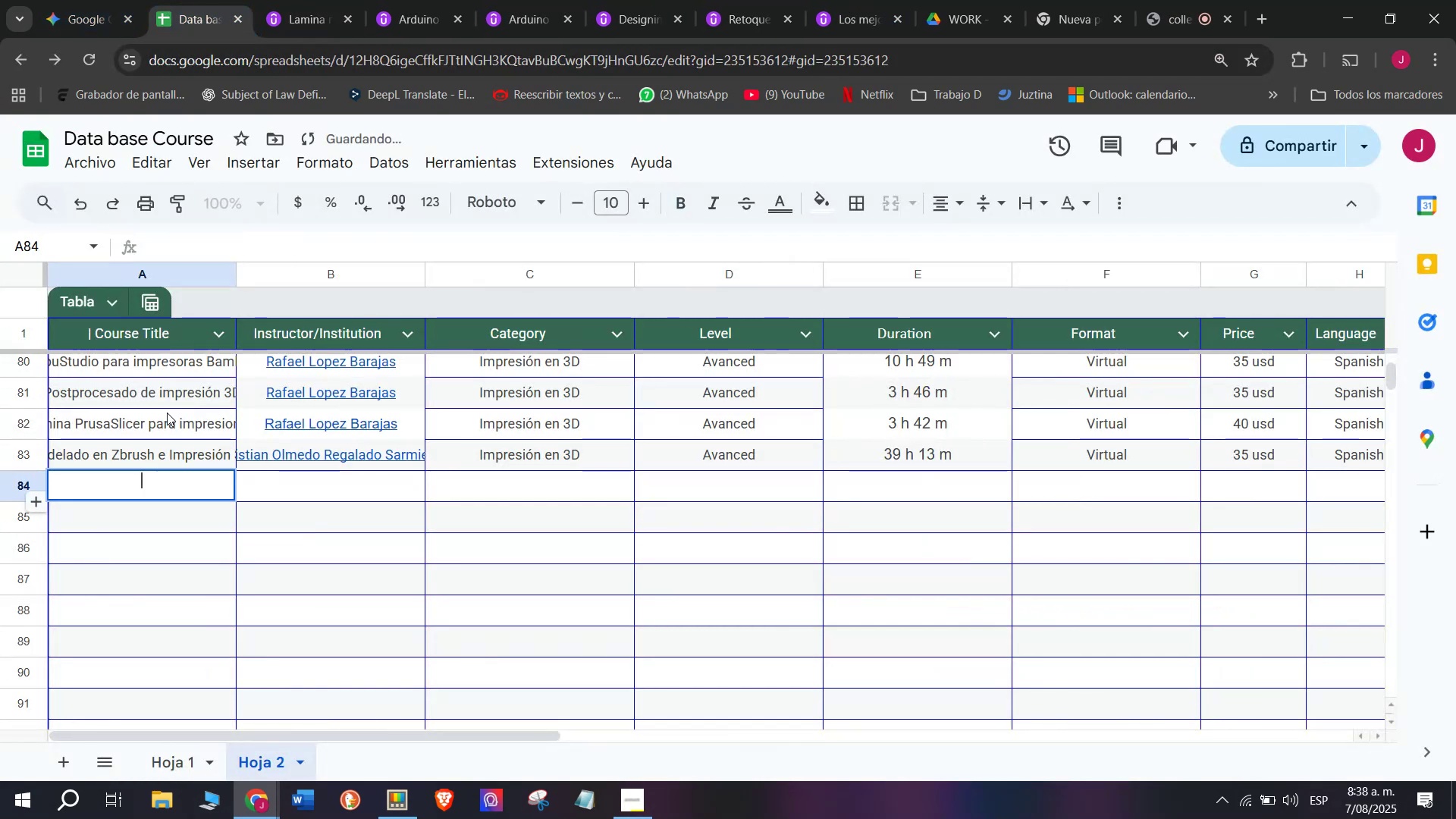 
key(Control+V)
 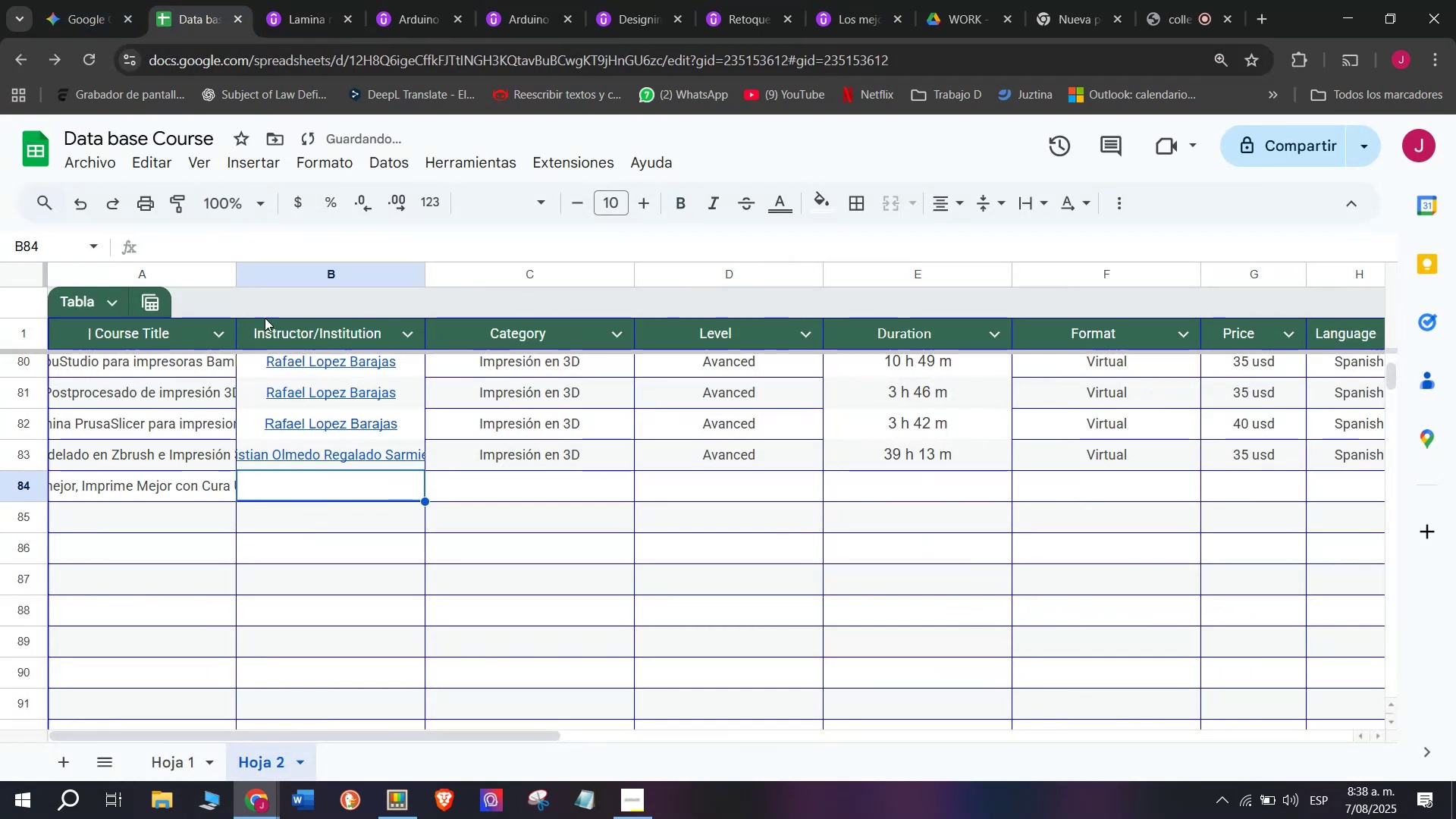 
left_click([256, 0])
 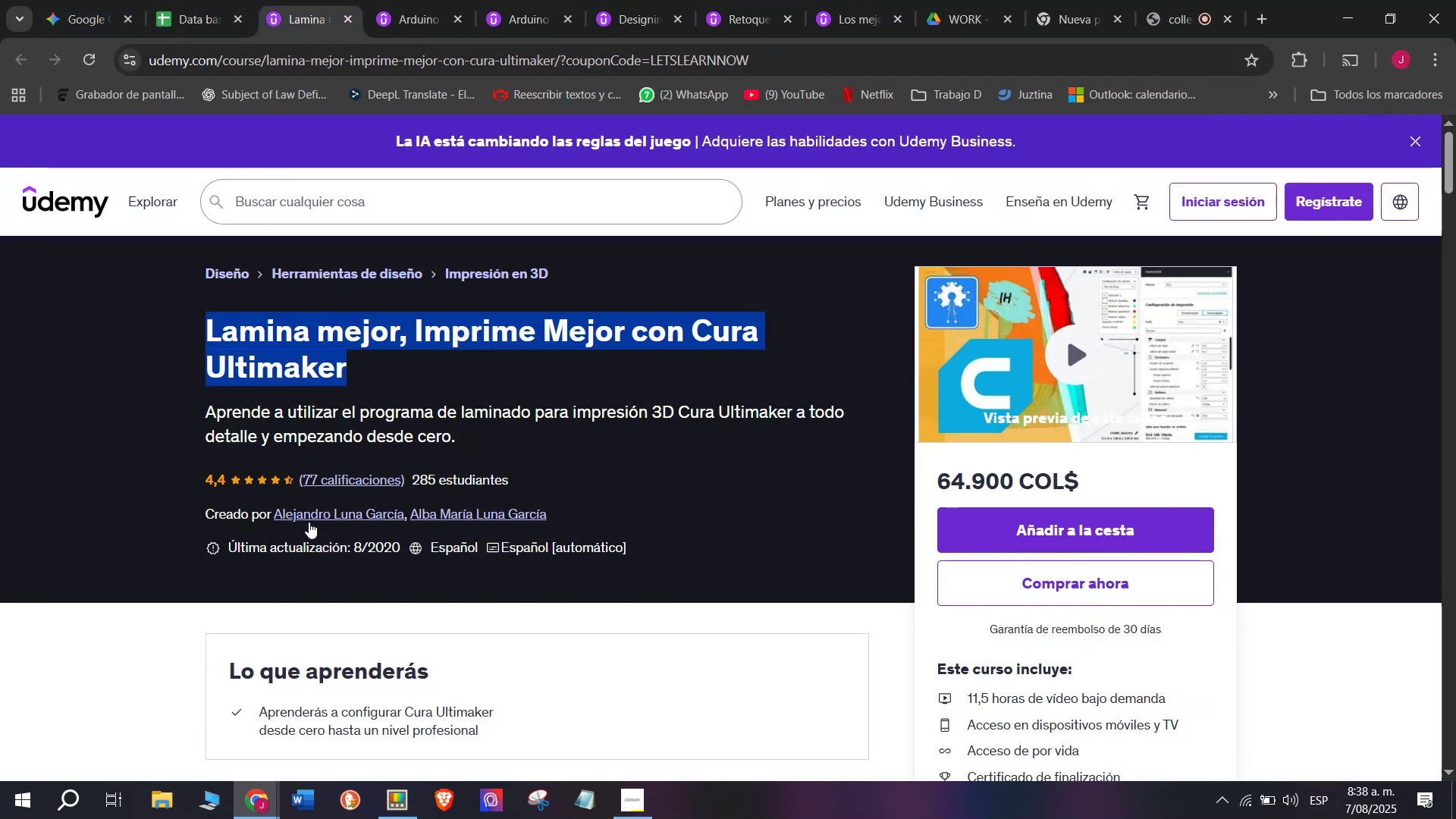 
left_click([309, 517])
 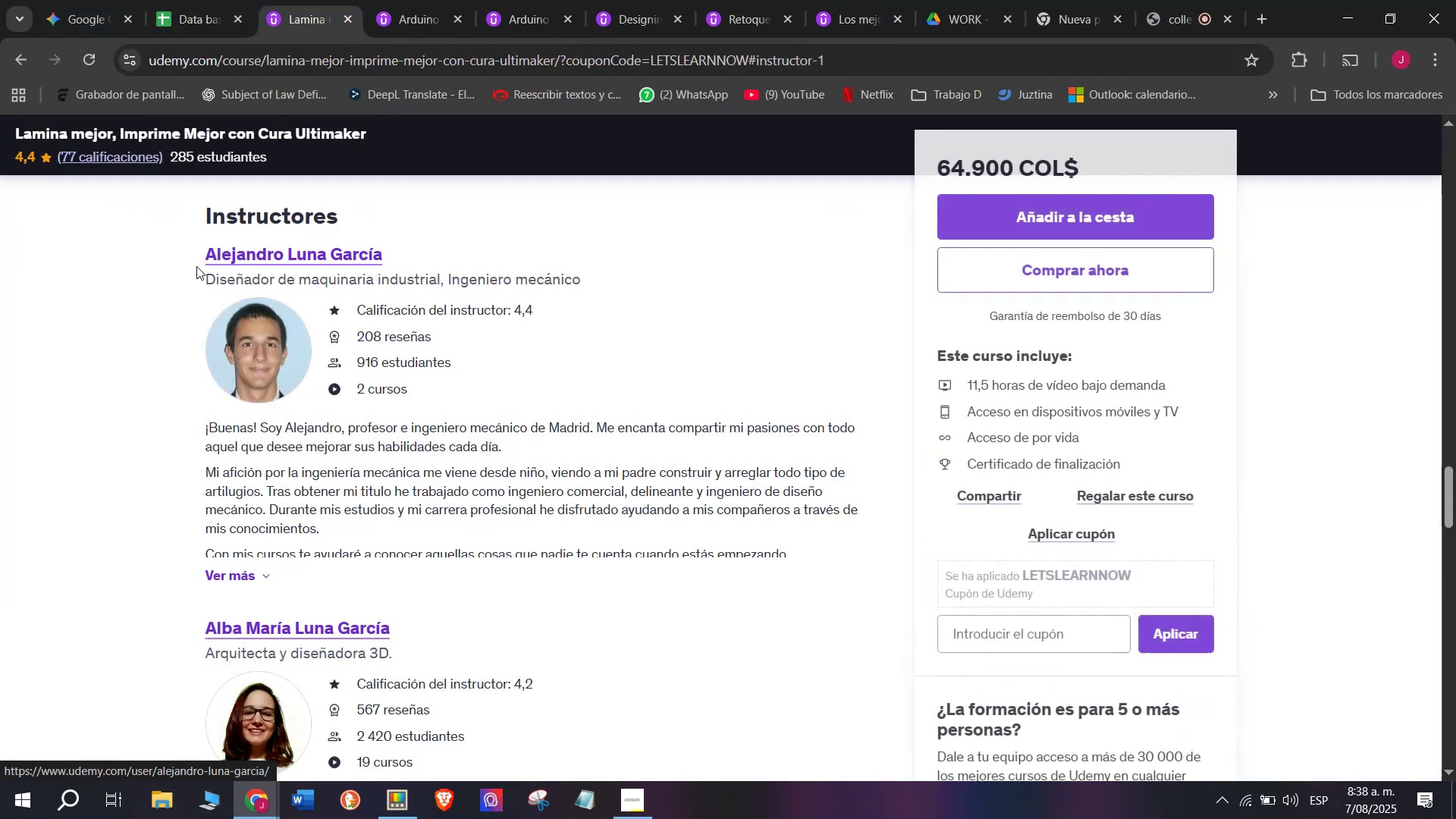 
left_click_drag(start_coordinate=[168, 247], to_coordinate=[452, 247])
 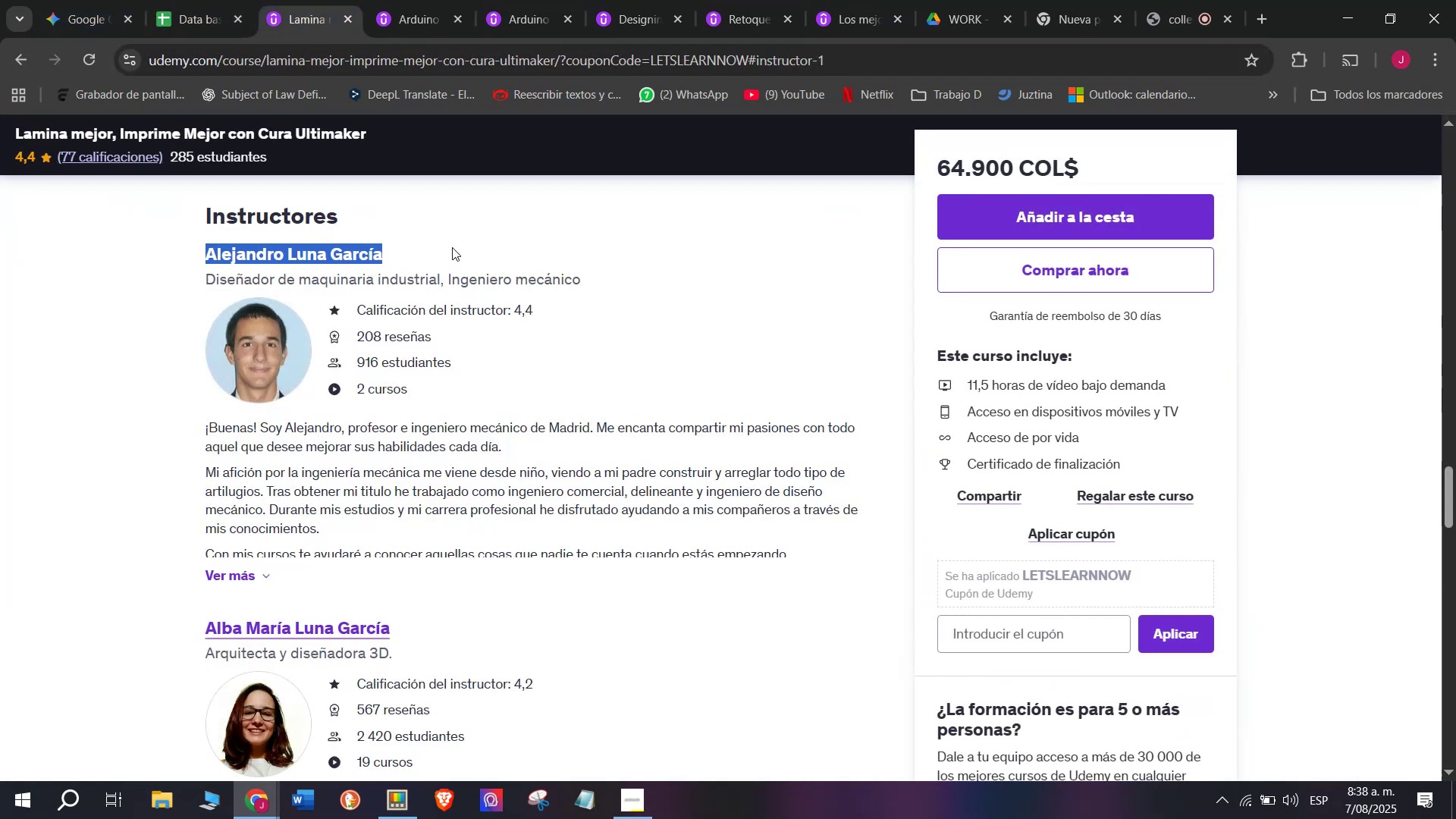 
key(Break)
 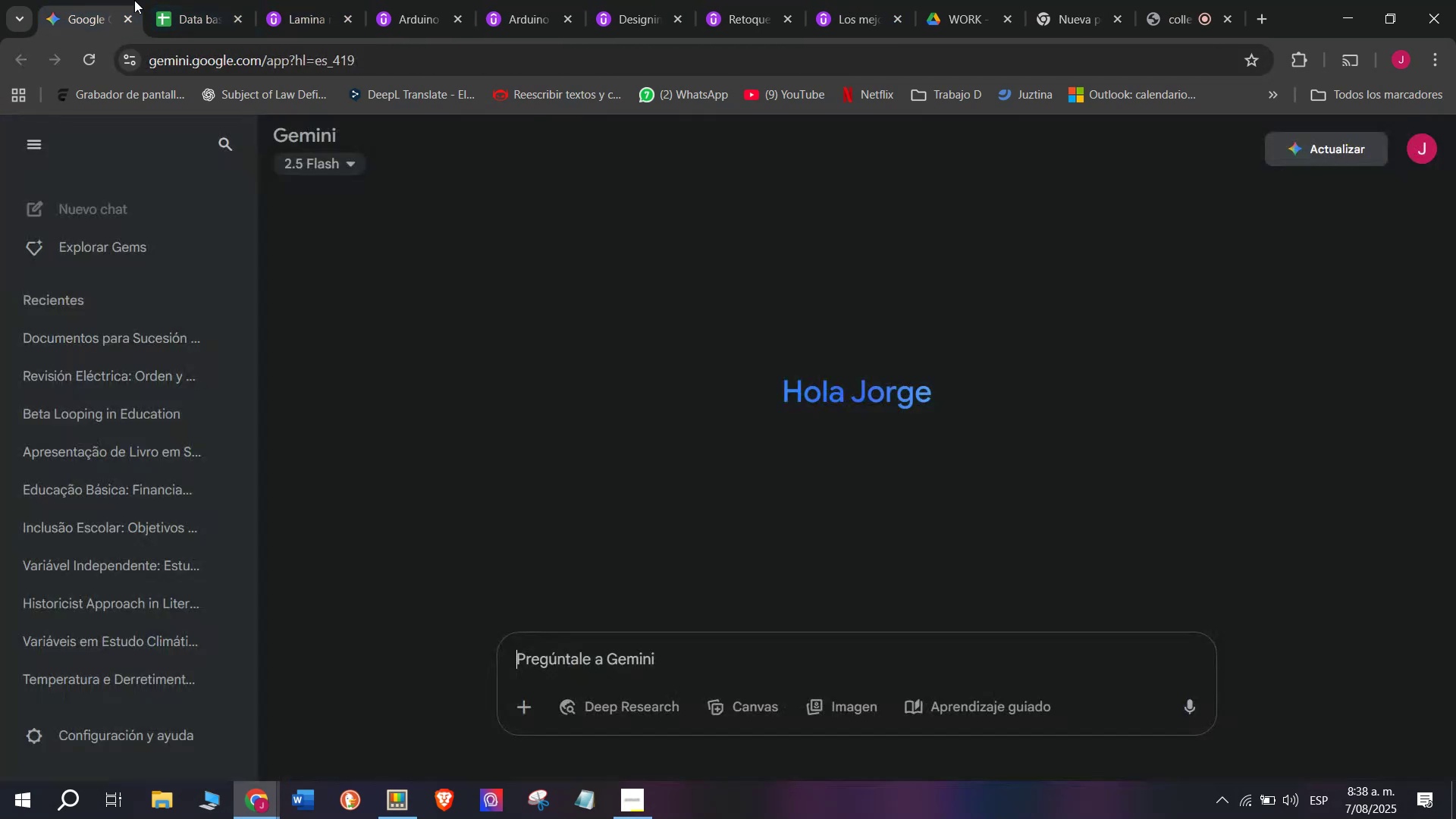 
key(Control+ControlLeft)
 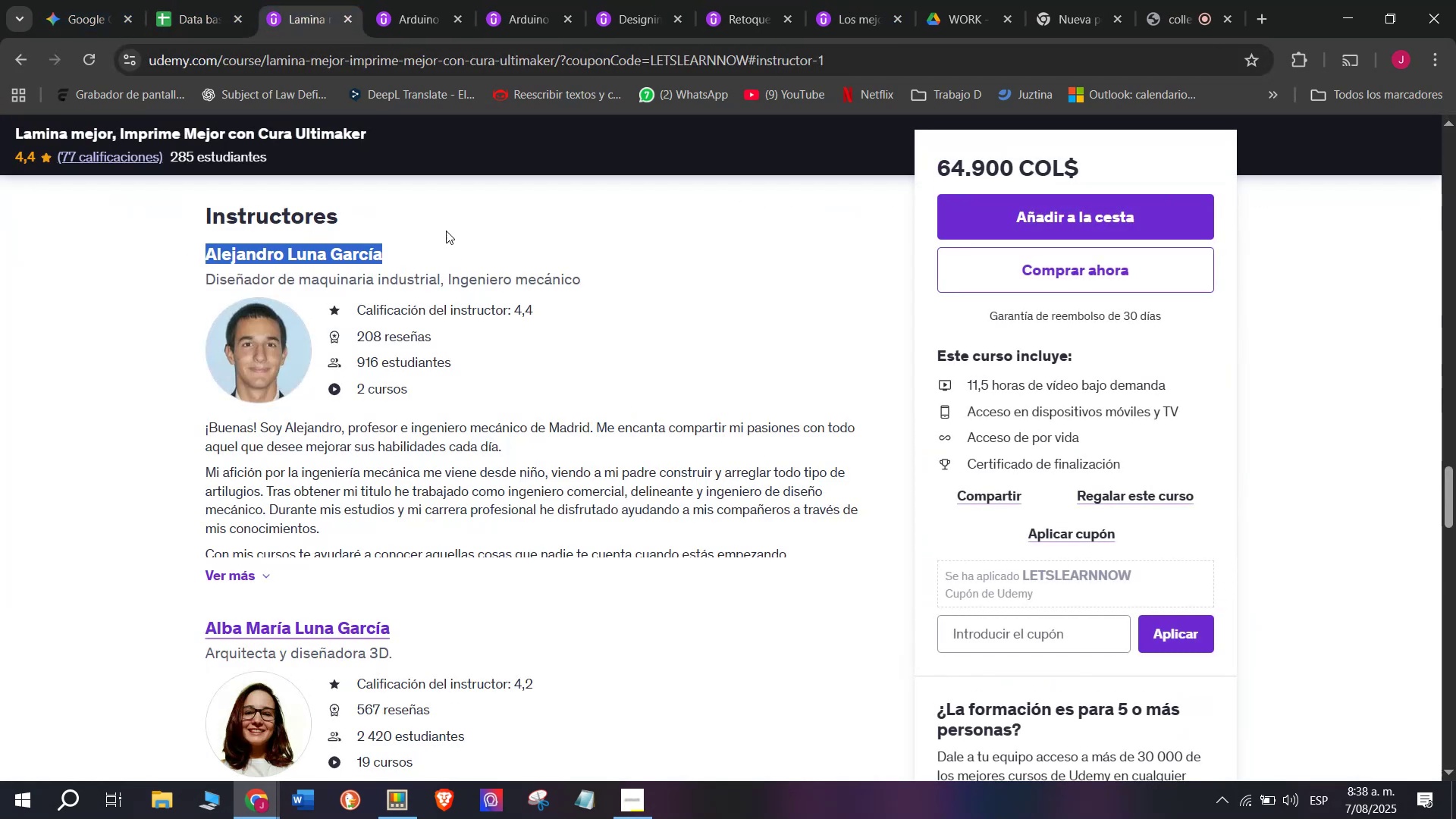 
key(Control+C)
 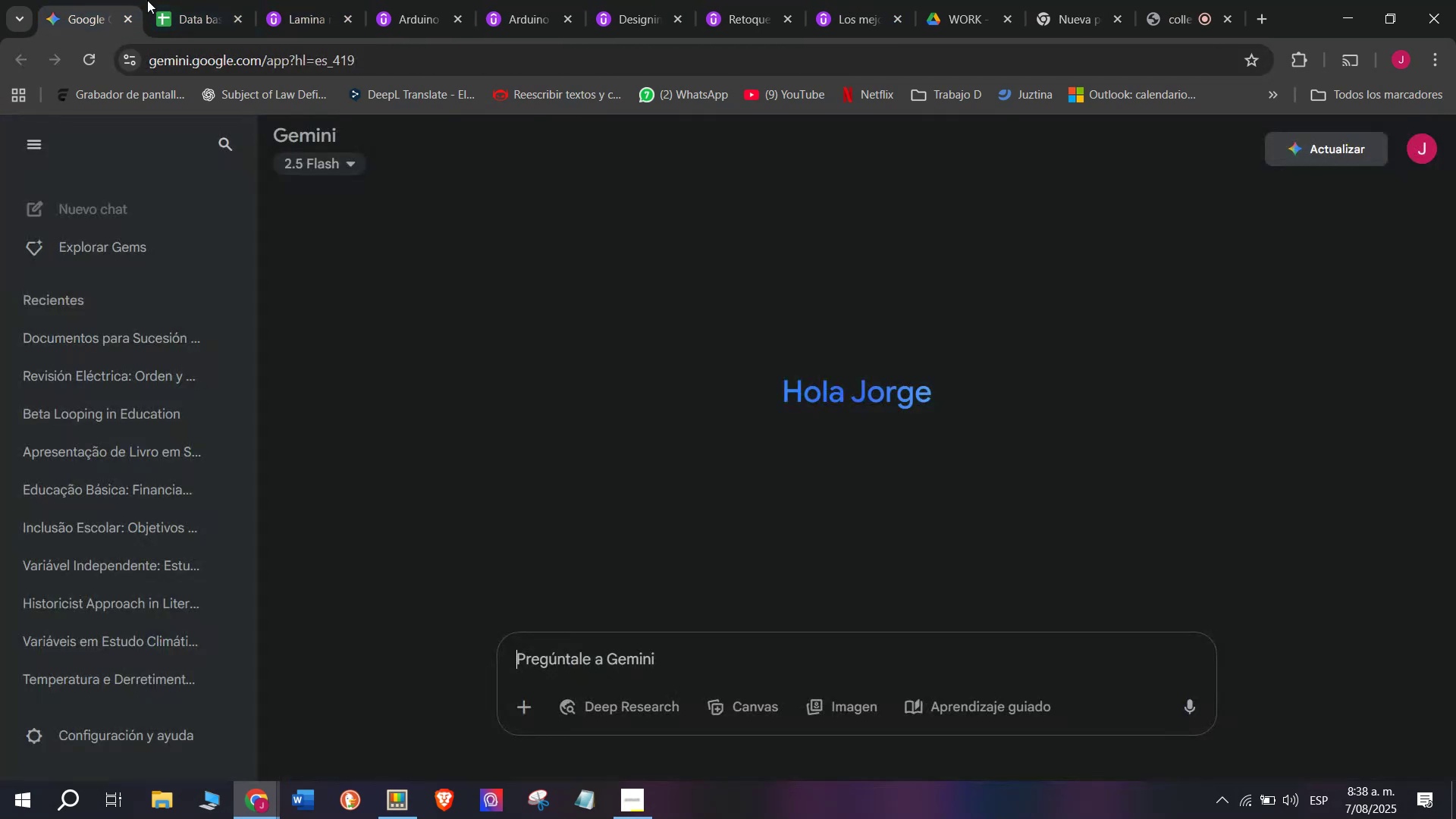 
double_click([155, 0])
 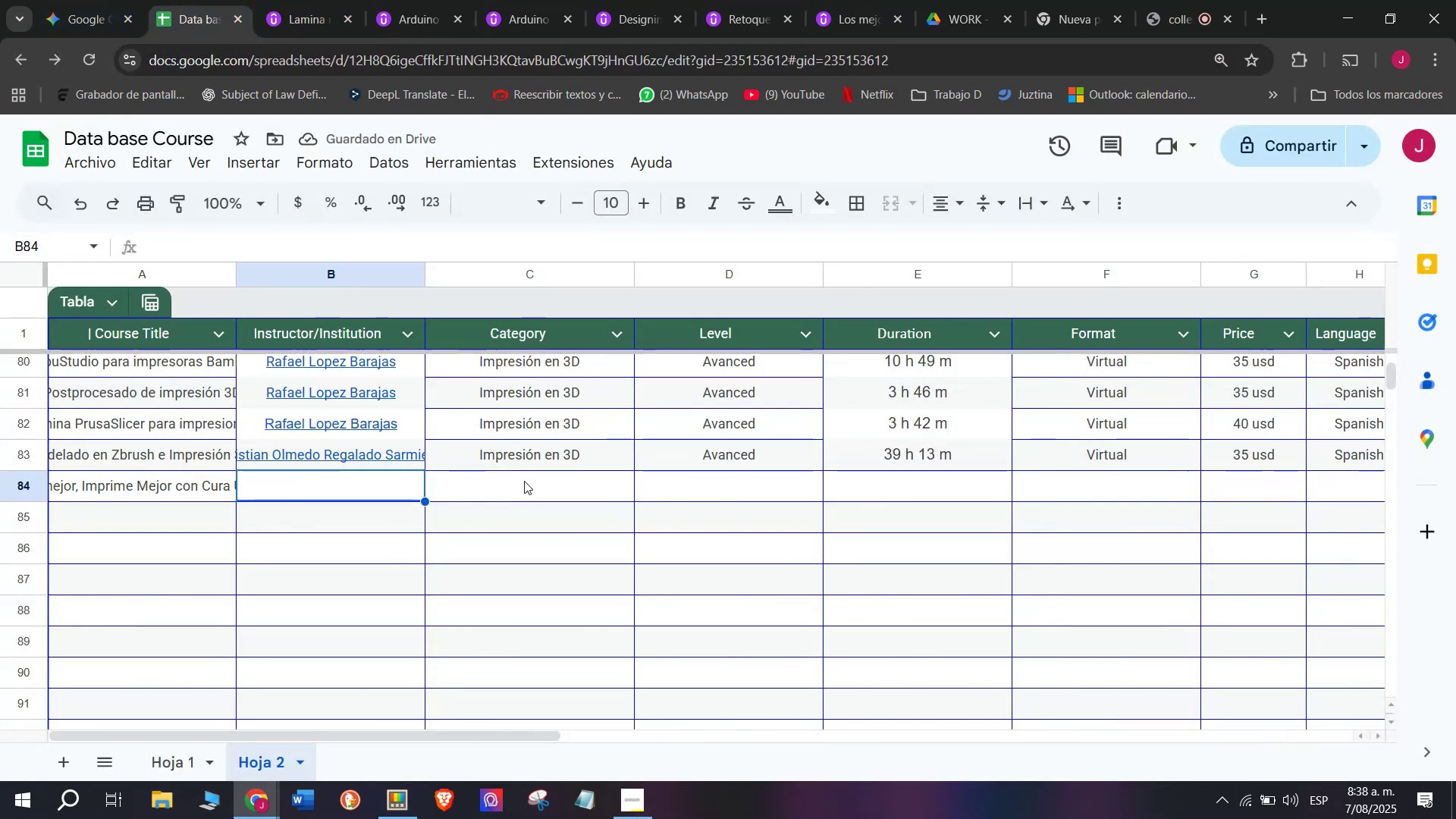 
key(Z)
 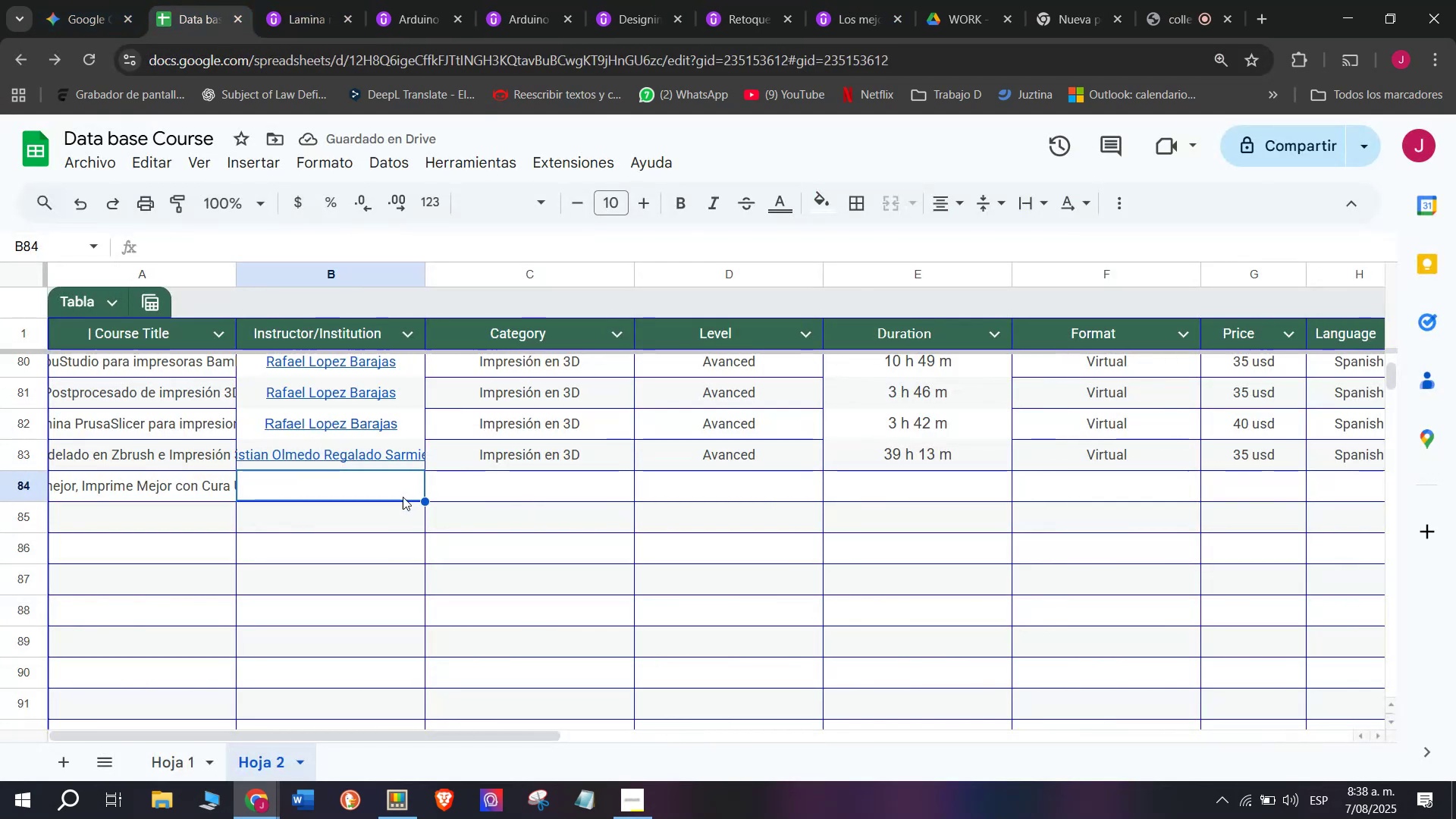 
key(Control+ControlLeft)
 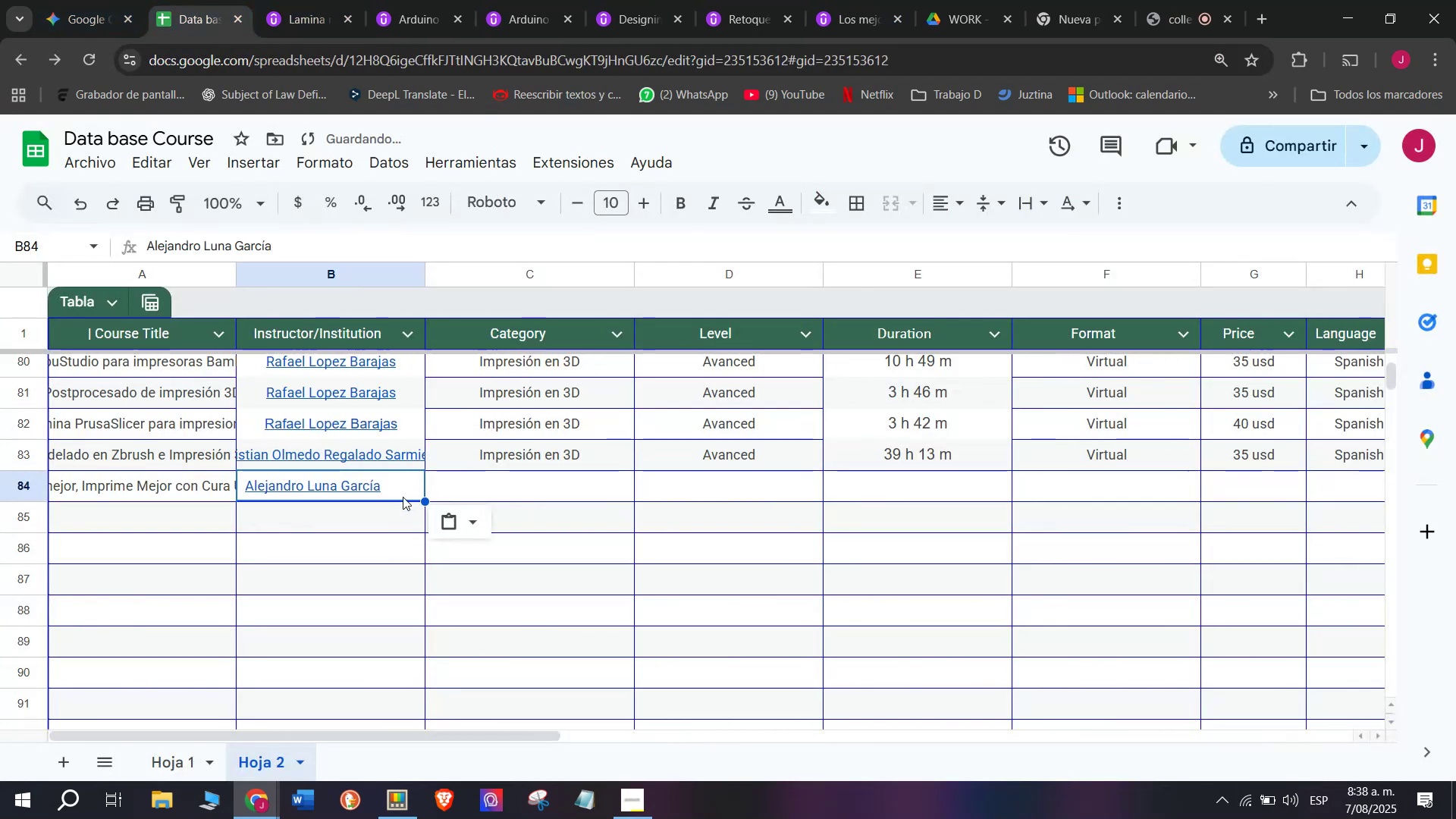 
key(Control+V)
 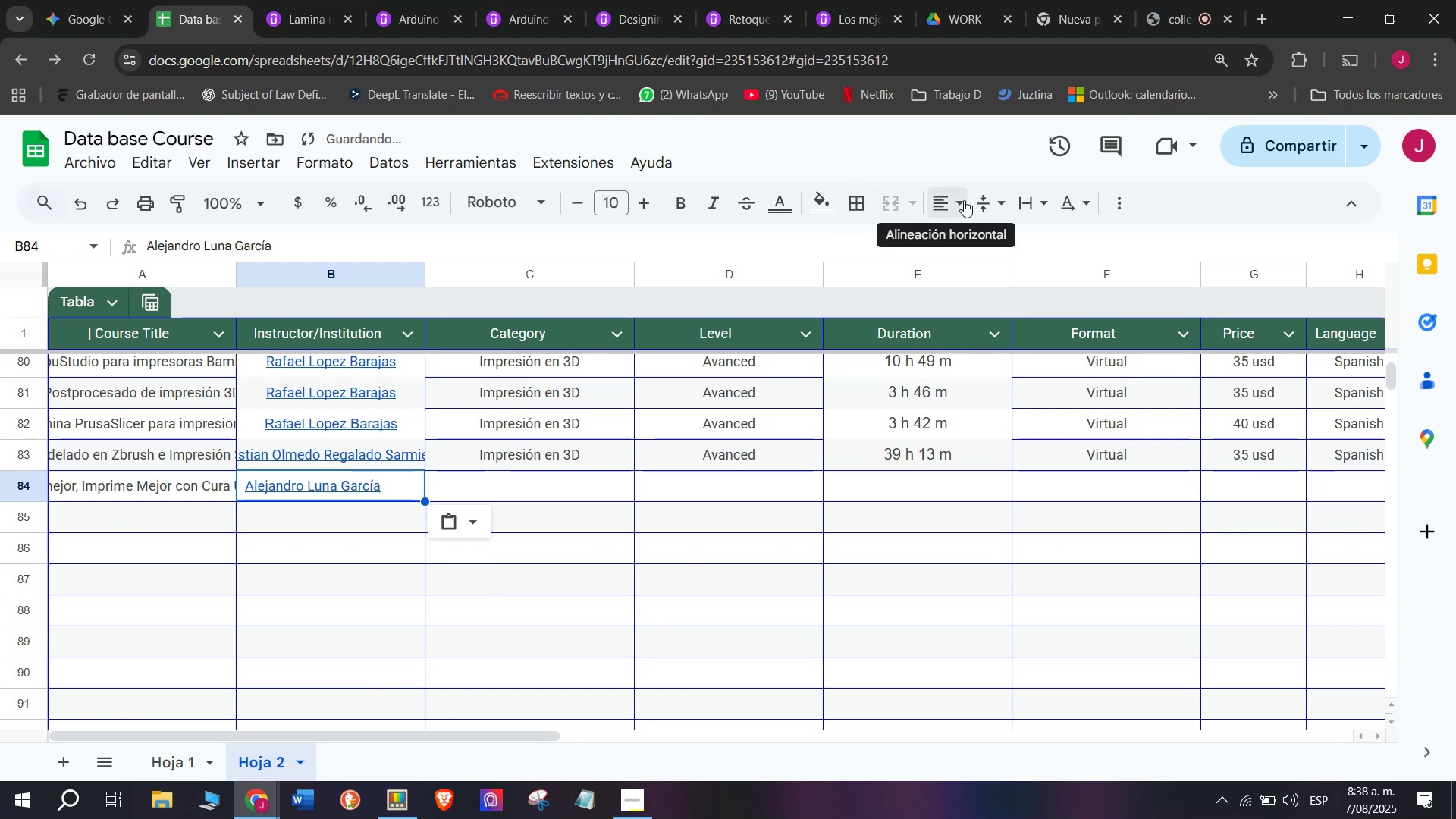 
double_click([970, 237])
 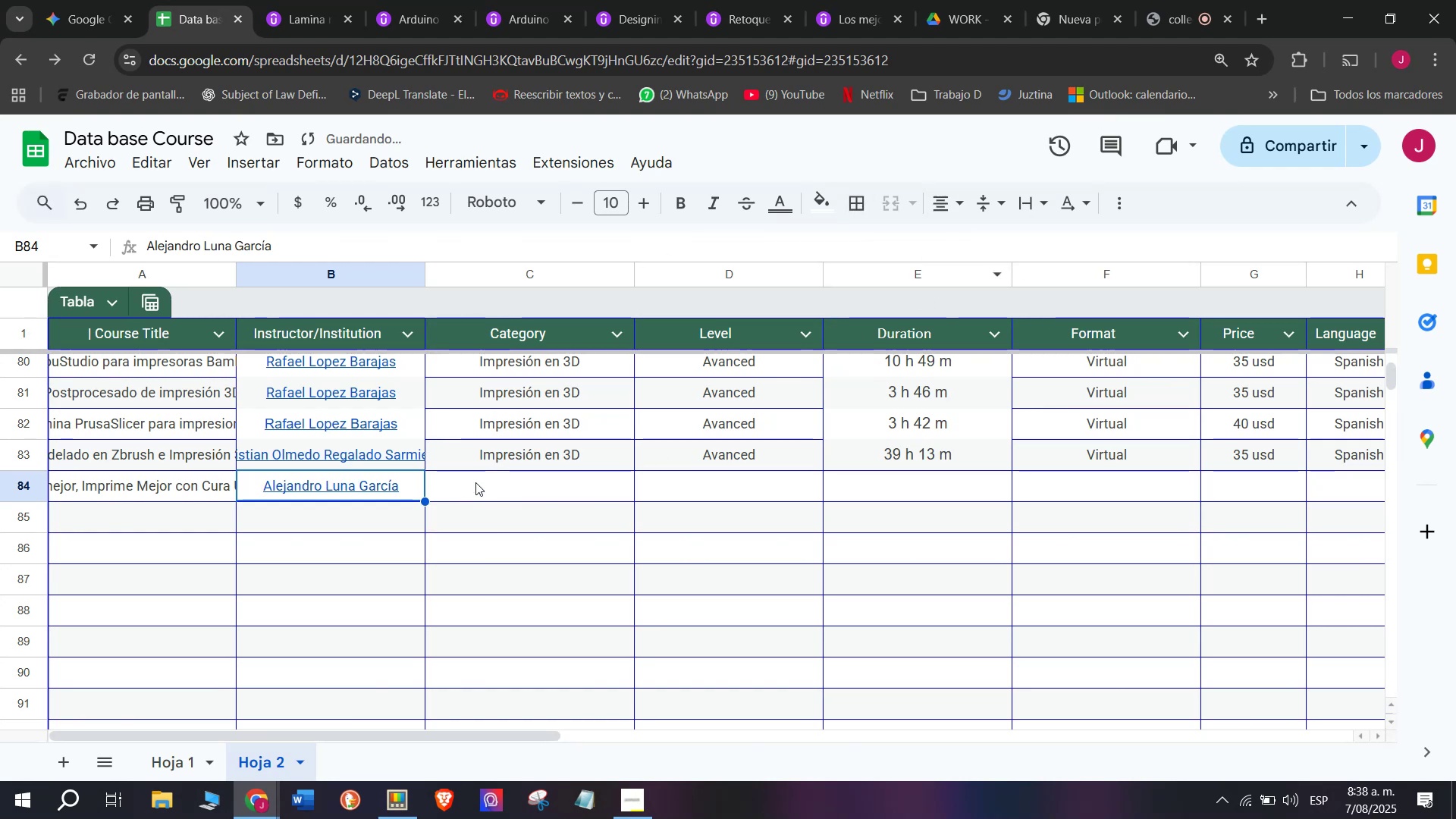 
left_click([498, 457])
 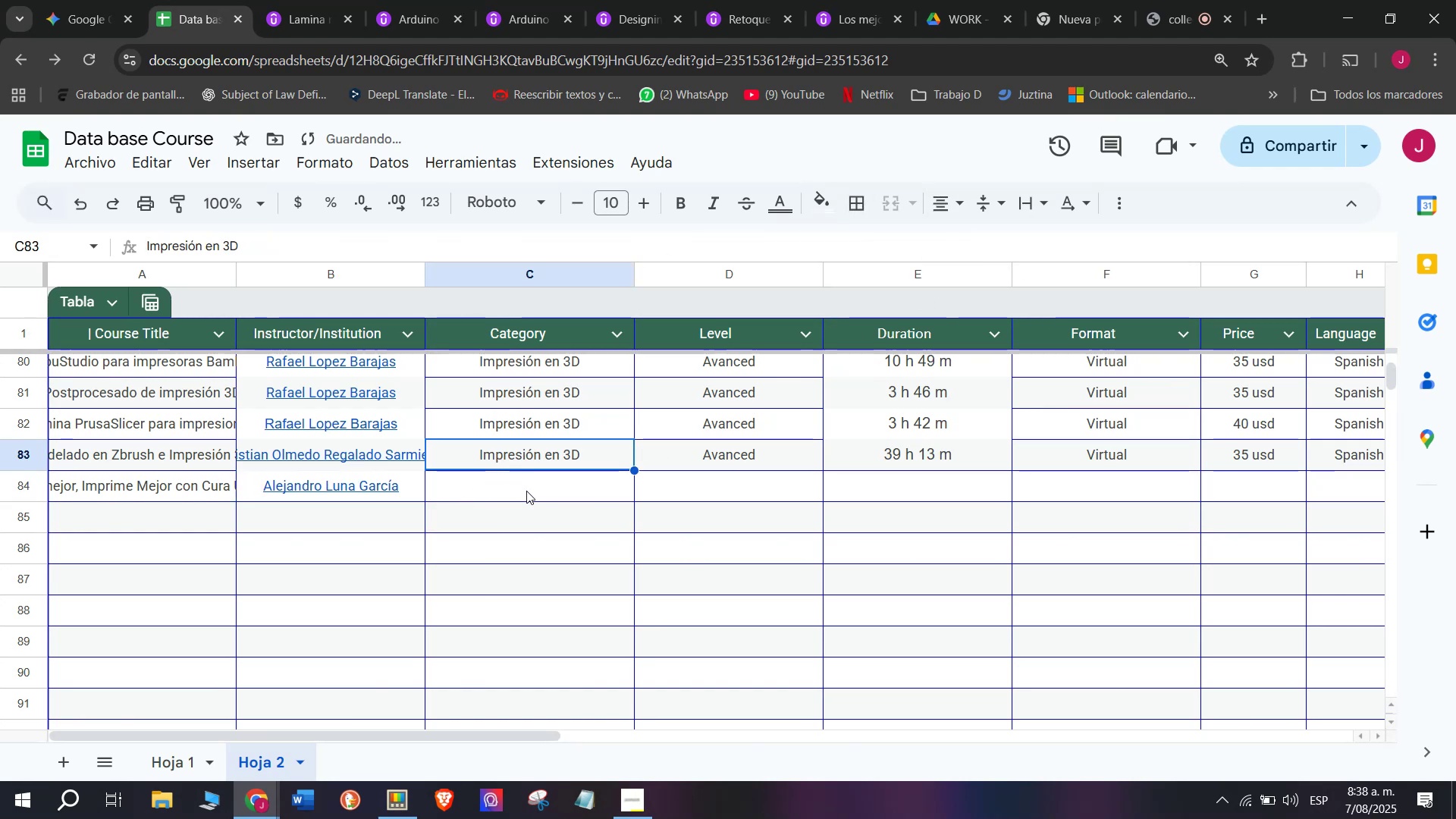 
key(Break)
 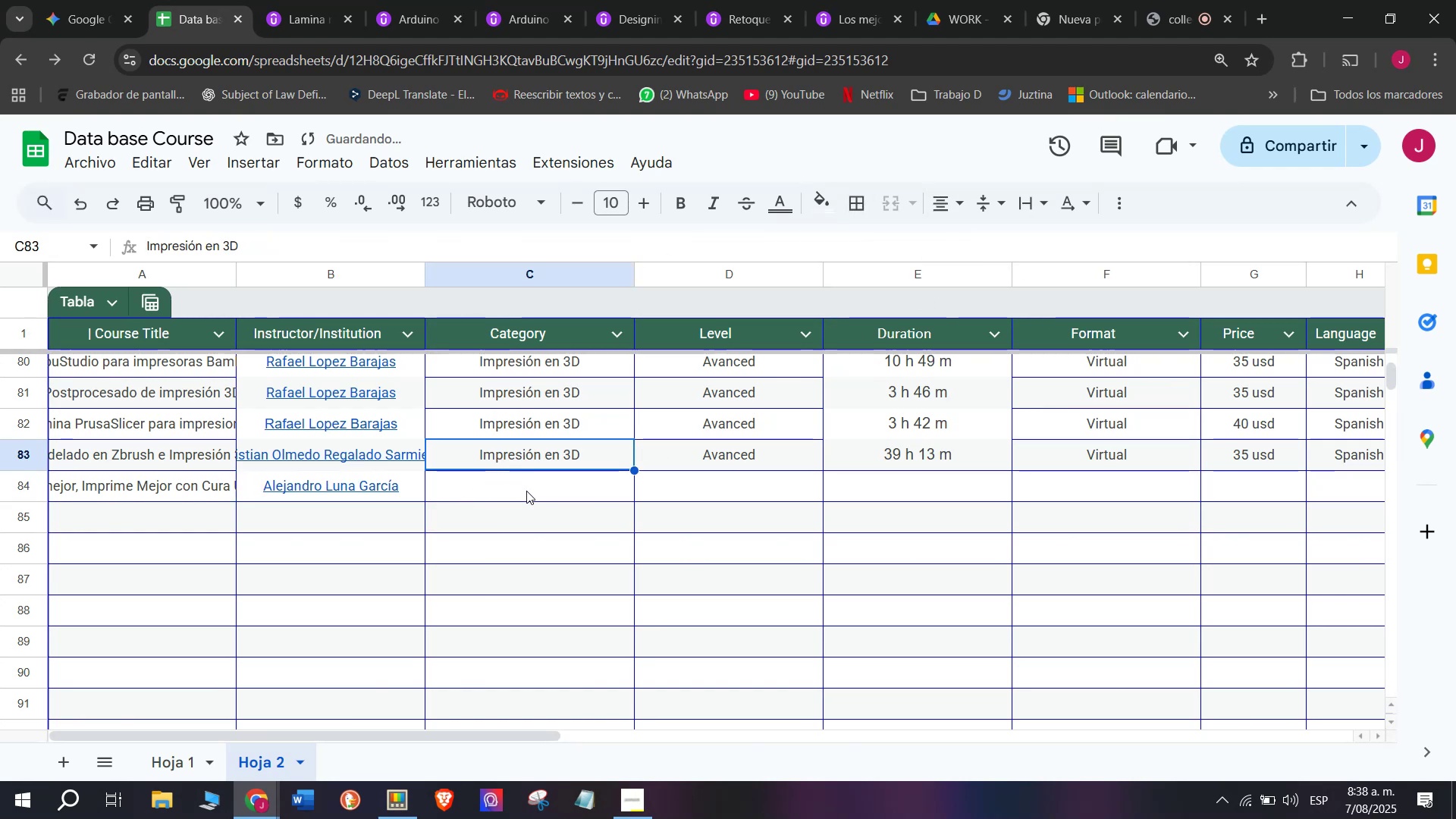 
key(Control+ControlLeft)
 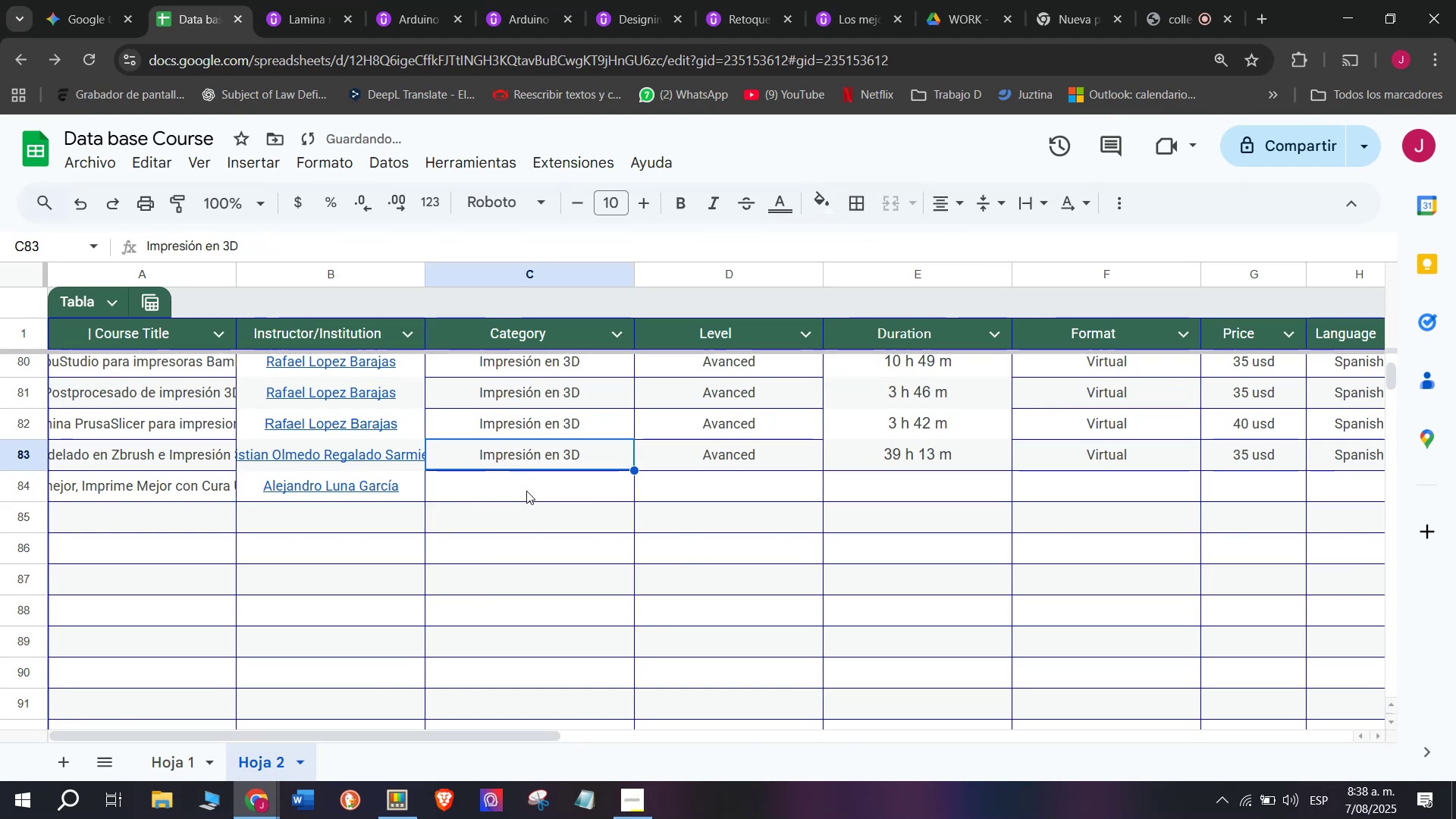 
key(Control+C)
 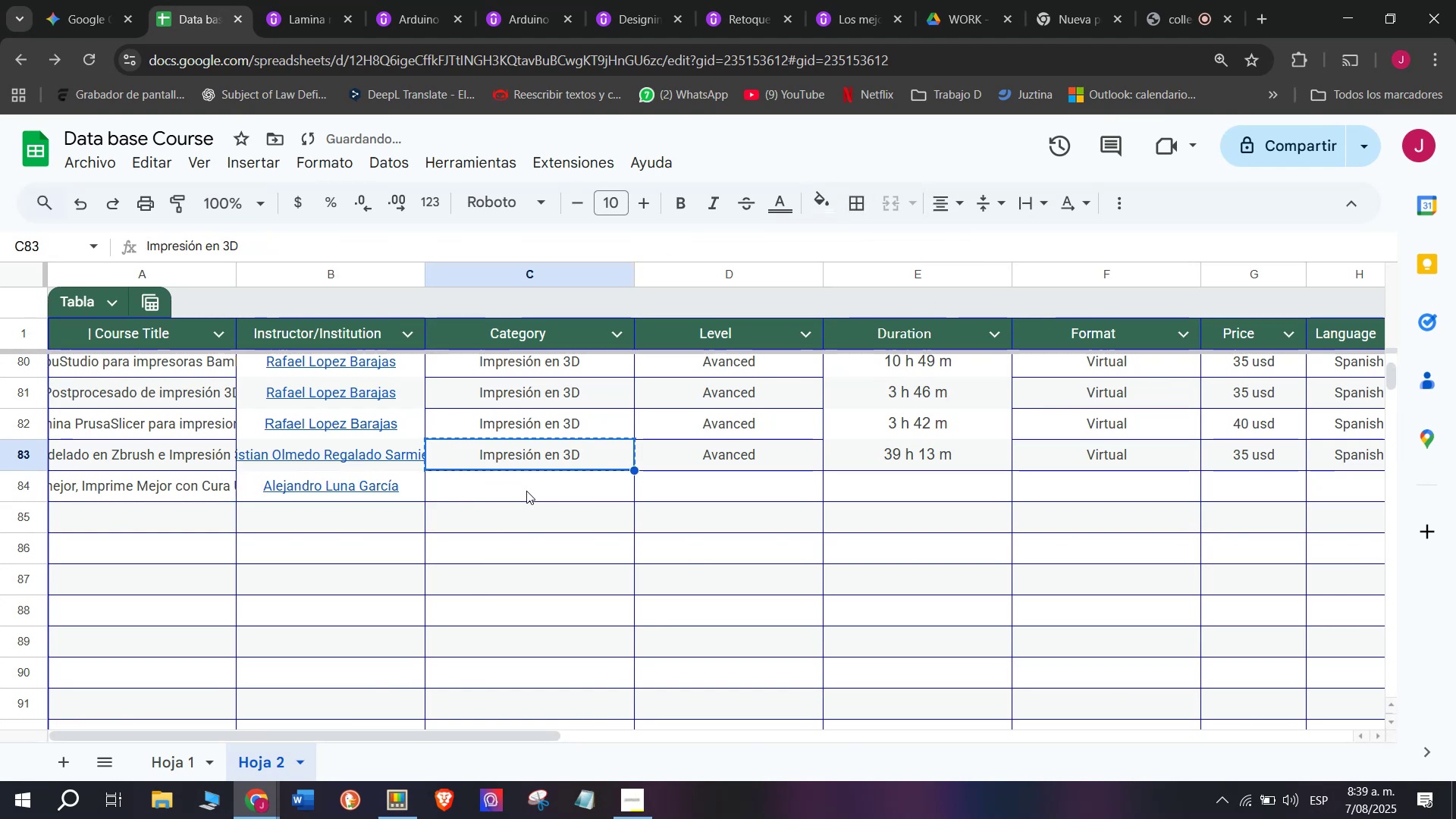 
left_click([526, 491])
 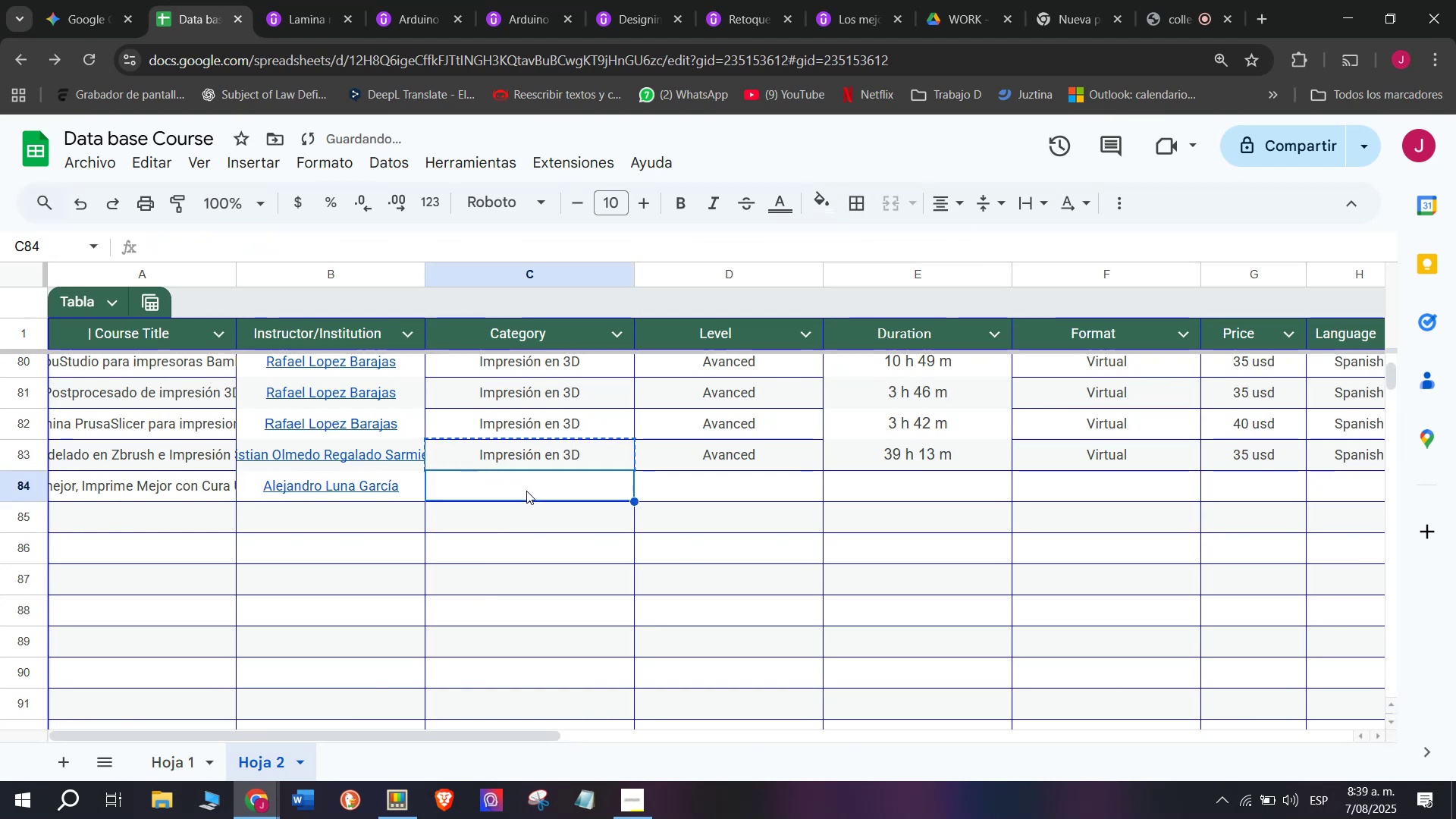 
key(Z)
 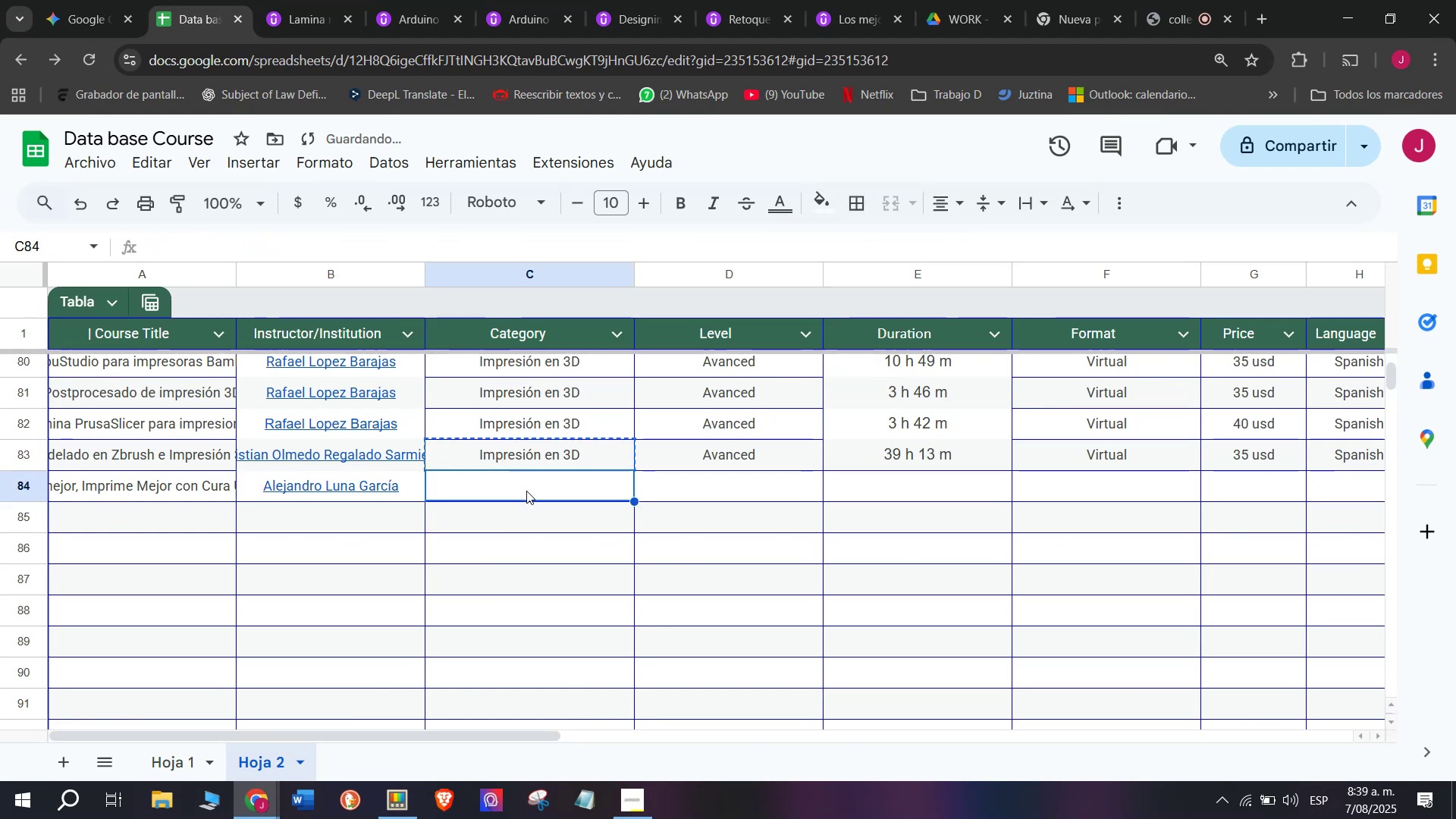 
key(Control+ControlLeft)
 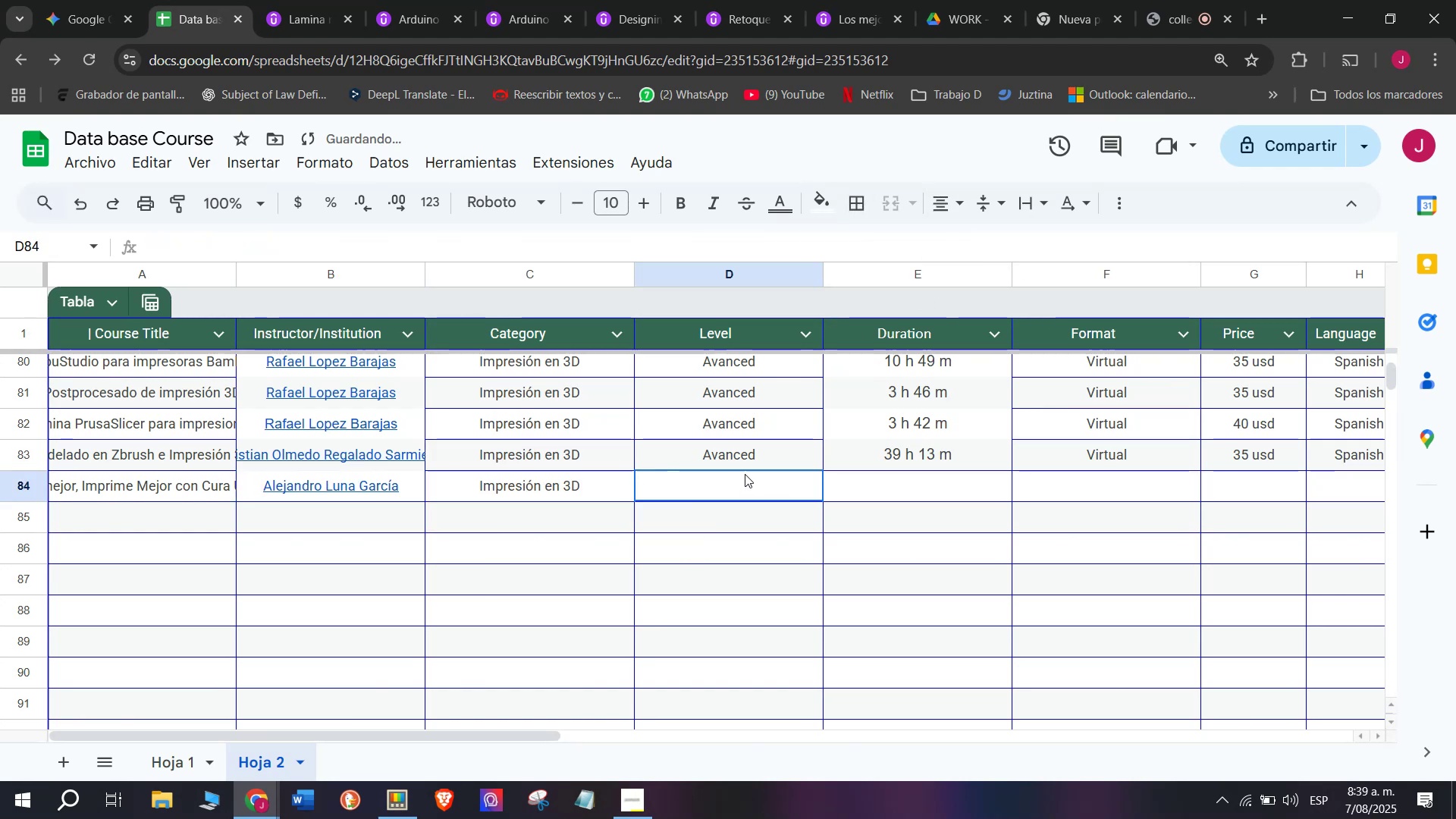 
key(Control+V)
 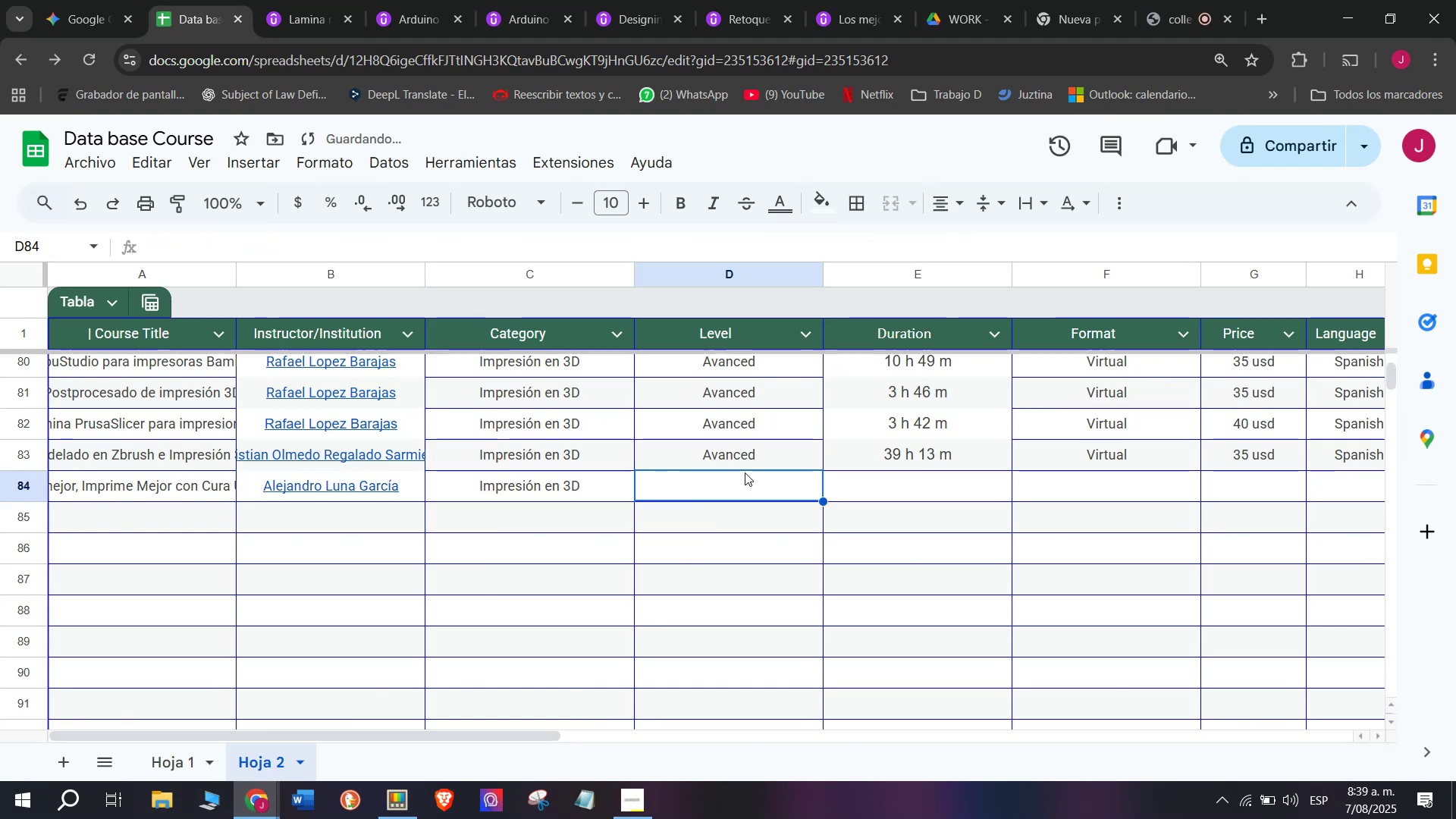 
double_click([744, 453])
 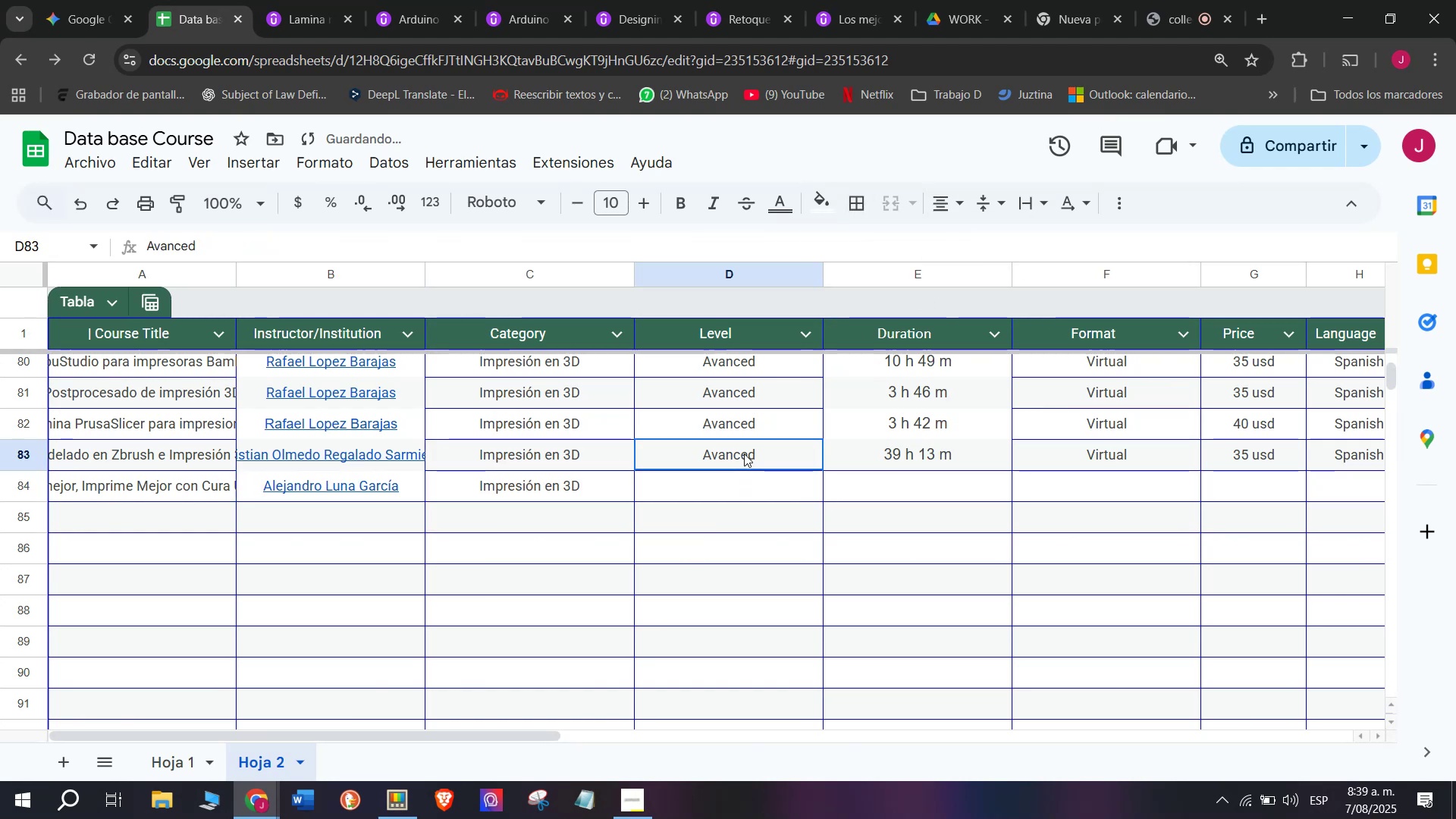 
key(Break)
 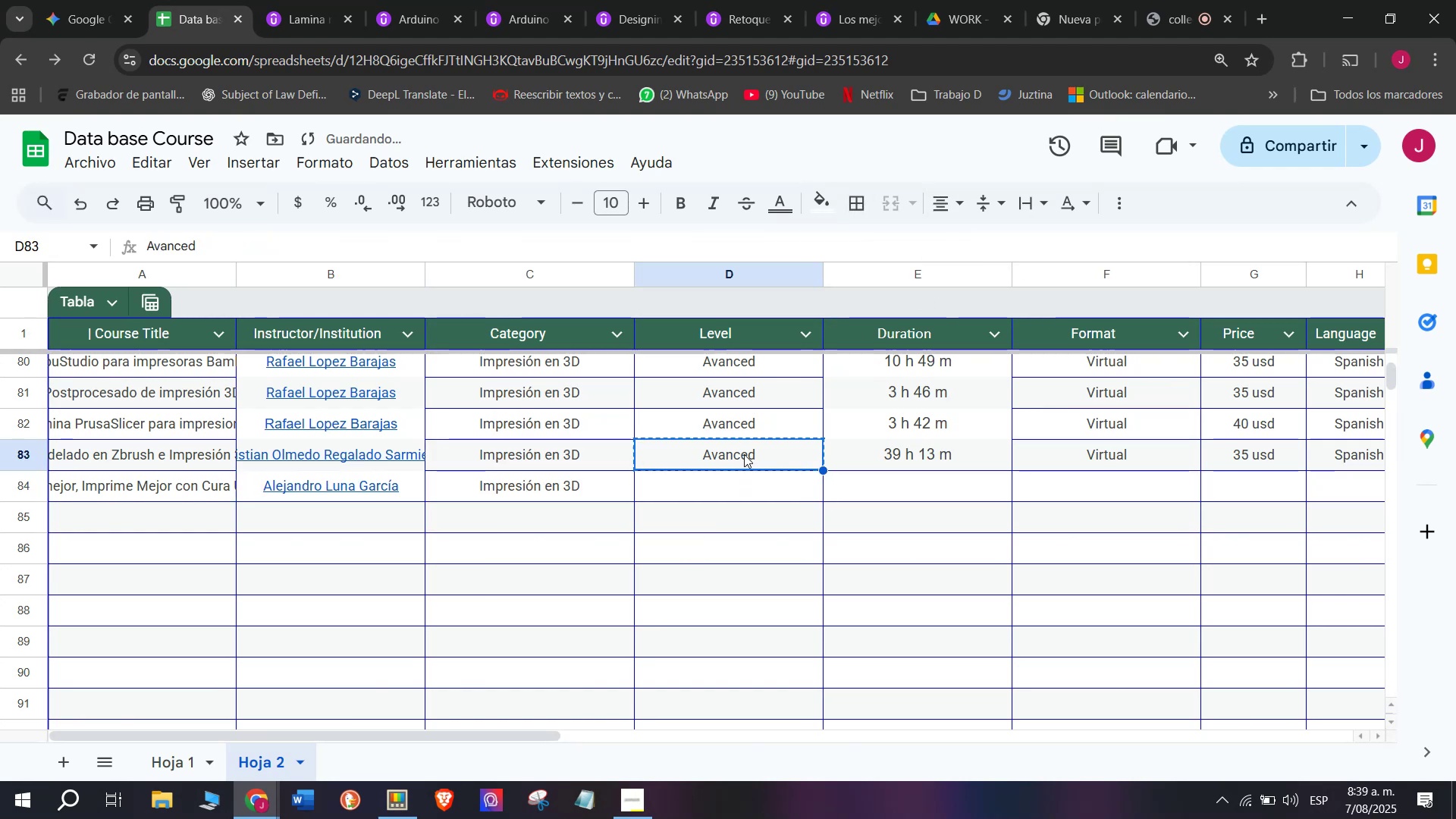 
key(Control+ControlLeft)
 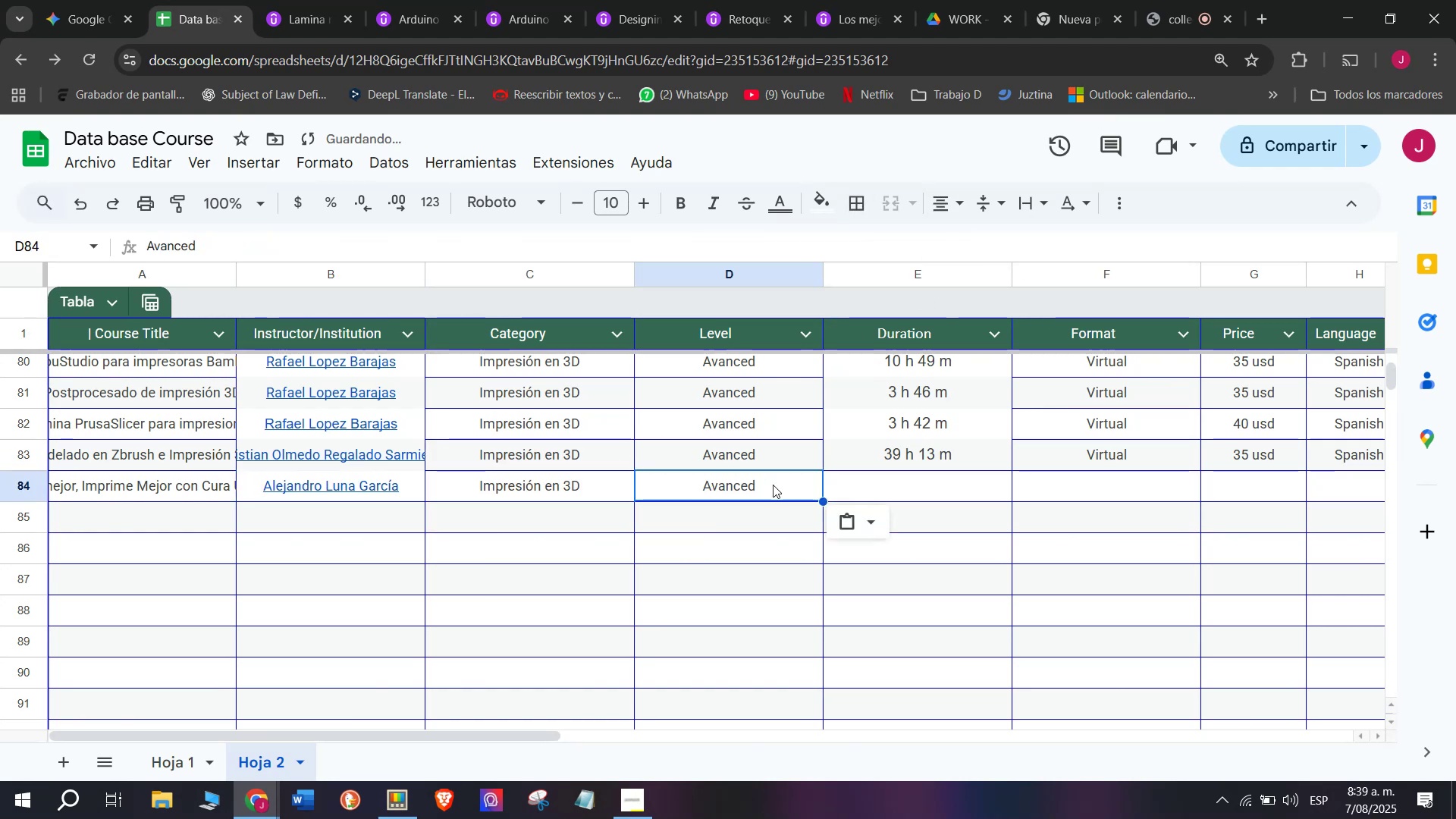 
key(Control+C)
 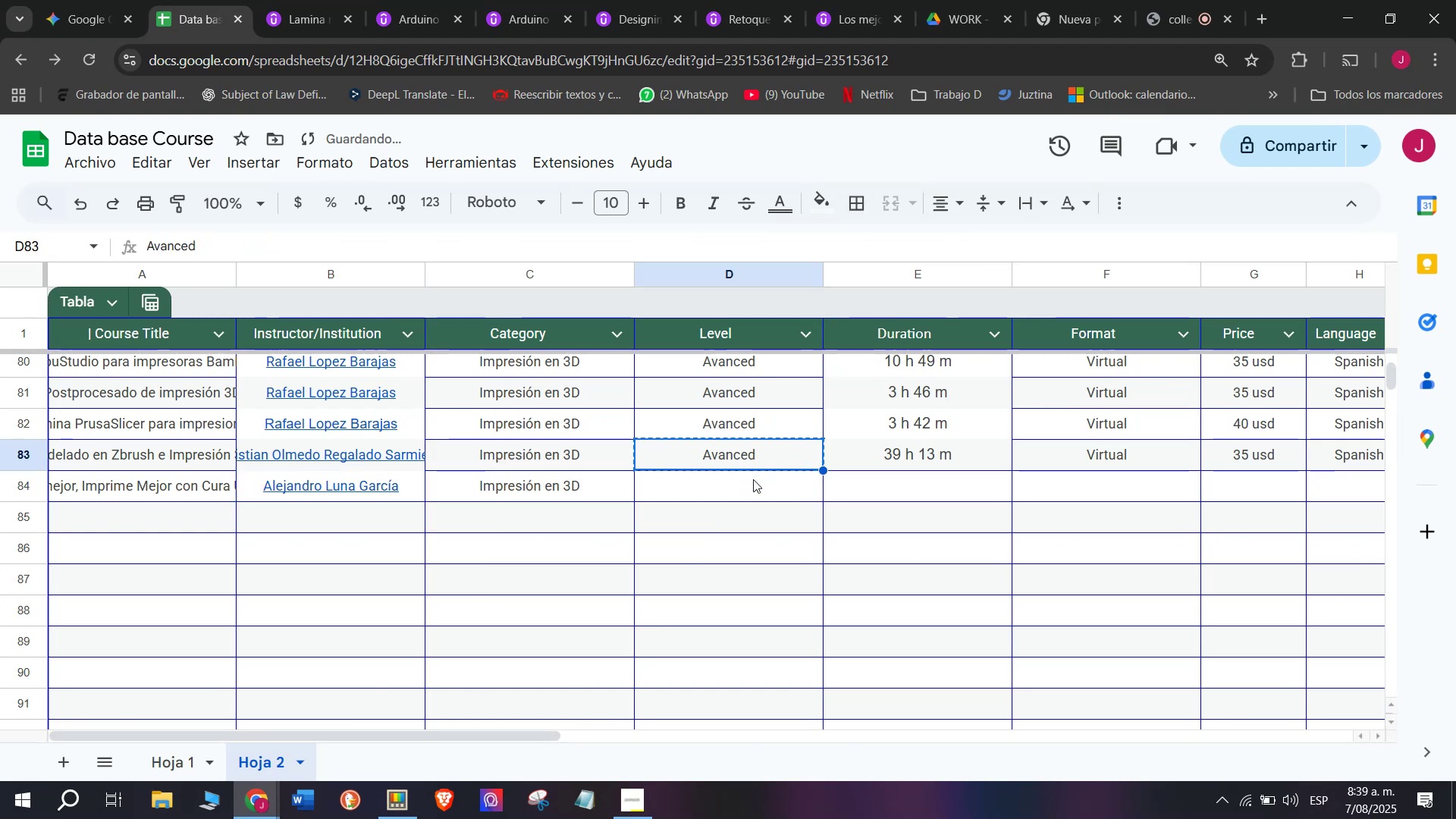 
triple_click([753, 479])
 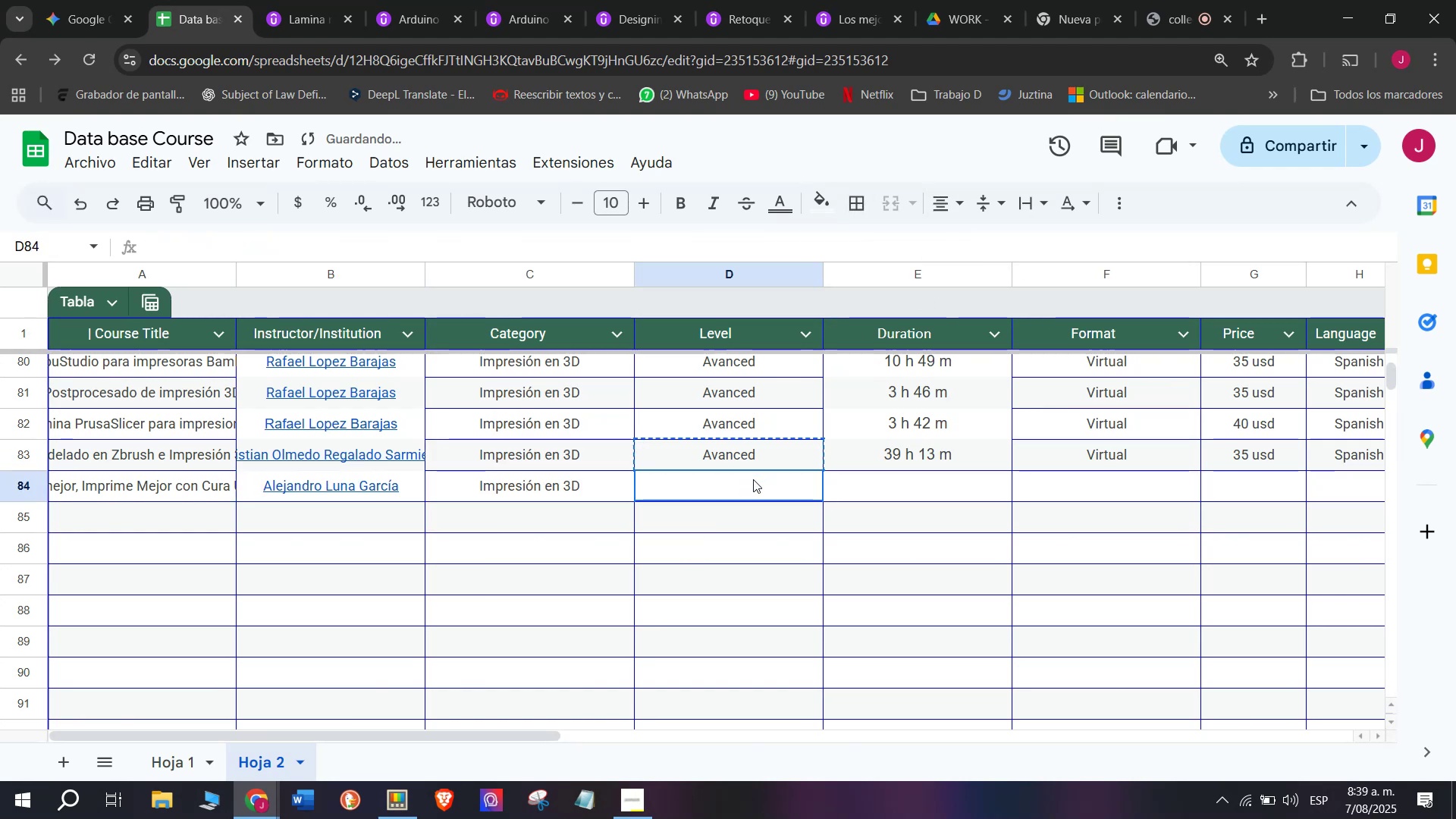 
key(Z)
 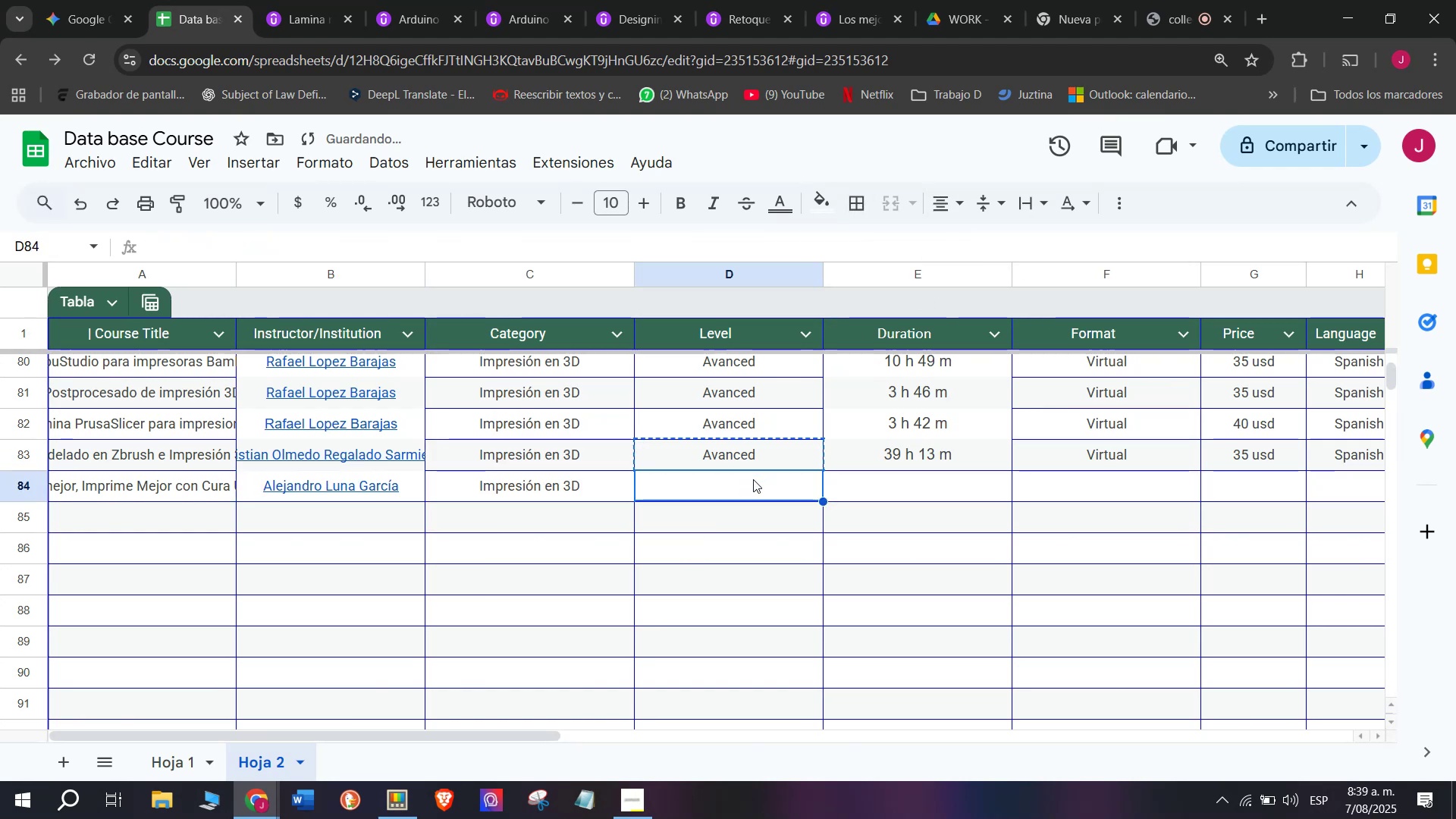 
key(Control+ControlLeft)
 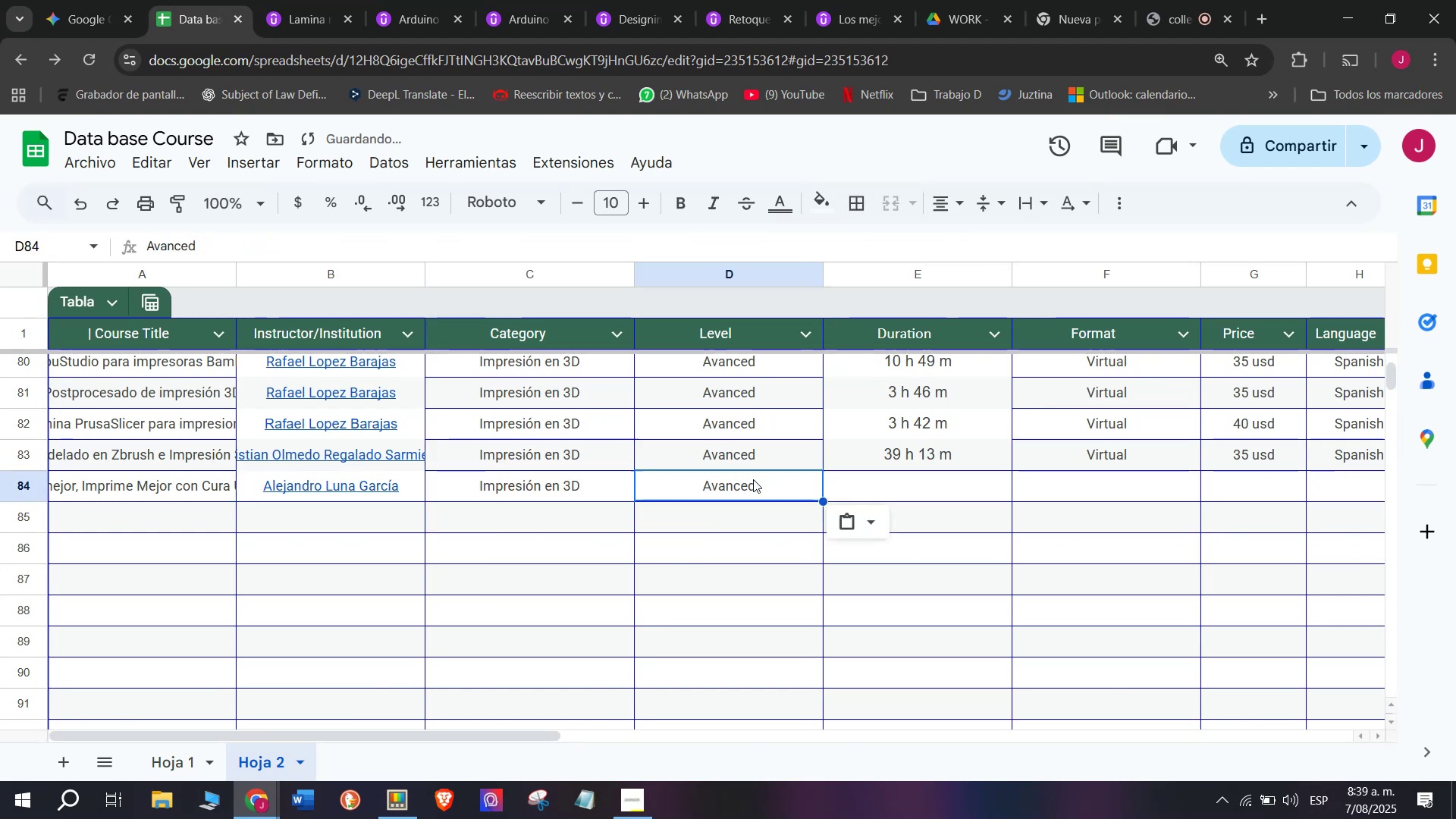 
key(Control+V)
 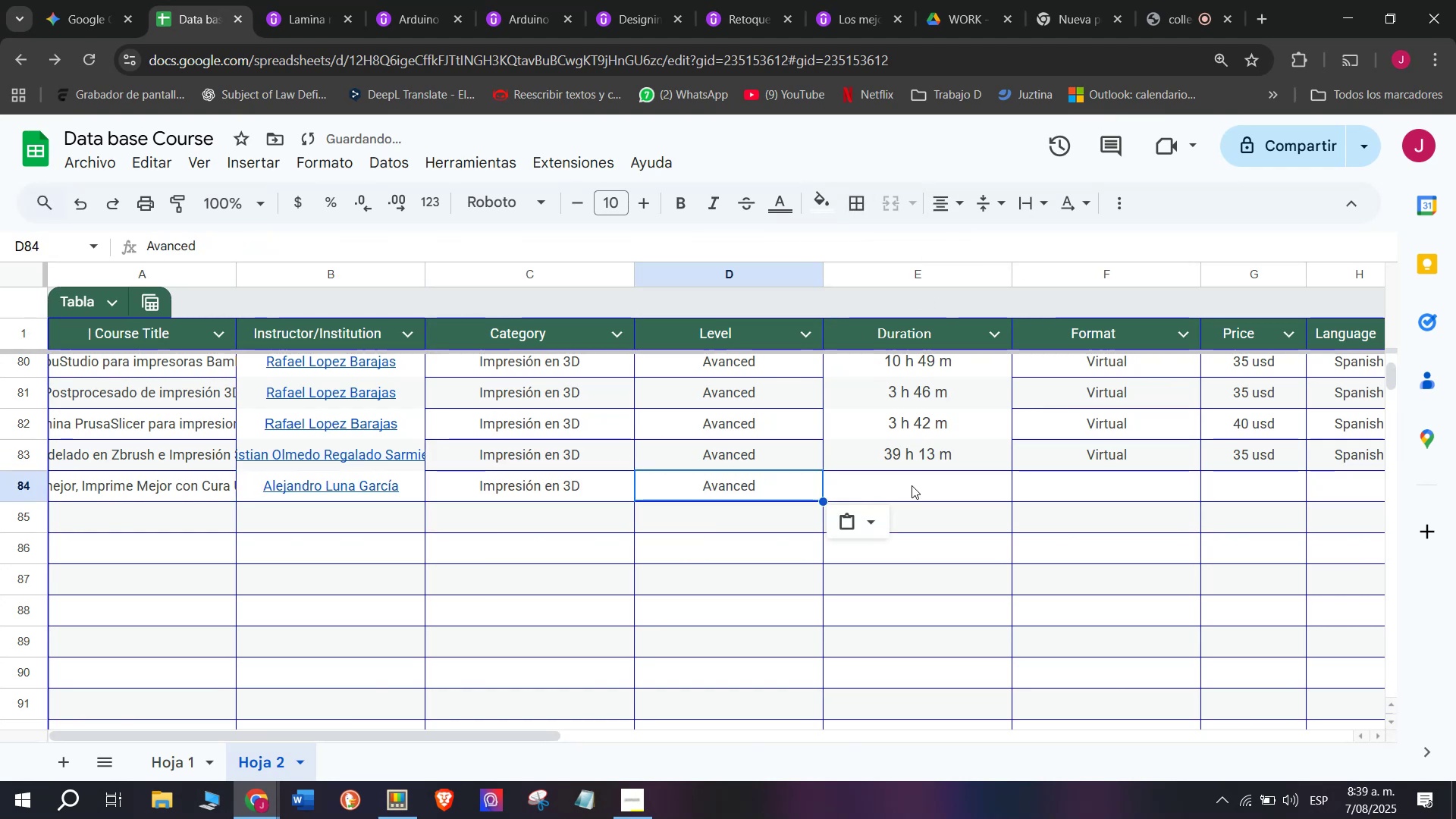 
left_click([912, 485])
 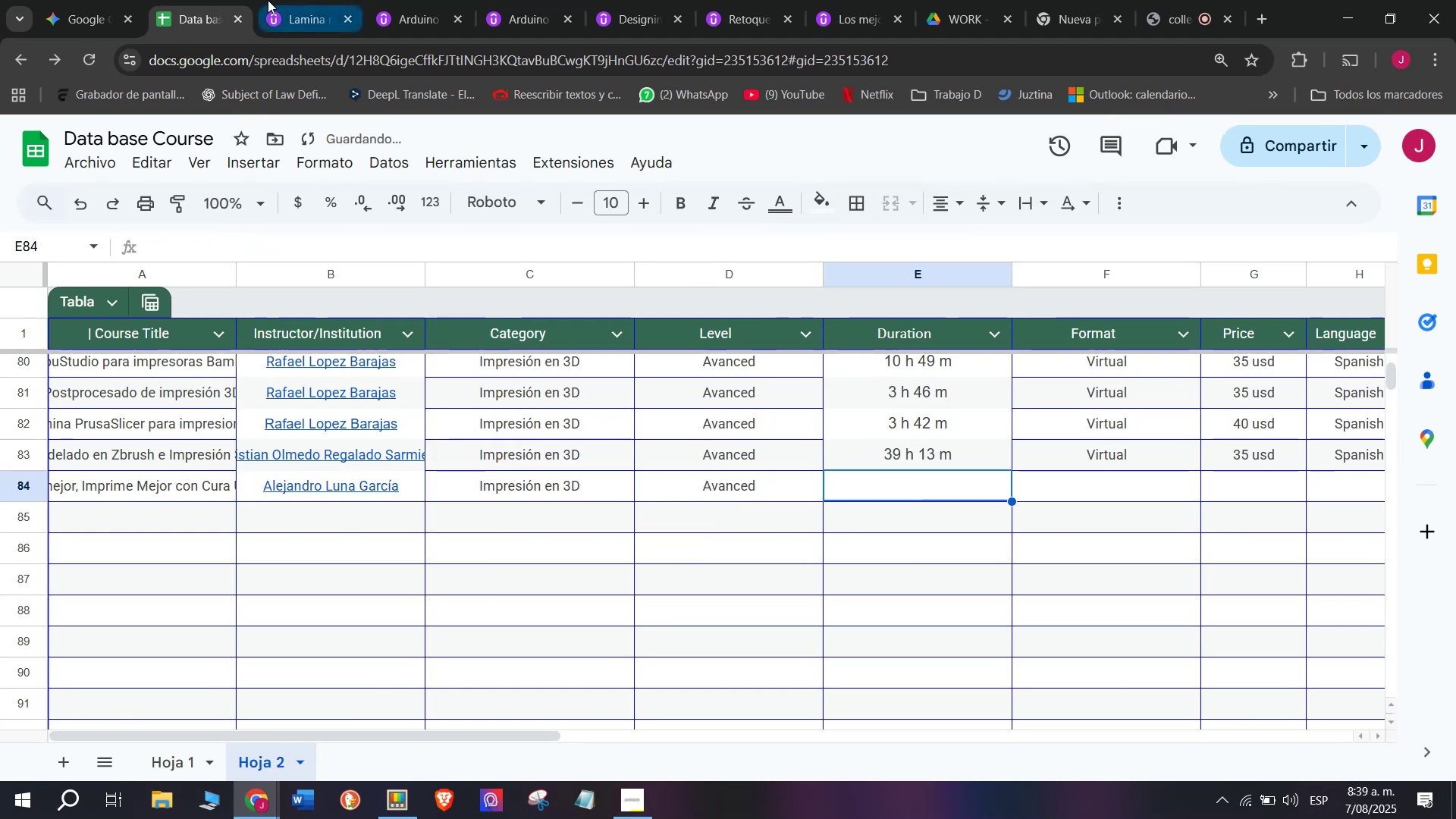 
left_click([269, 0])
 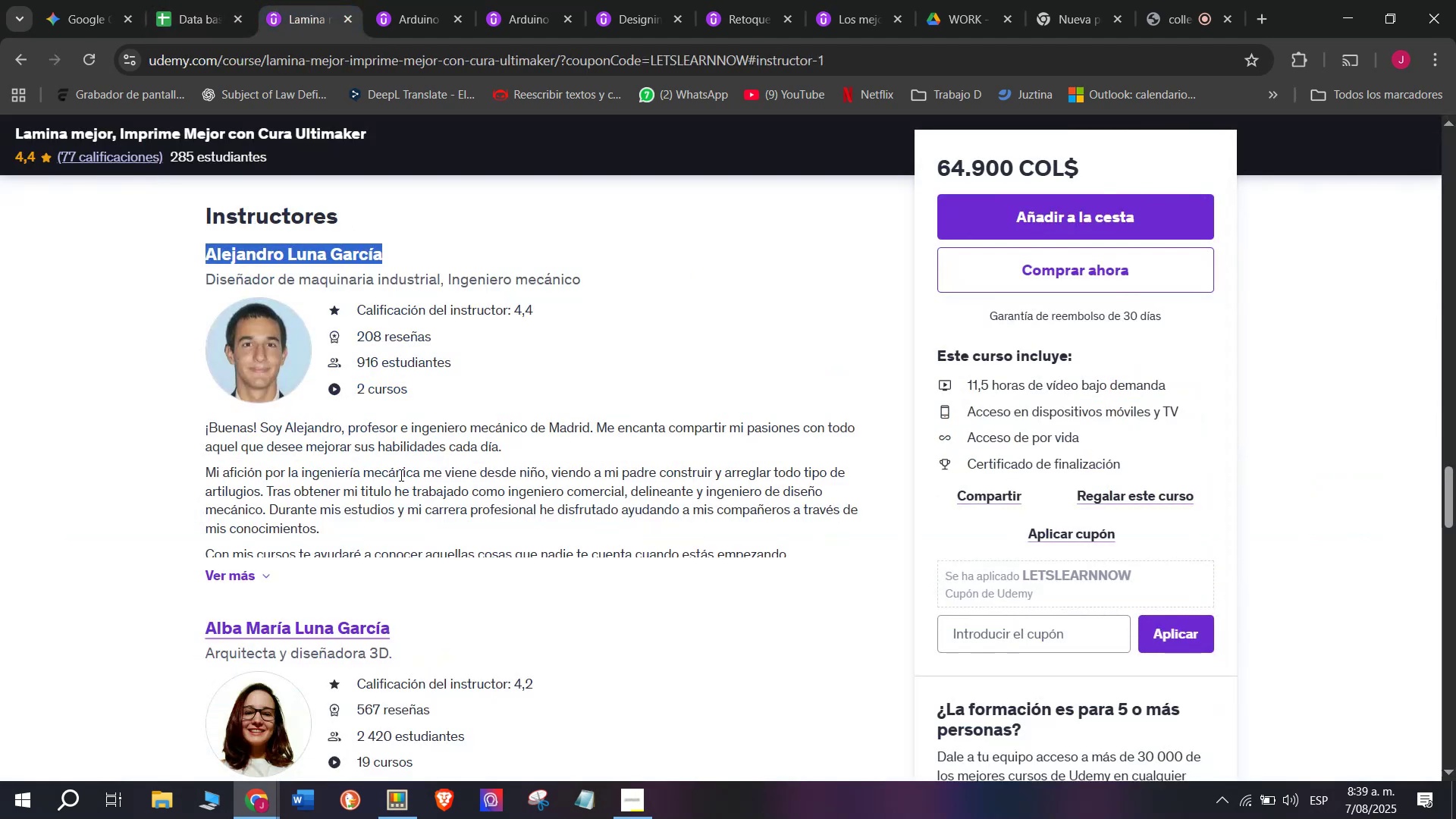 
scroll: coordinate [396, 562], scroll_direction: up, amount: 11.0
 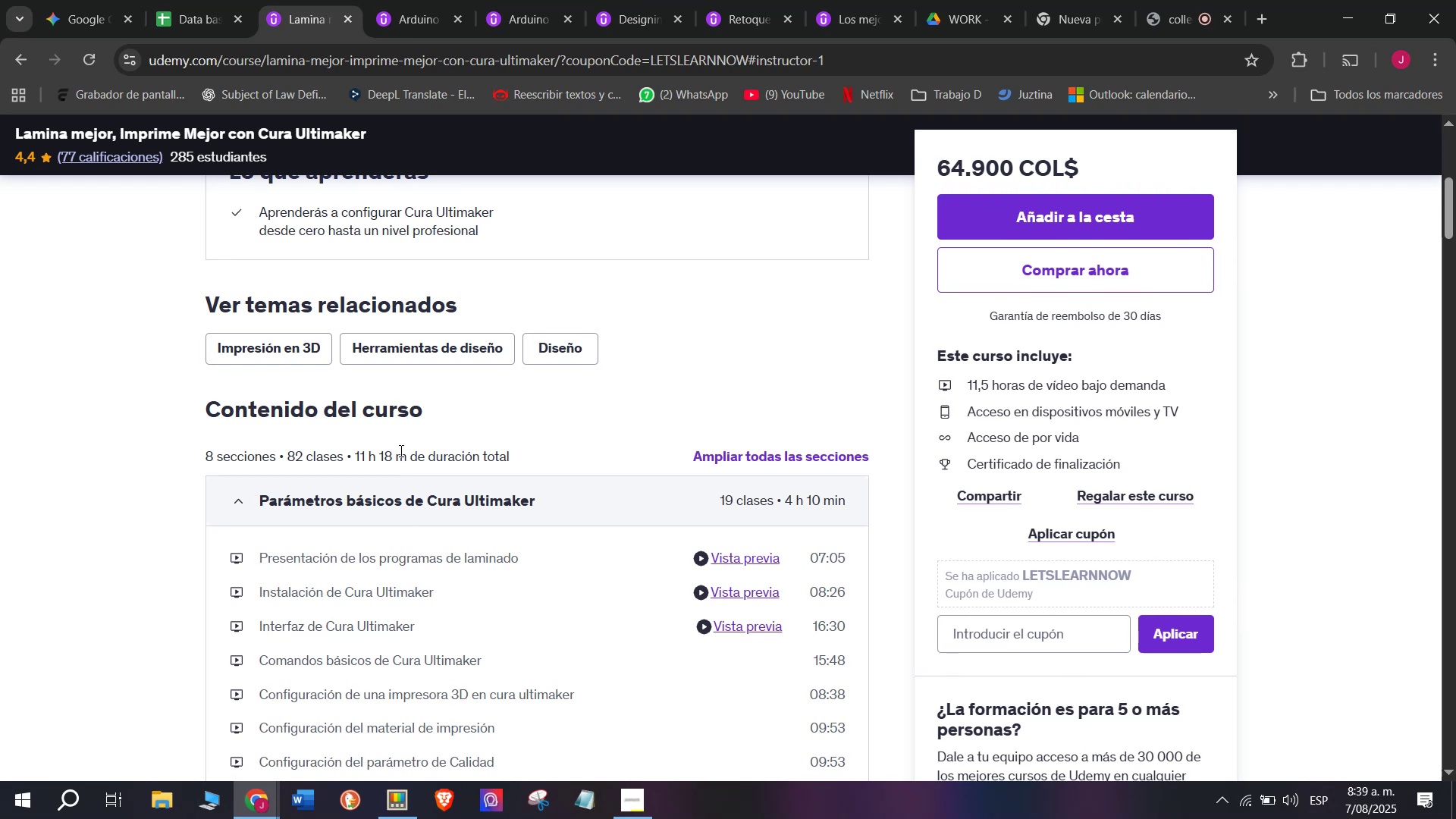 
left_click_drag(start_coordinate=[407, 456], to_coordinate=[356, 443])
 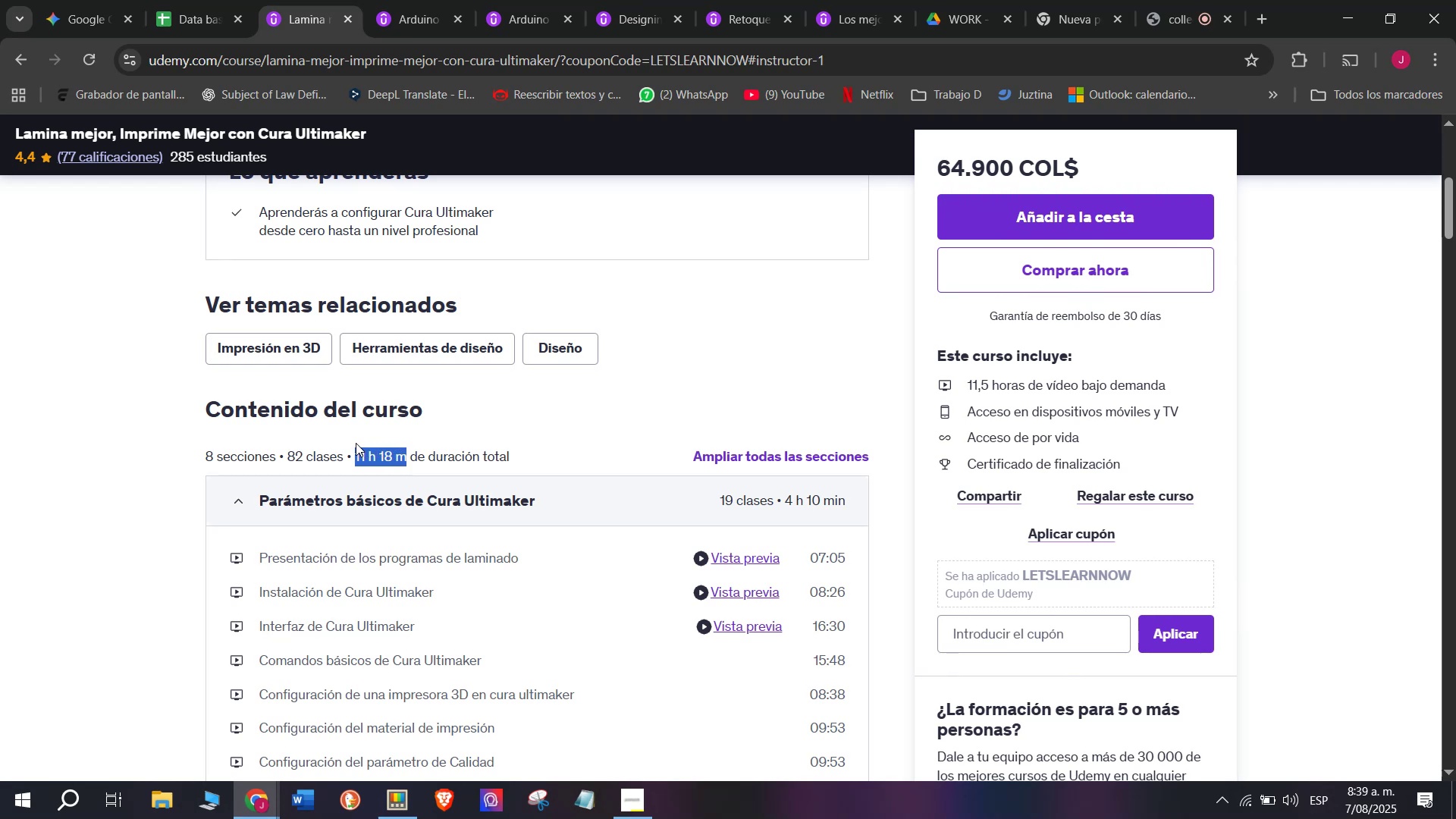 
key(Break)
 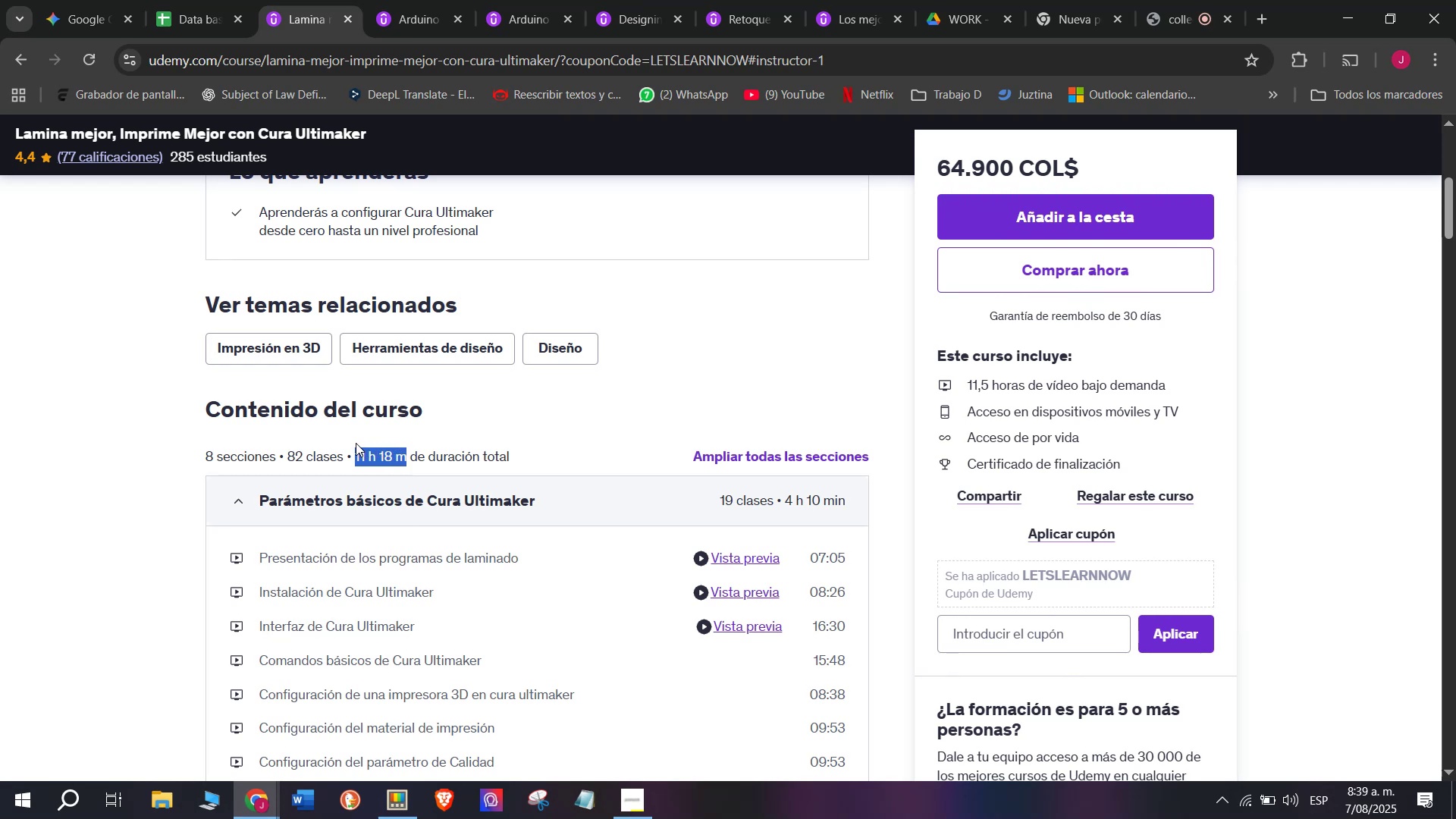 
key(Control+ControlLeft)
 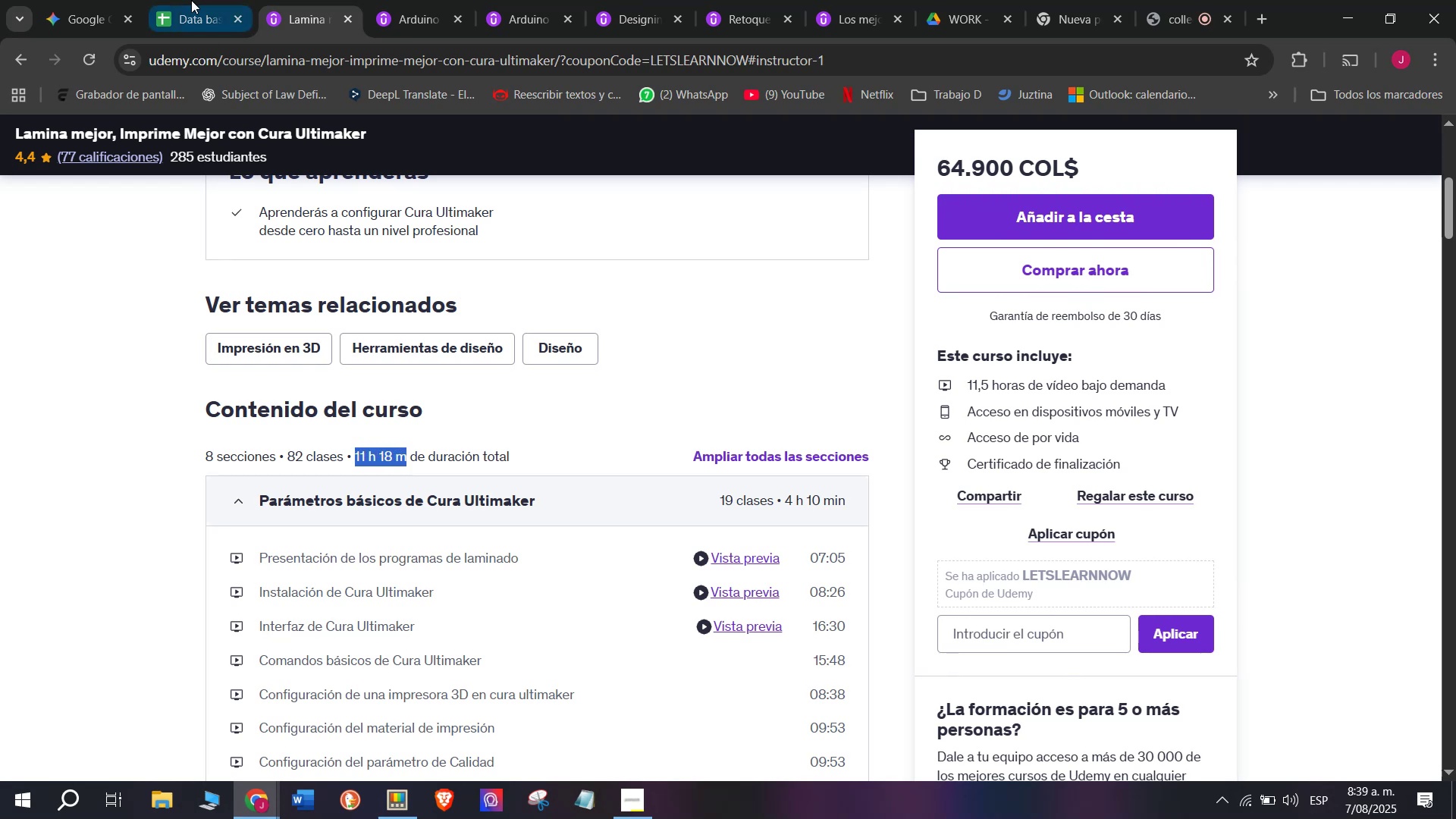 
key(Control+C)
 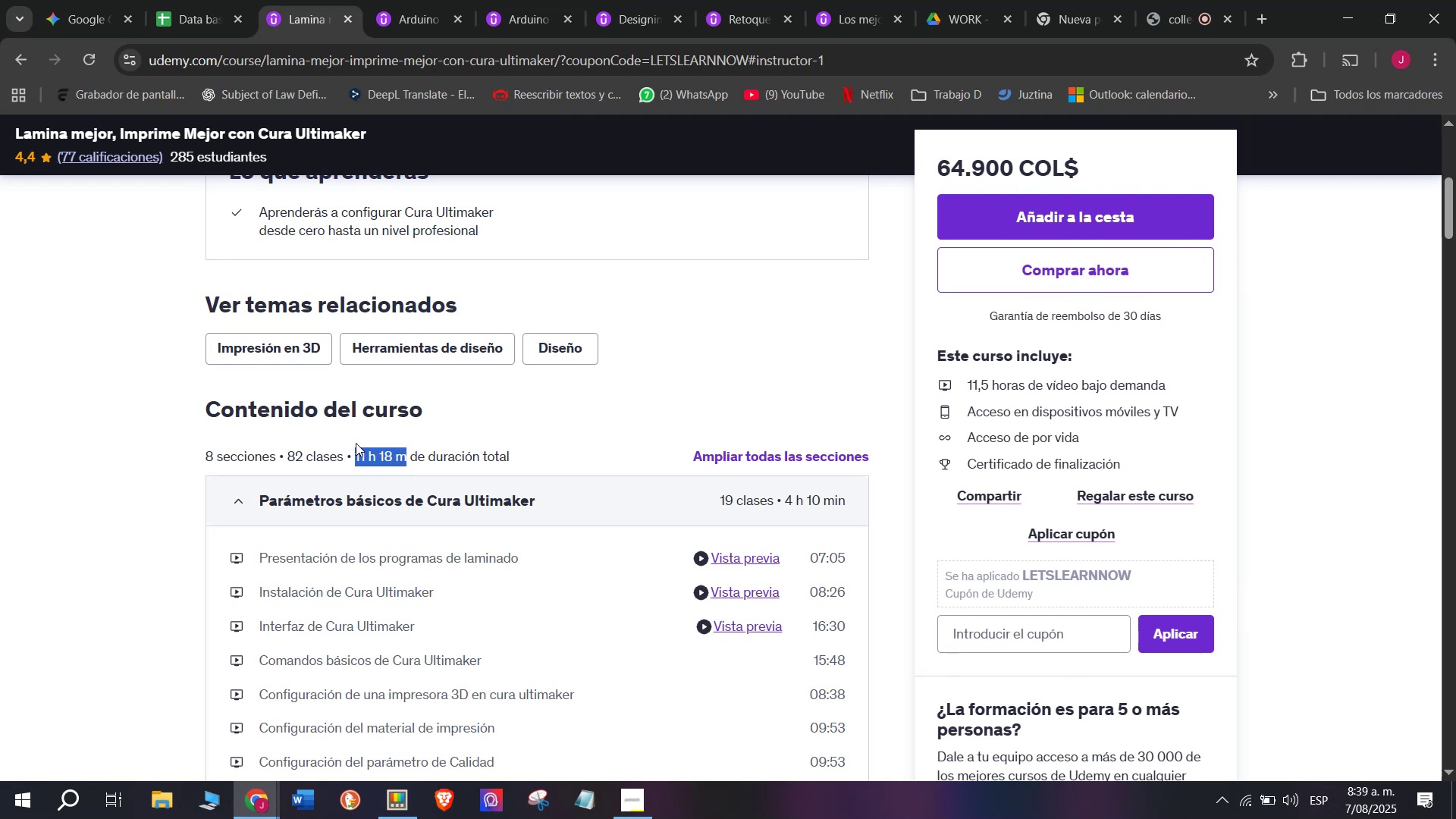 
key(Break)
 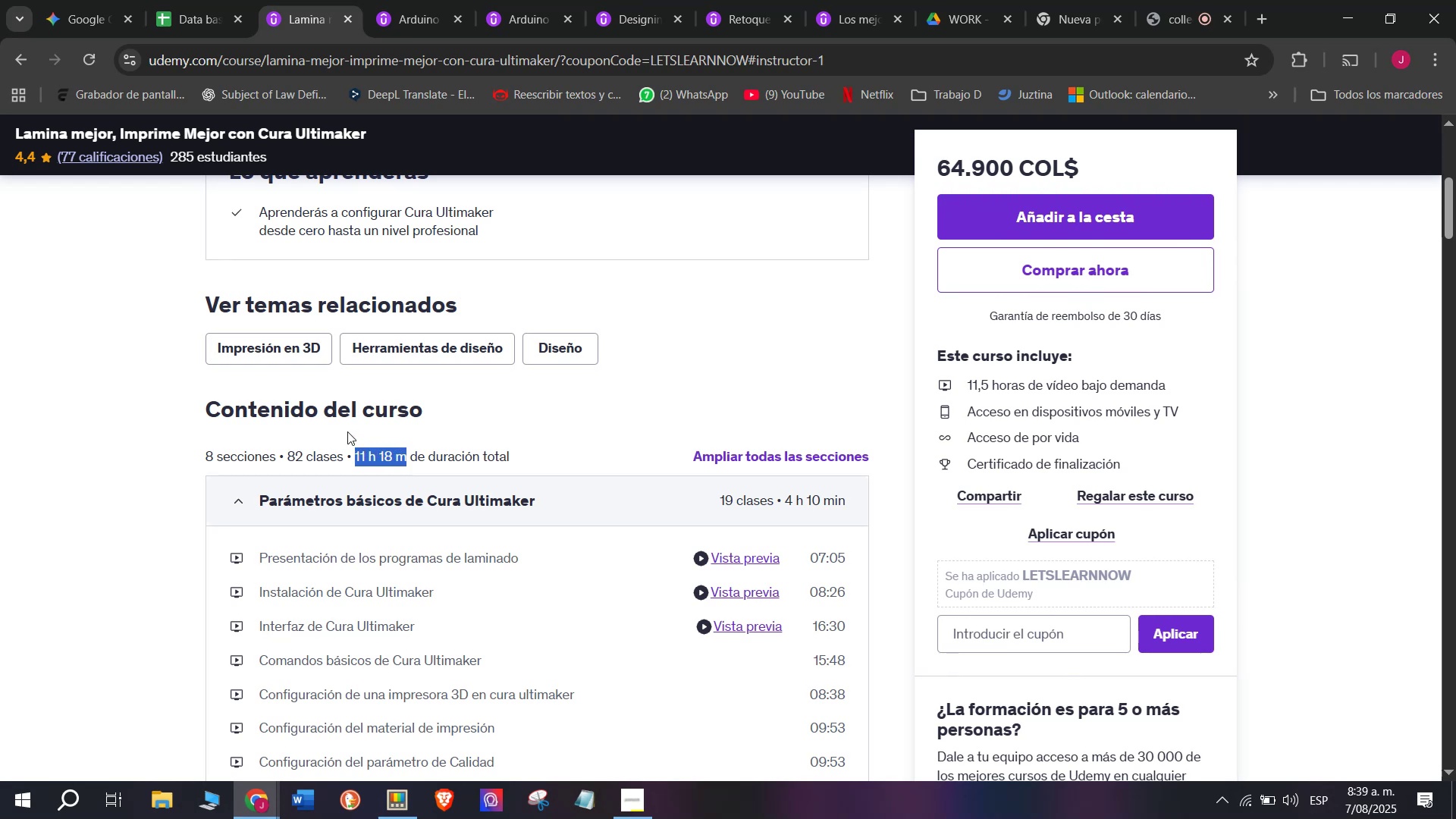 
key(Control+ControlLeft)
 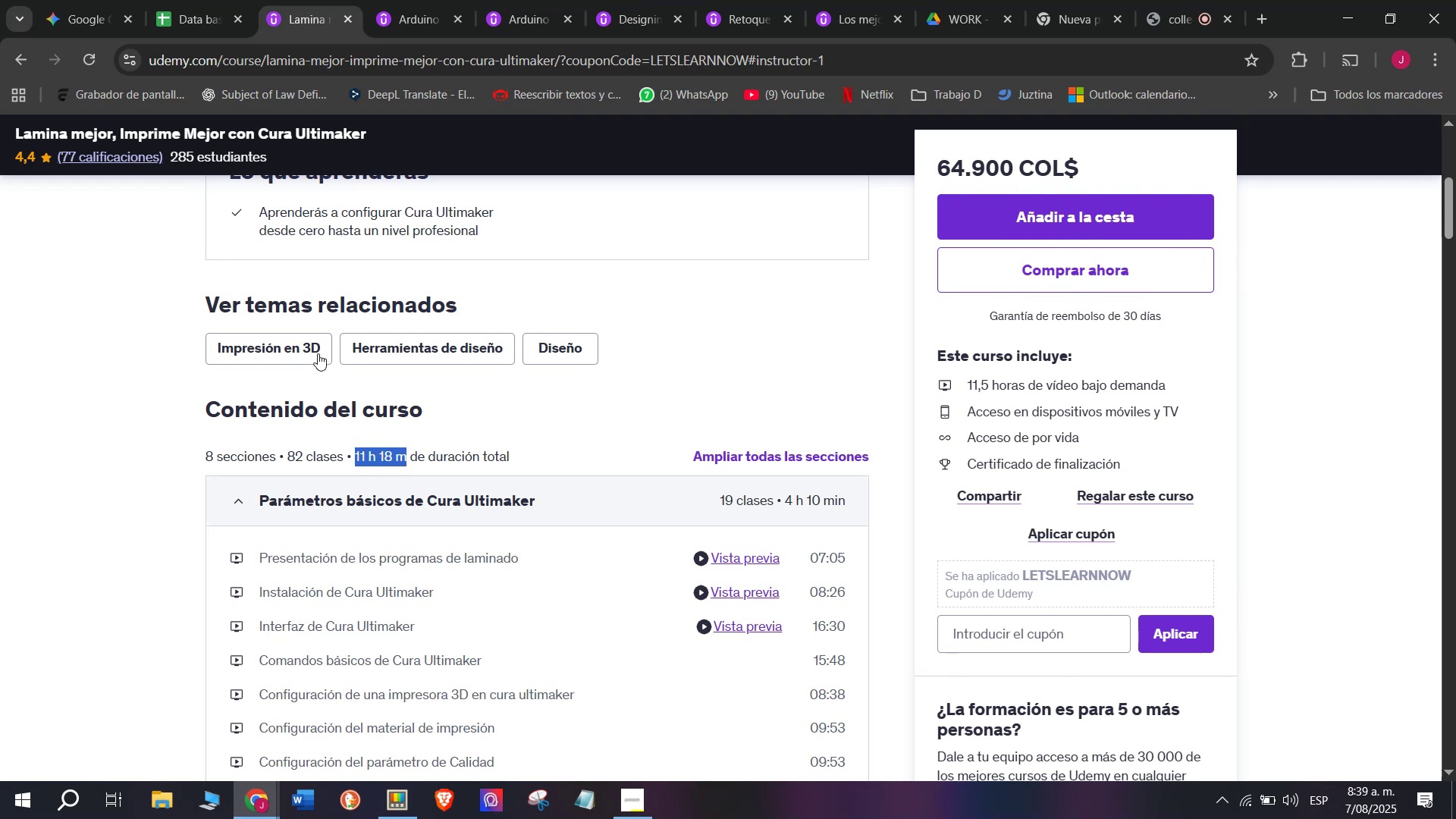 
key(Control+C)
 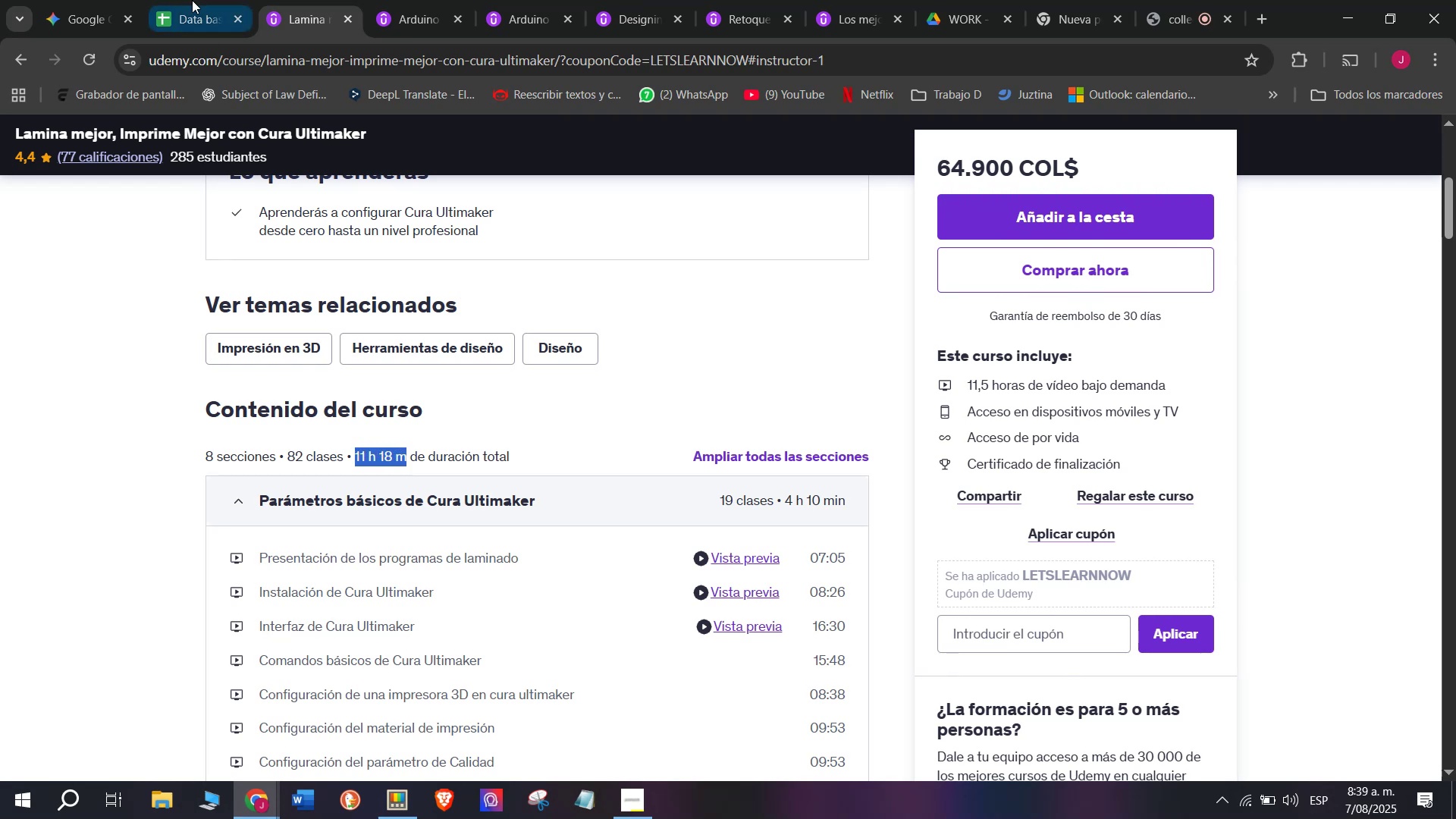 
left_click([191, 0])
 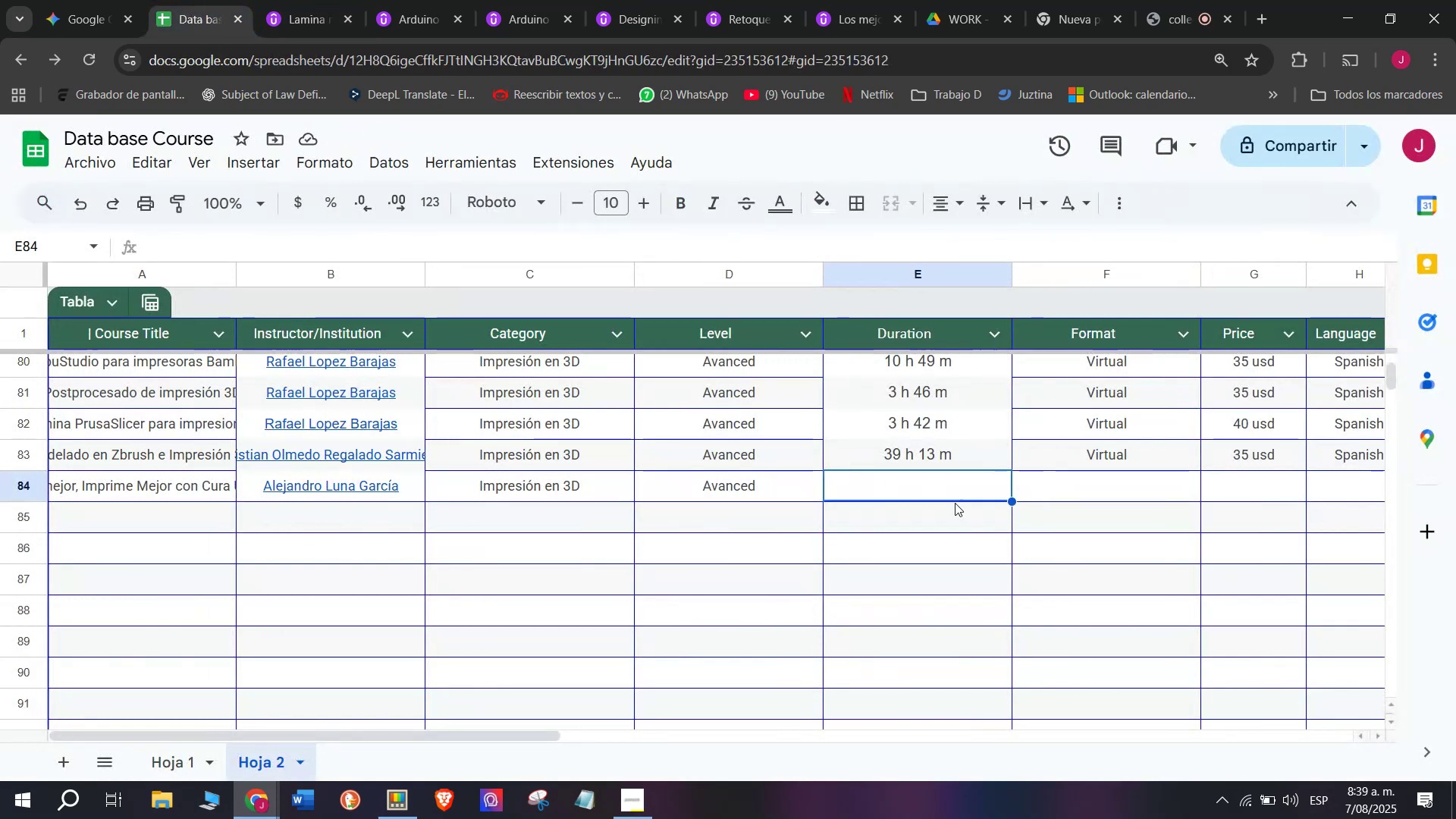 
key(Z)
 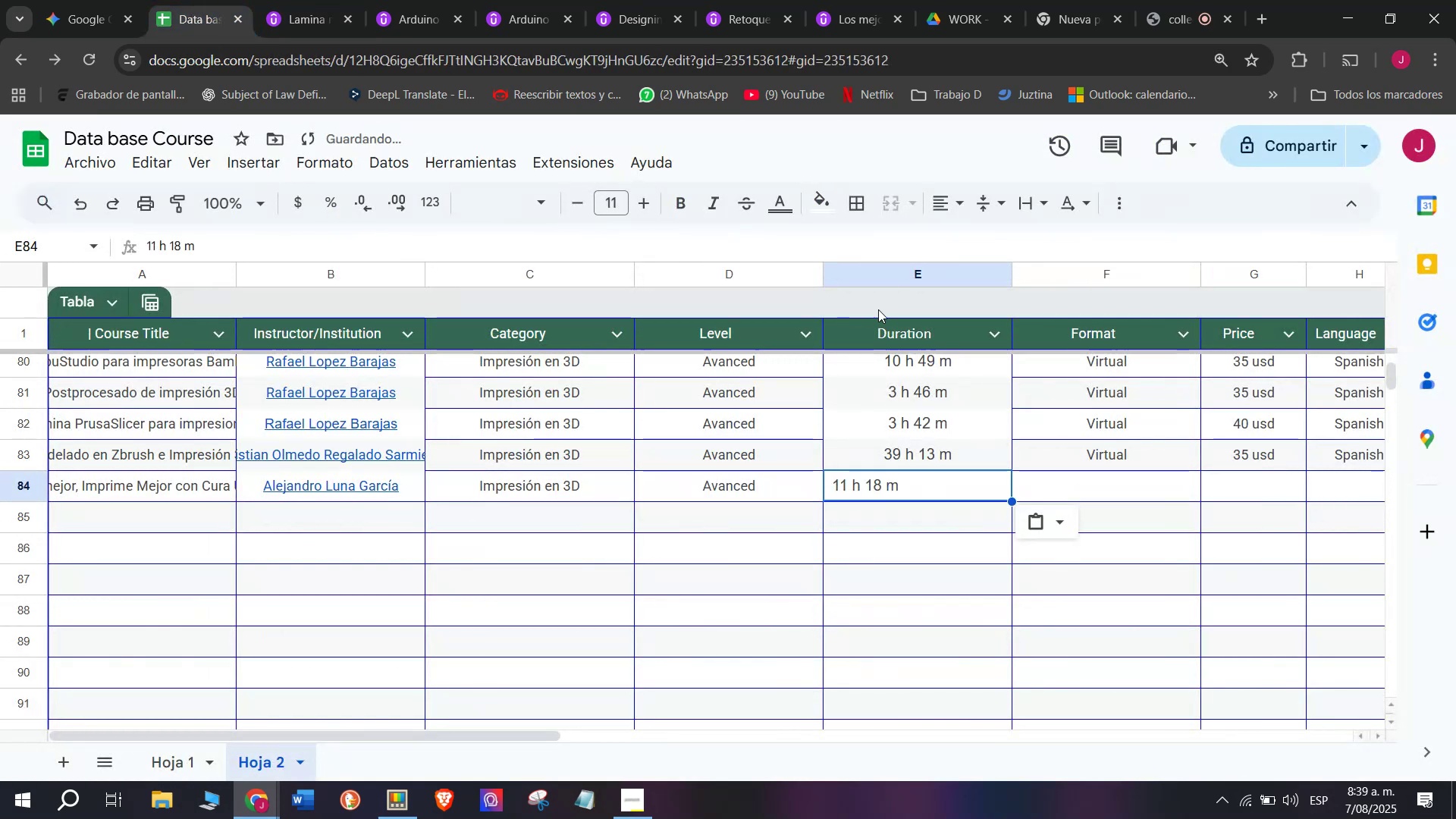 
key(Control+ControlLeft)
 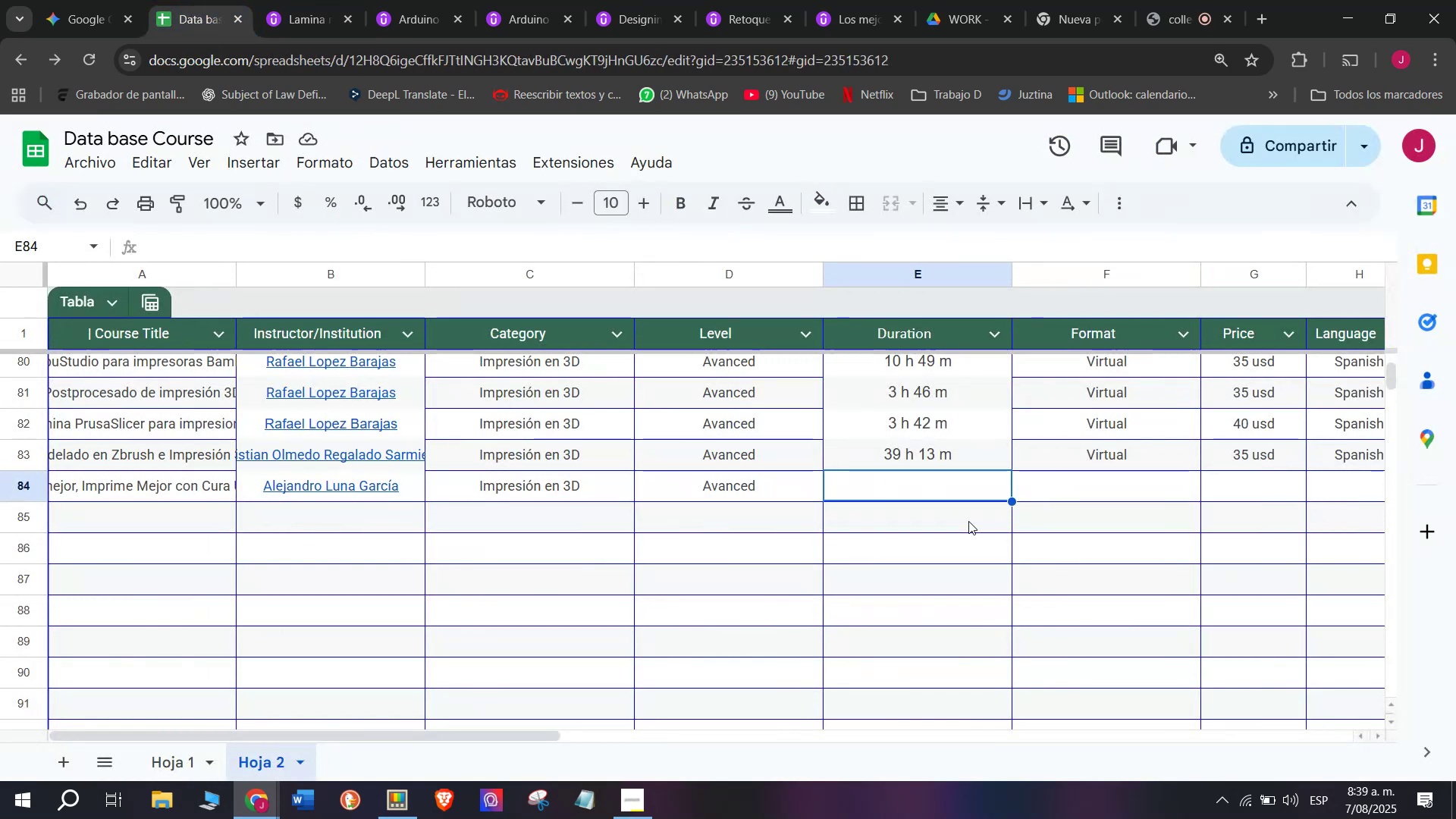 
key(Control+V)
 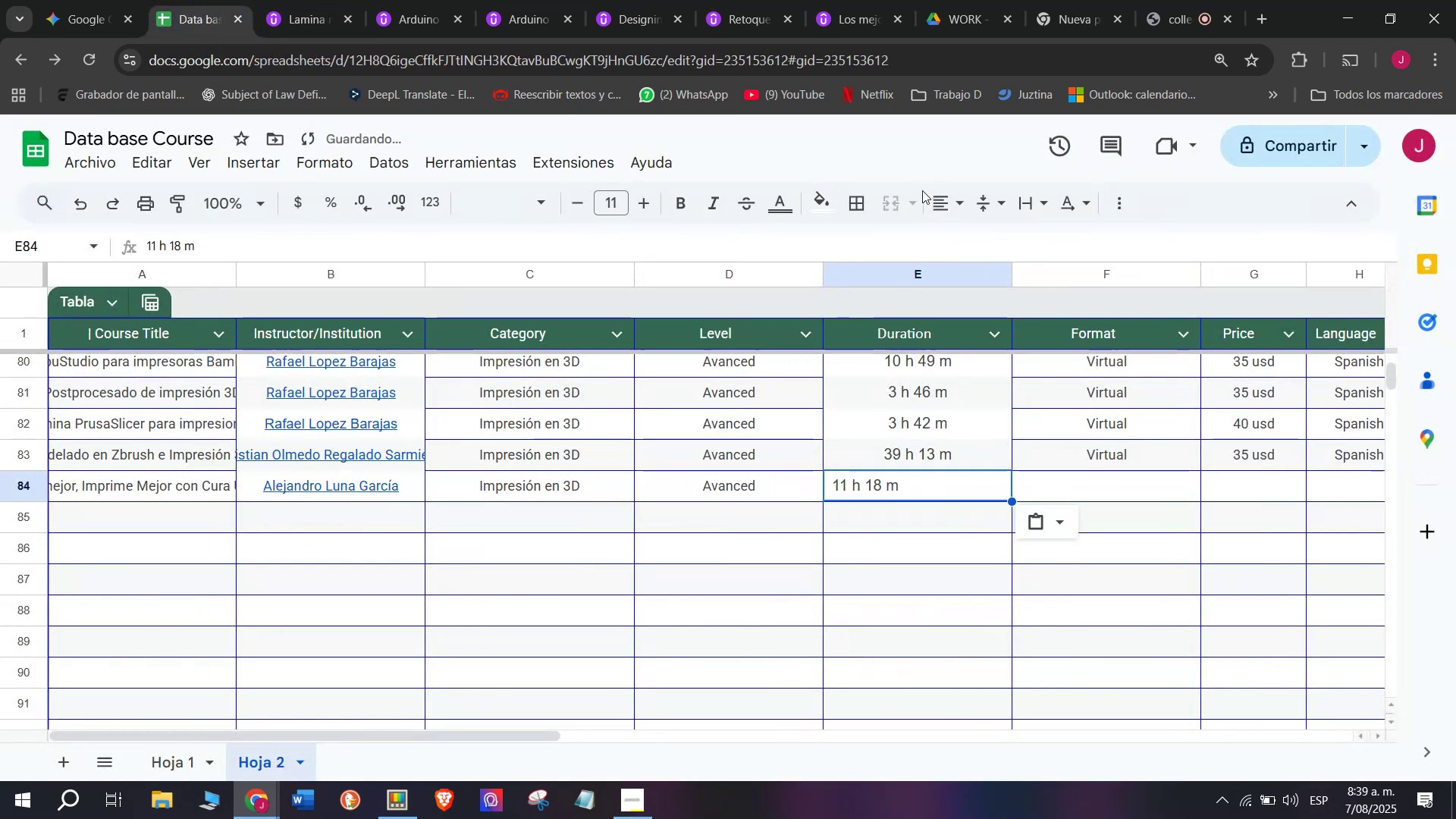 
left_click([939, 199])
 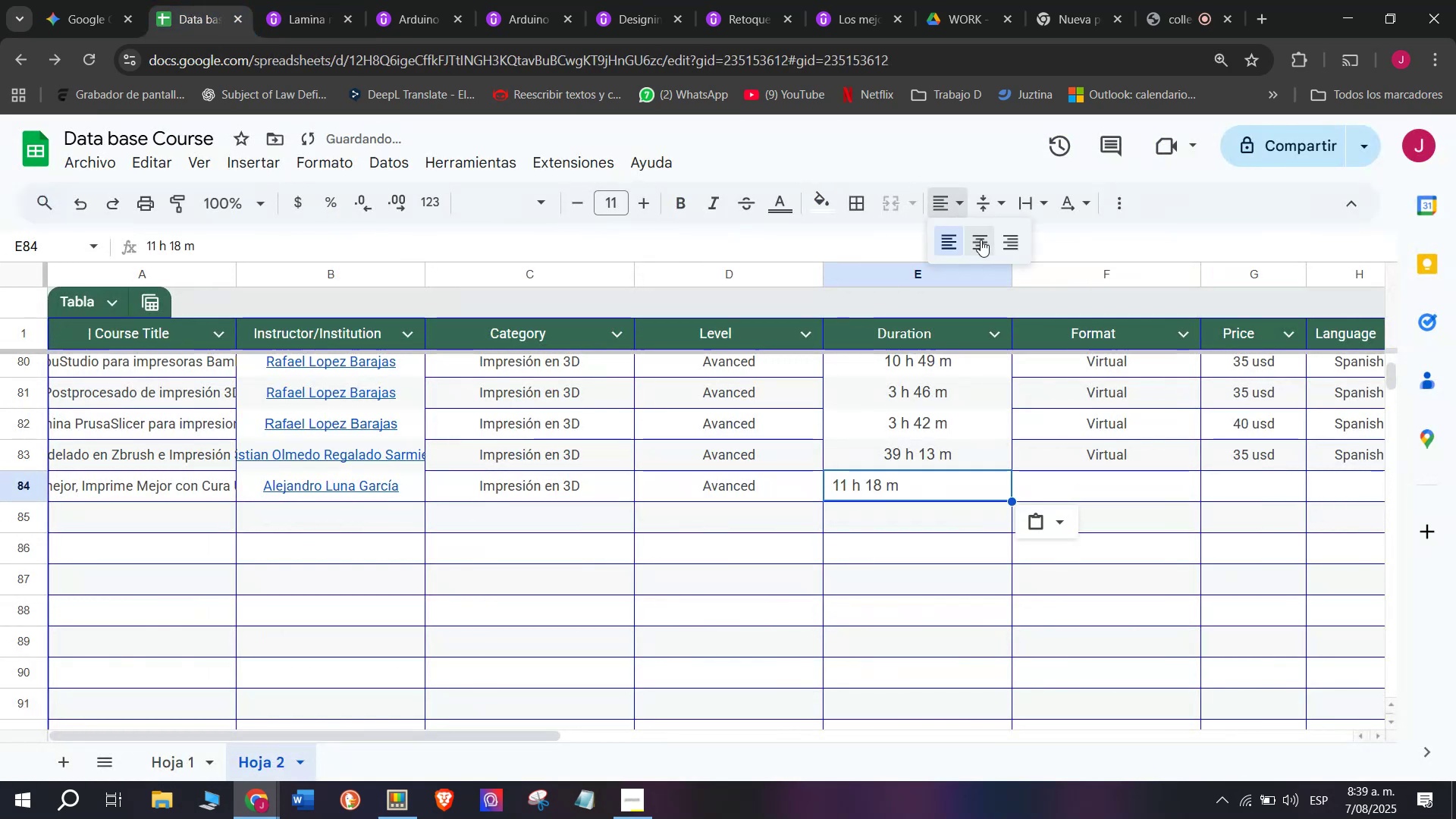 
left_click([981, 240])
 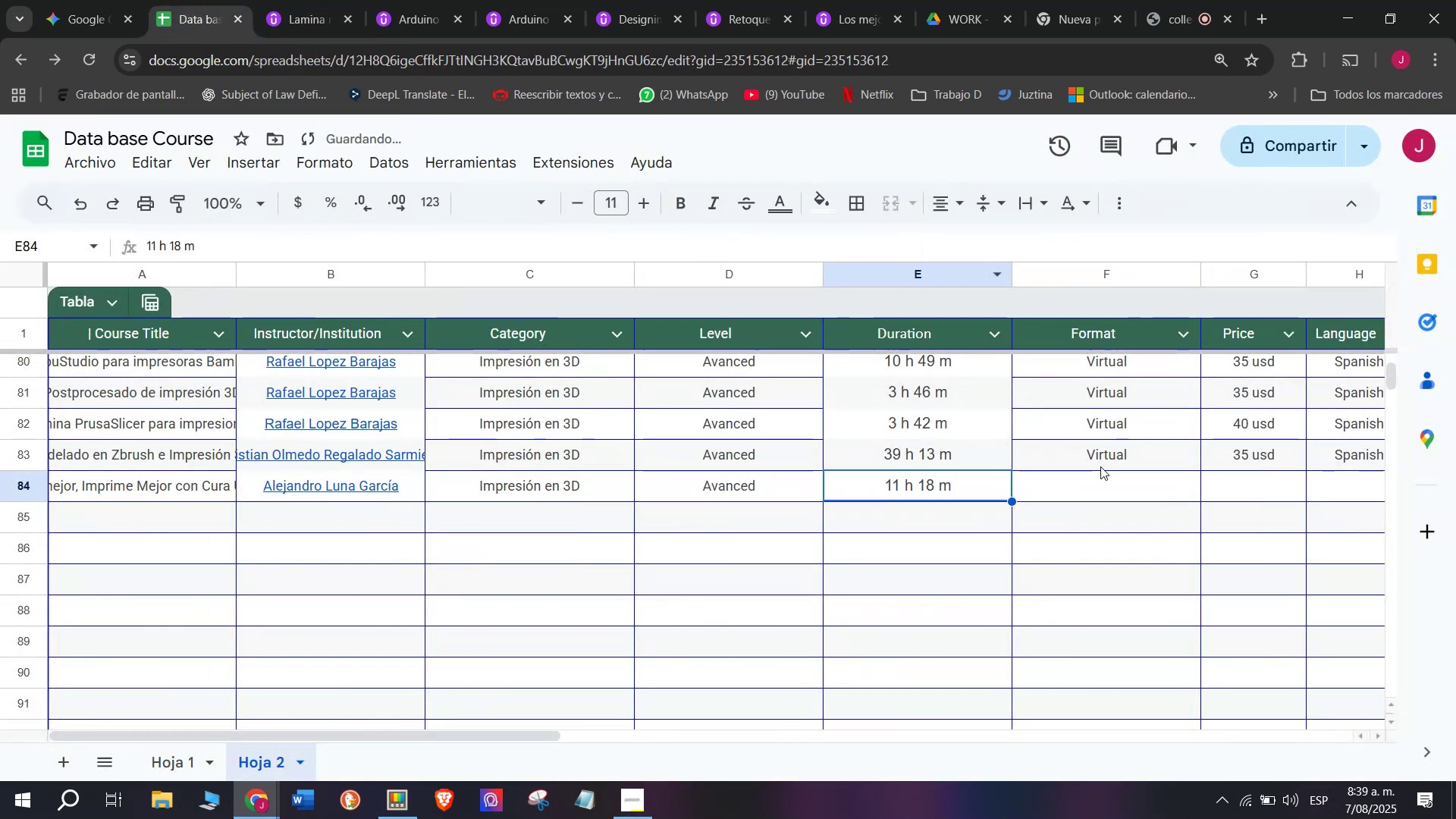 
left_click([1103, 465])
 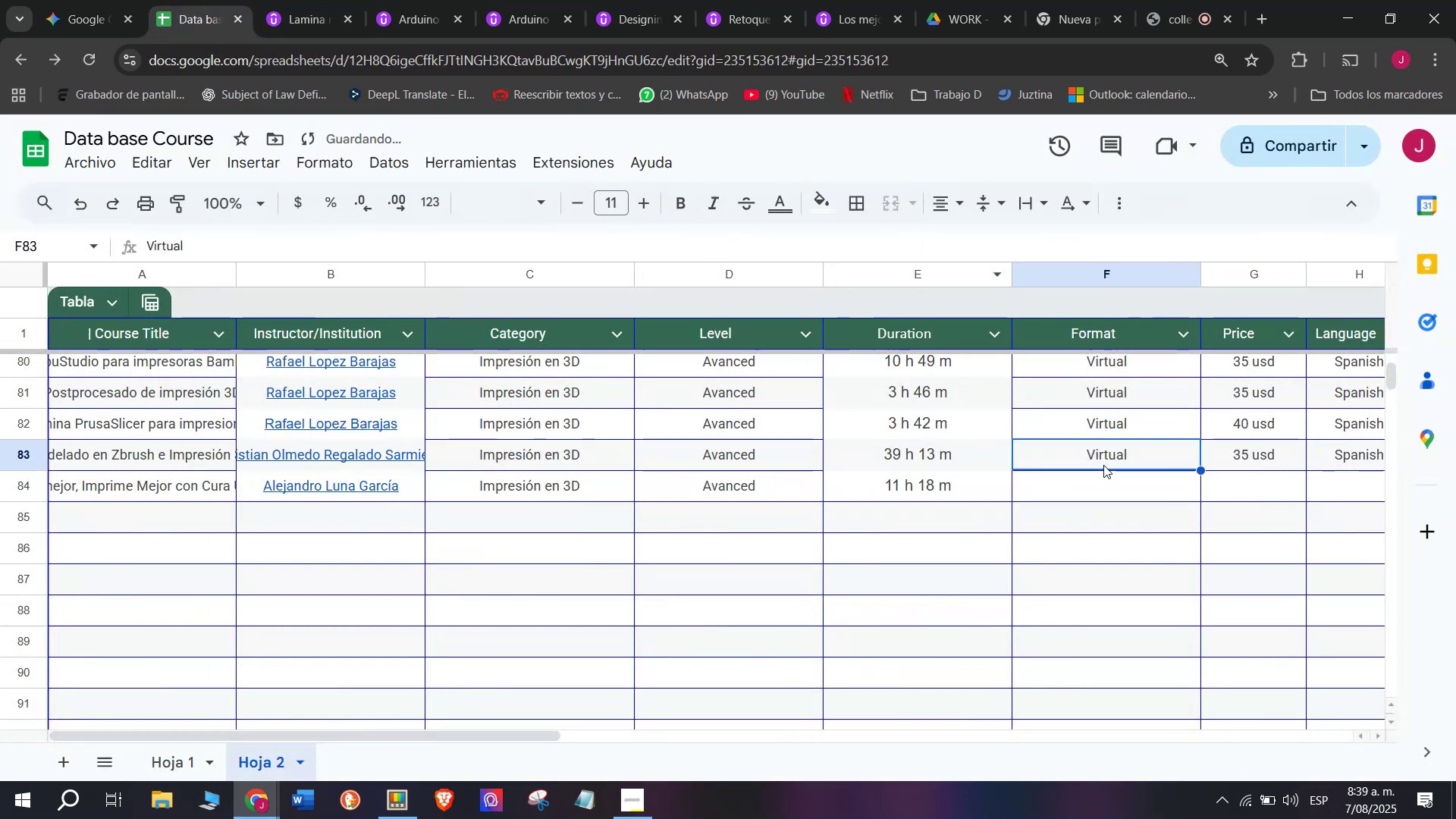 
key(Break)
 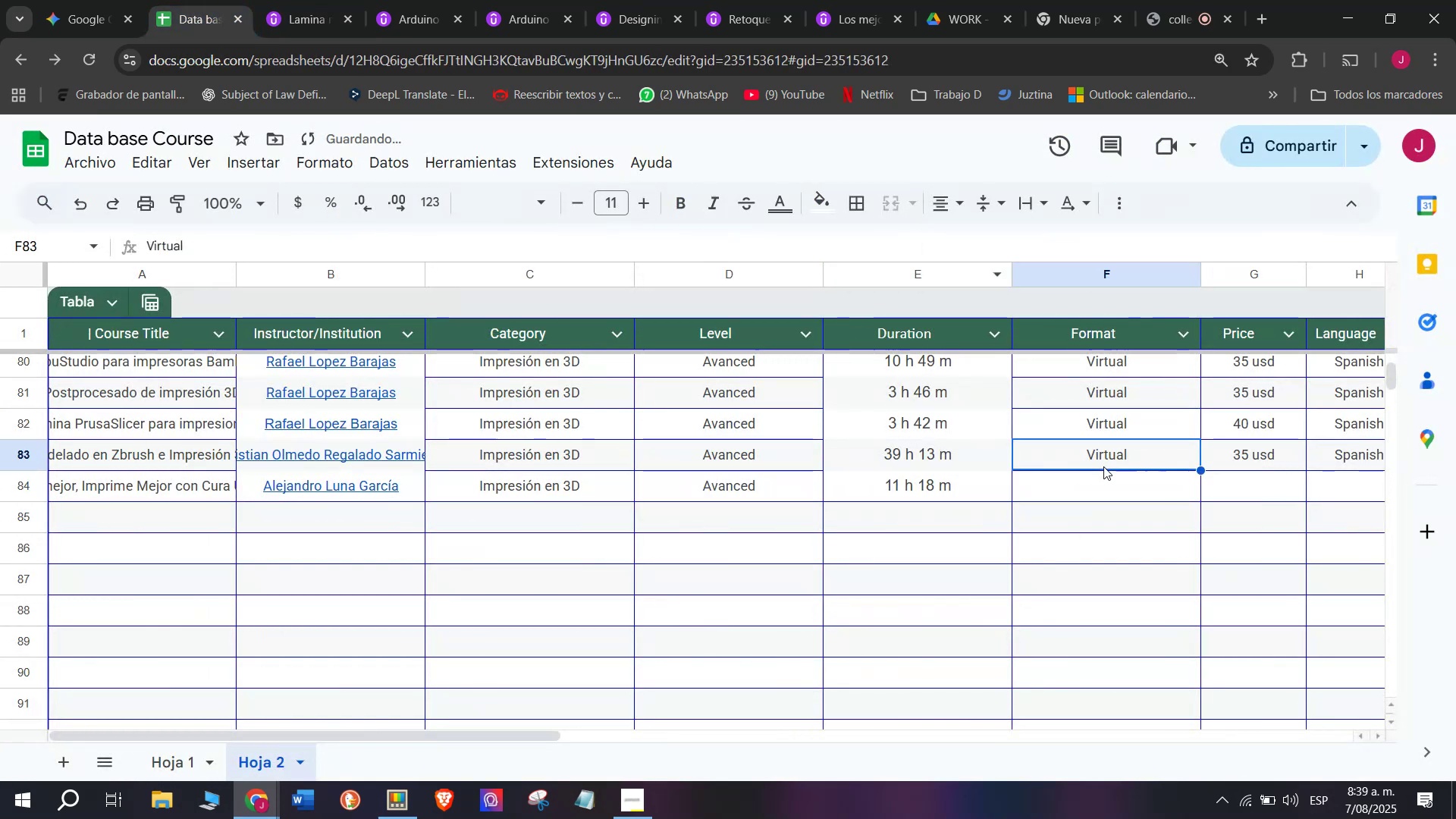 
key(Control+ControlLeft)
 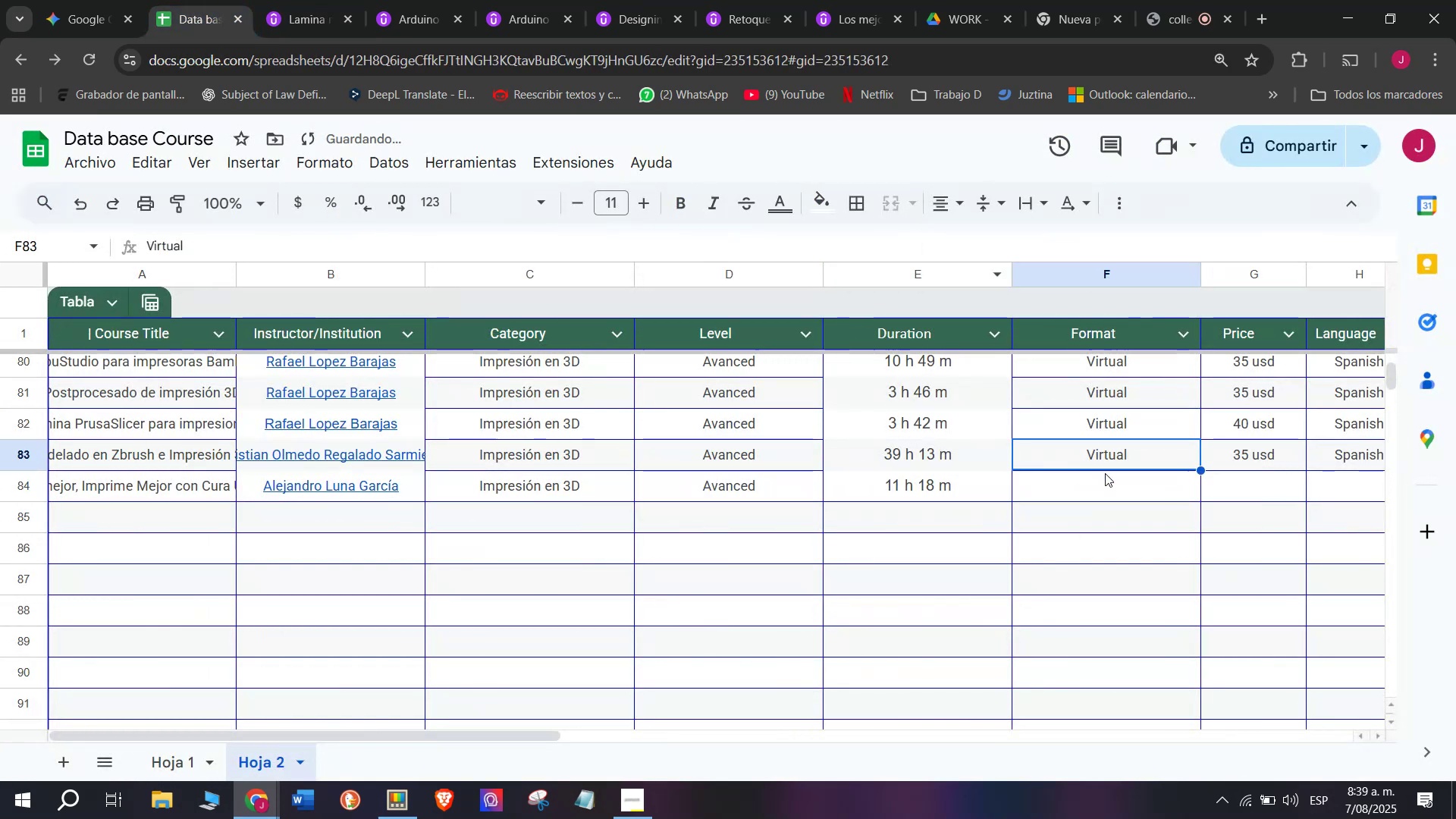 
key(Control+C)
 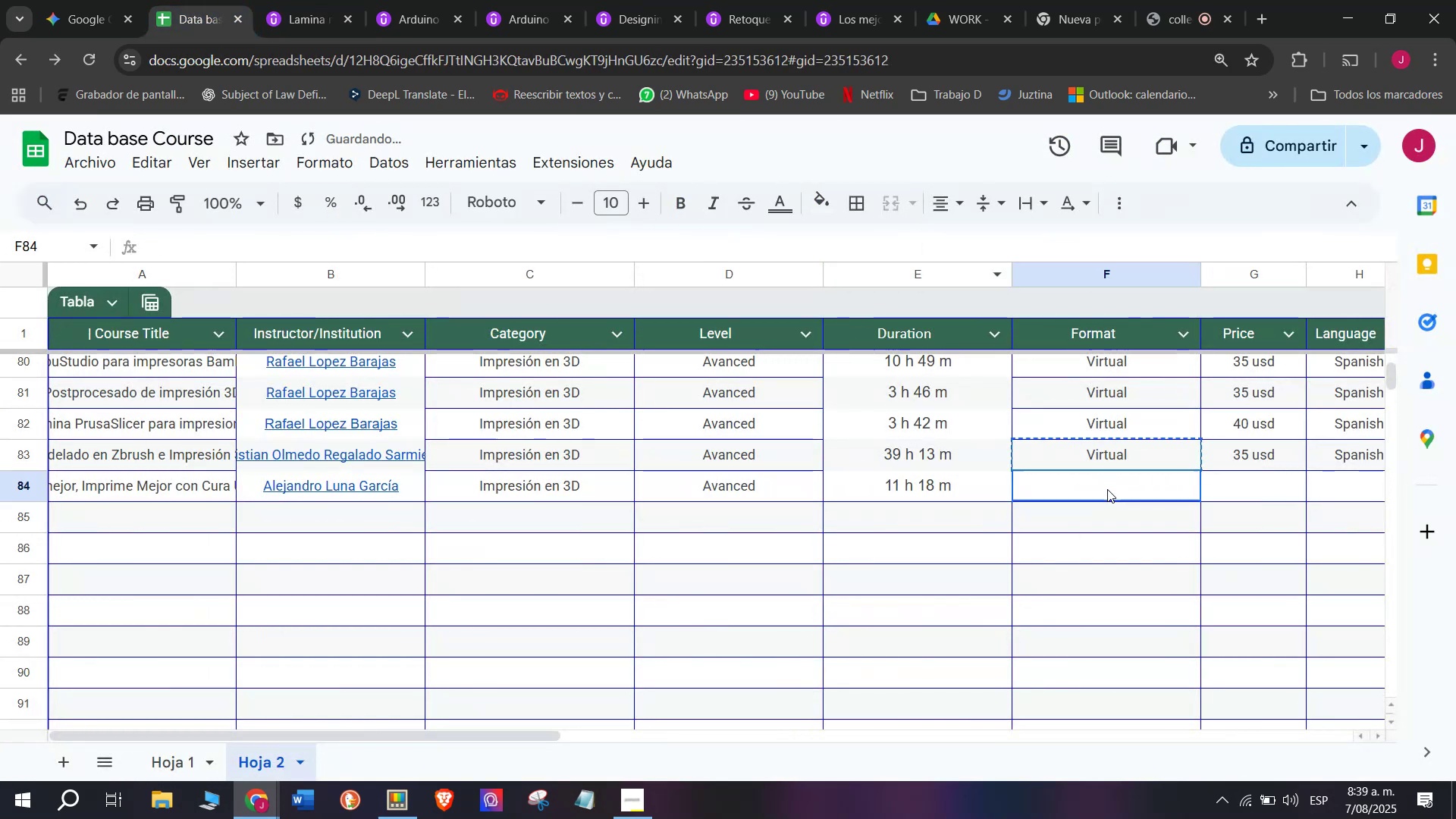 
double_click([1107, 489])
 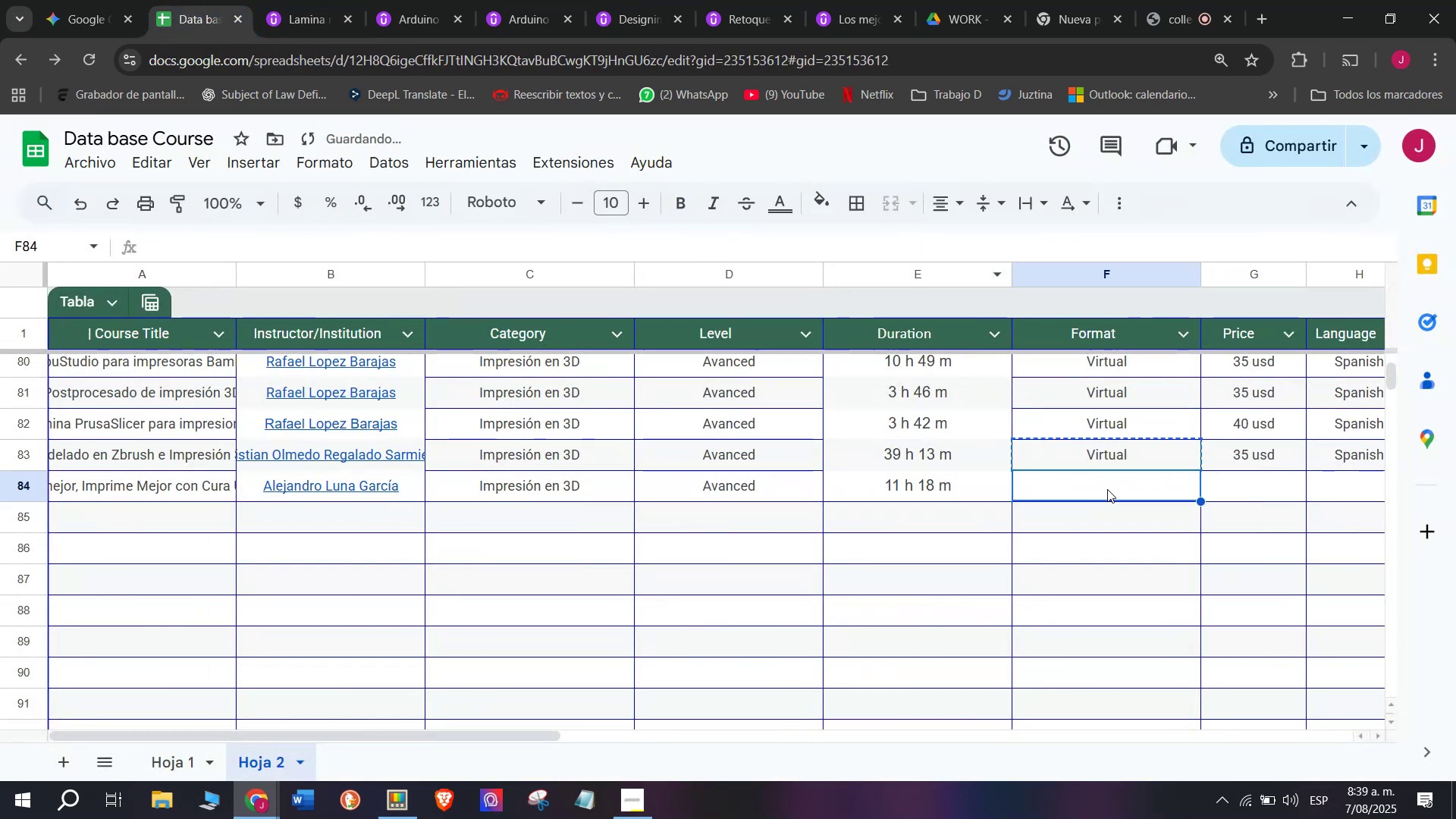 
key(Control+ControlLeft)
 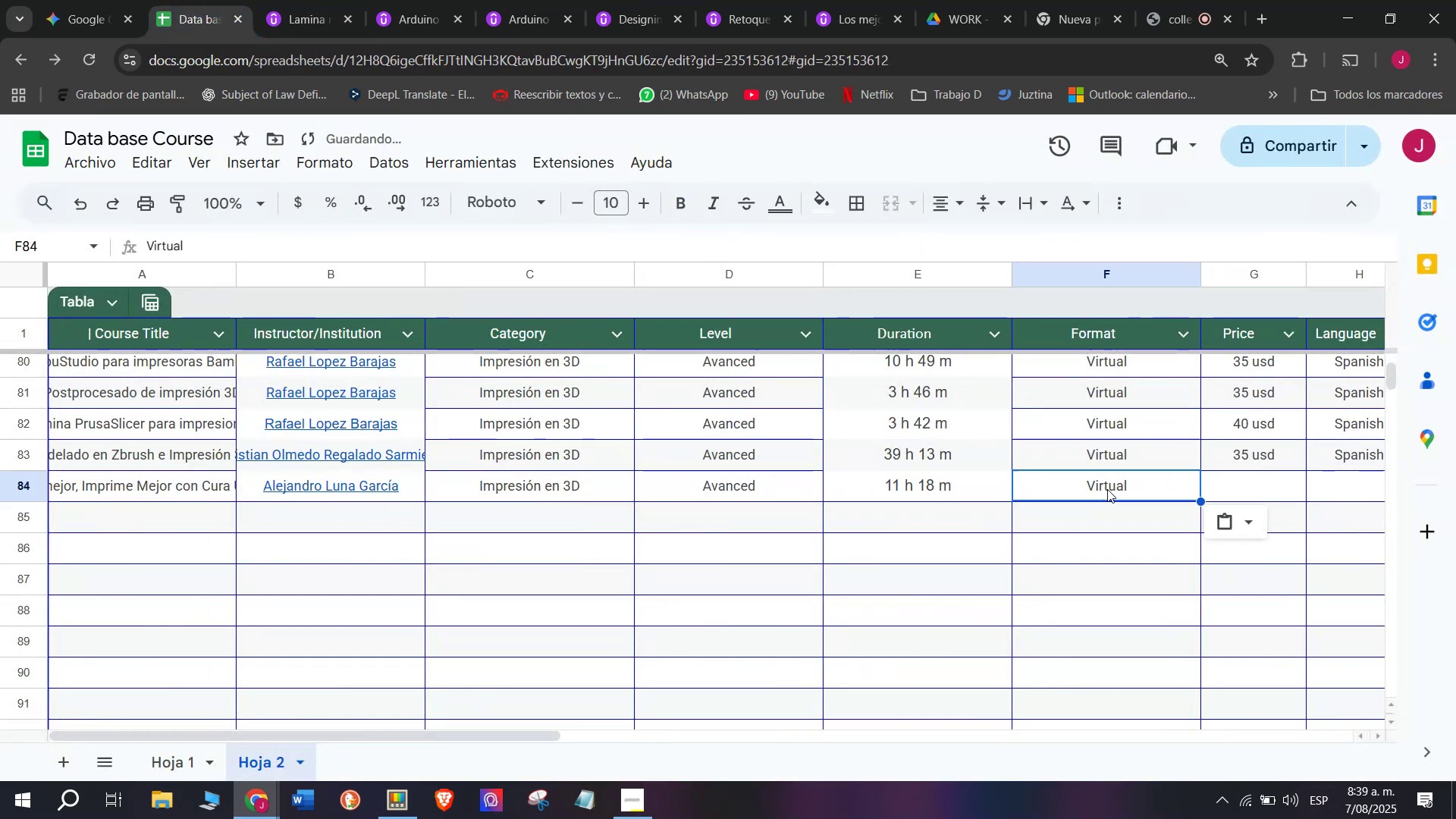 
key(Z)
 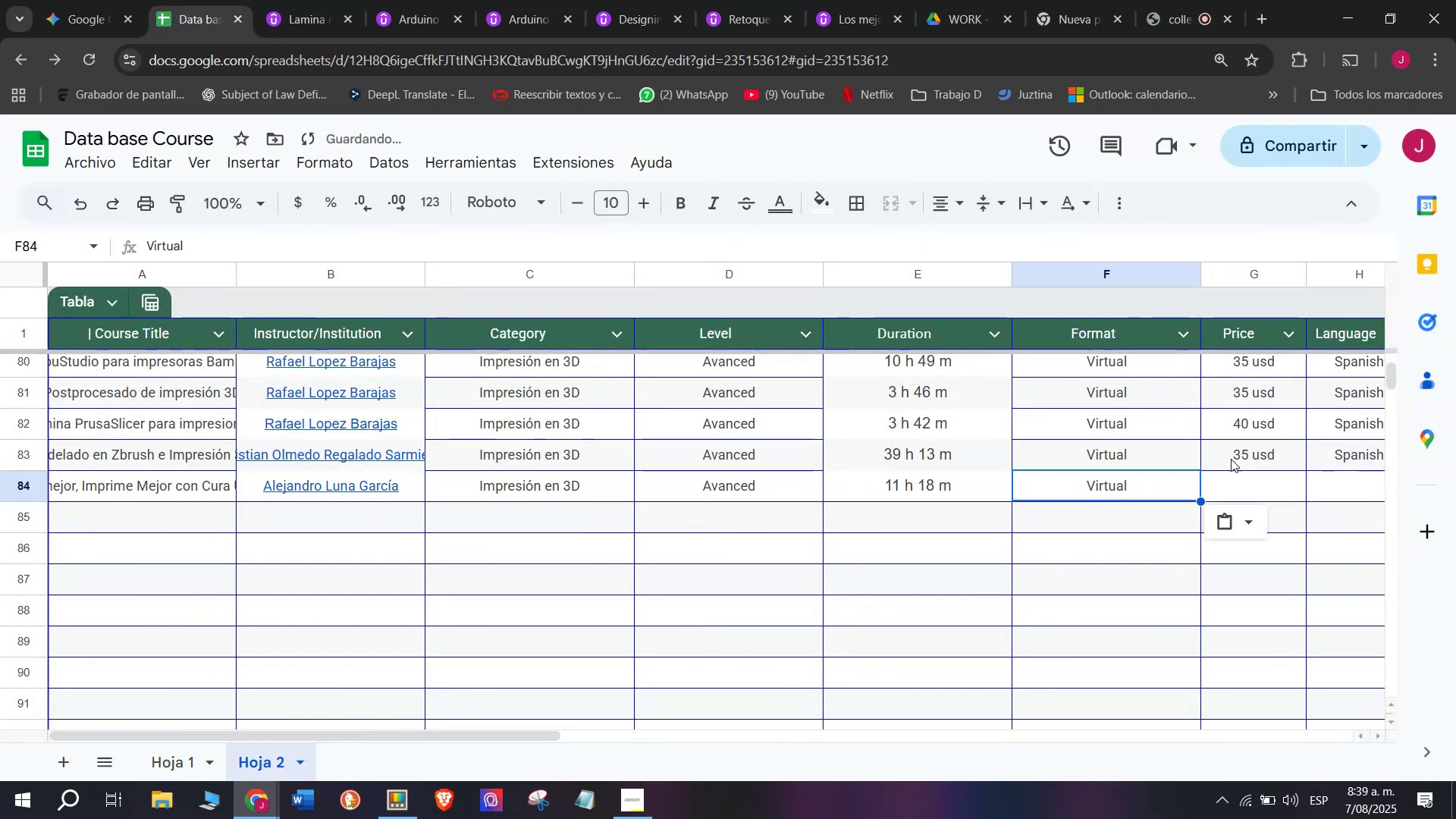 
key(Control+V)
 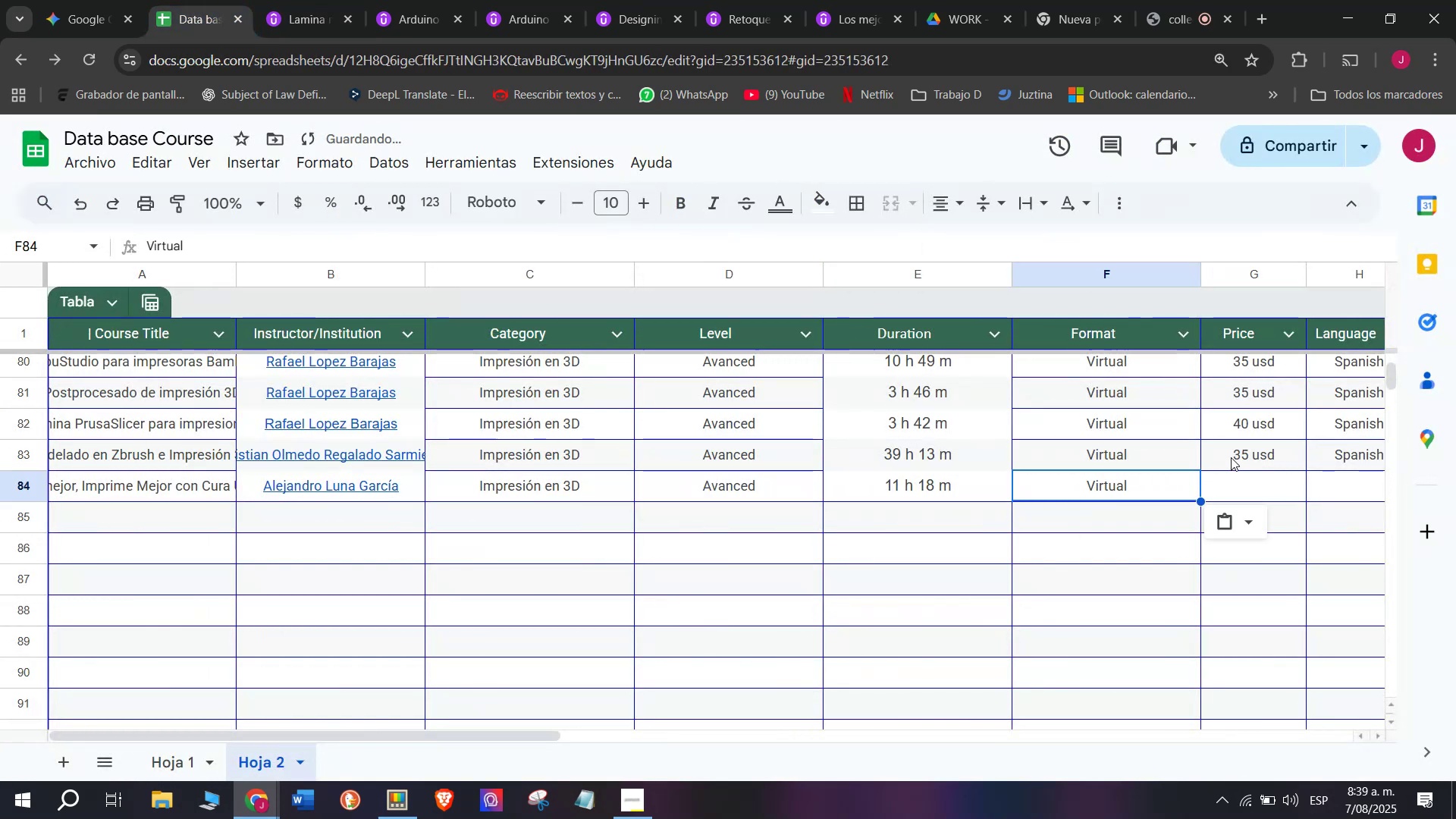 
left_click([1231, 457])
 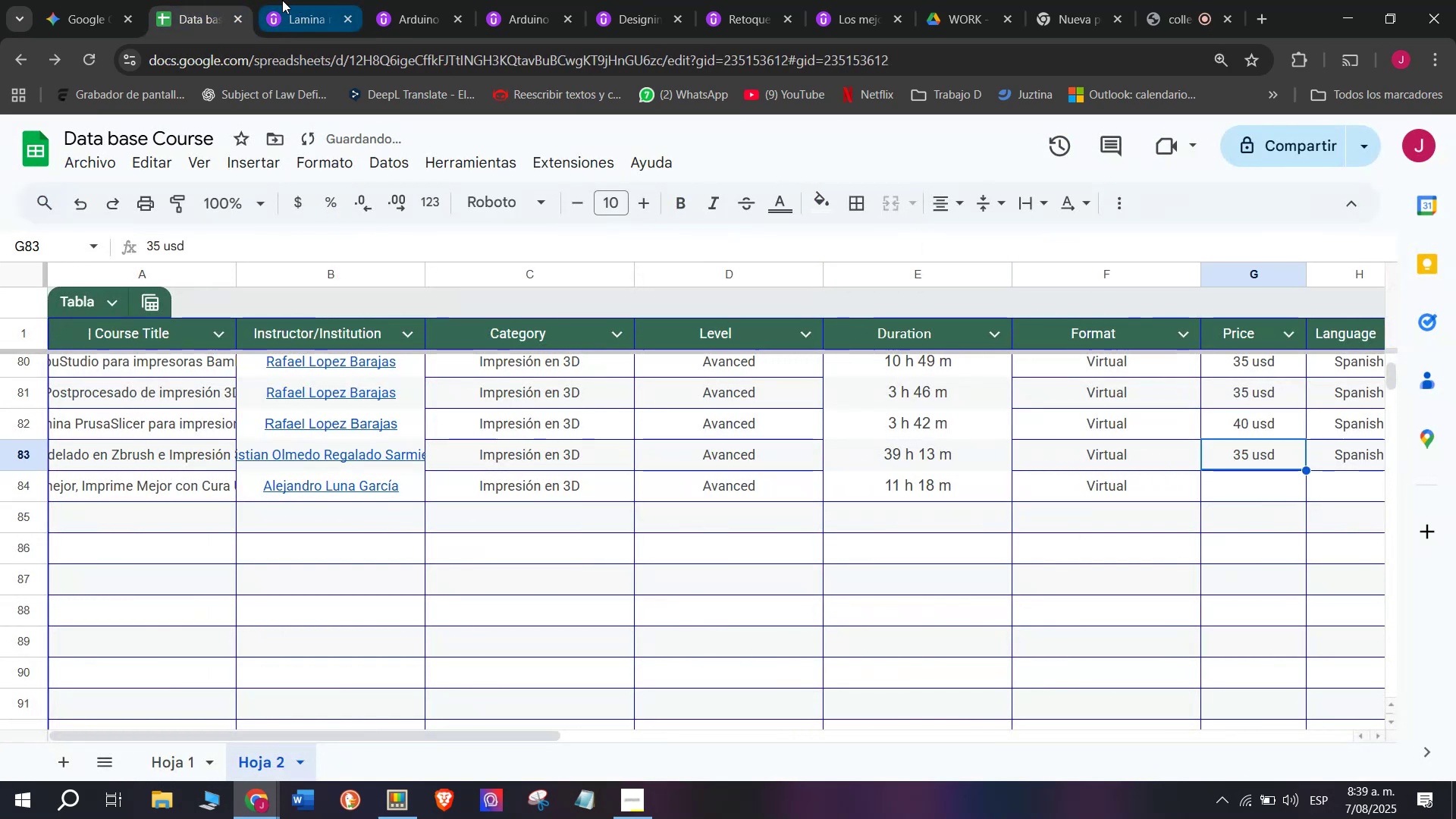 
left_click([306, 0])
 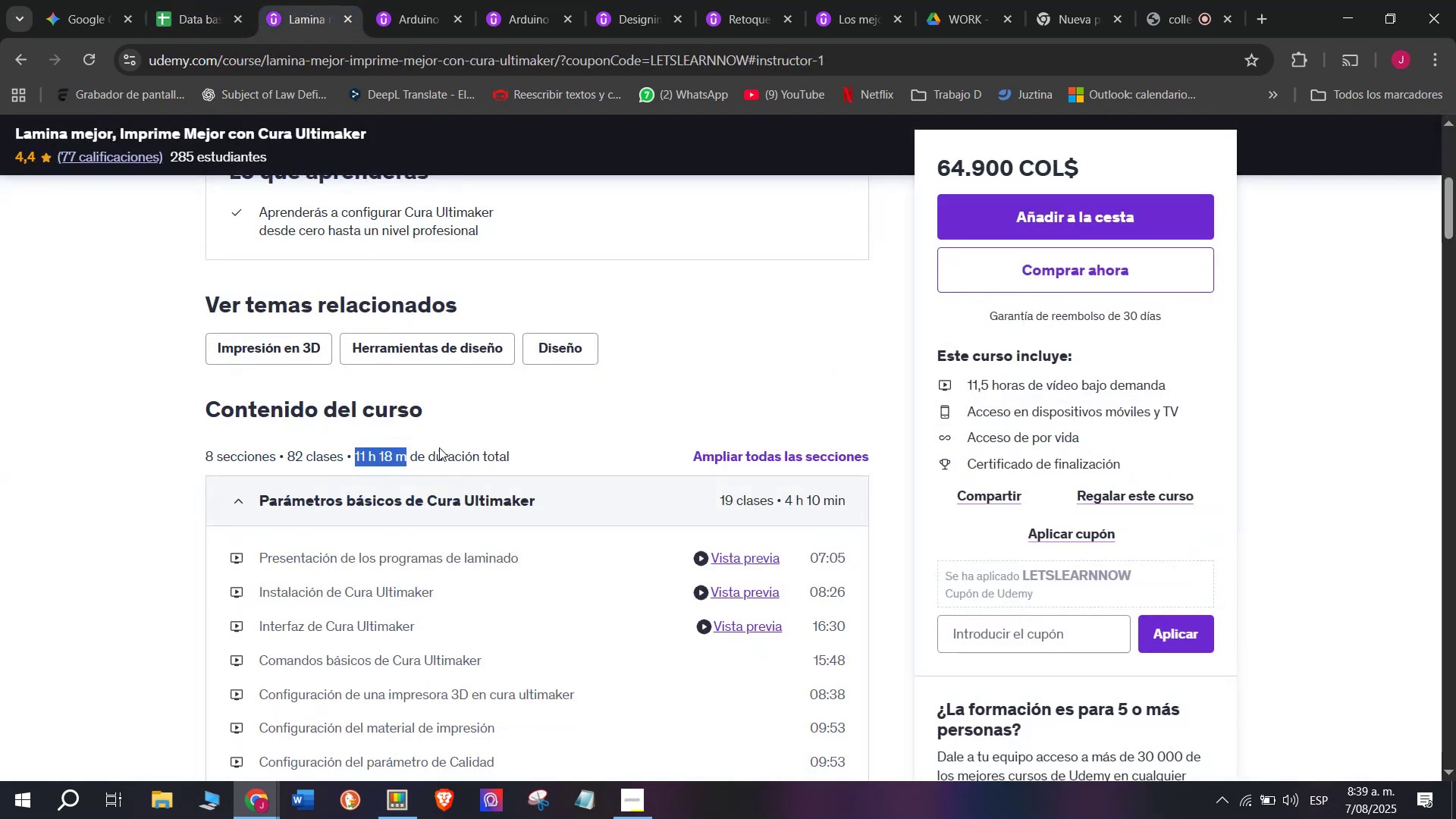 
scroll: coordinate [452, 496], scroll_direction: up, amount: 2.0
 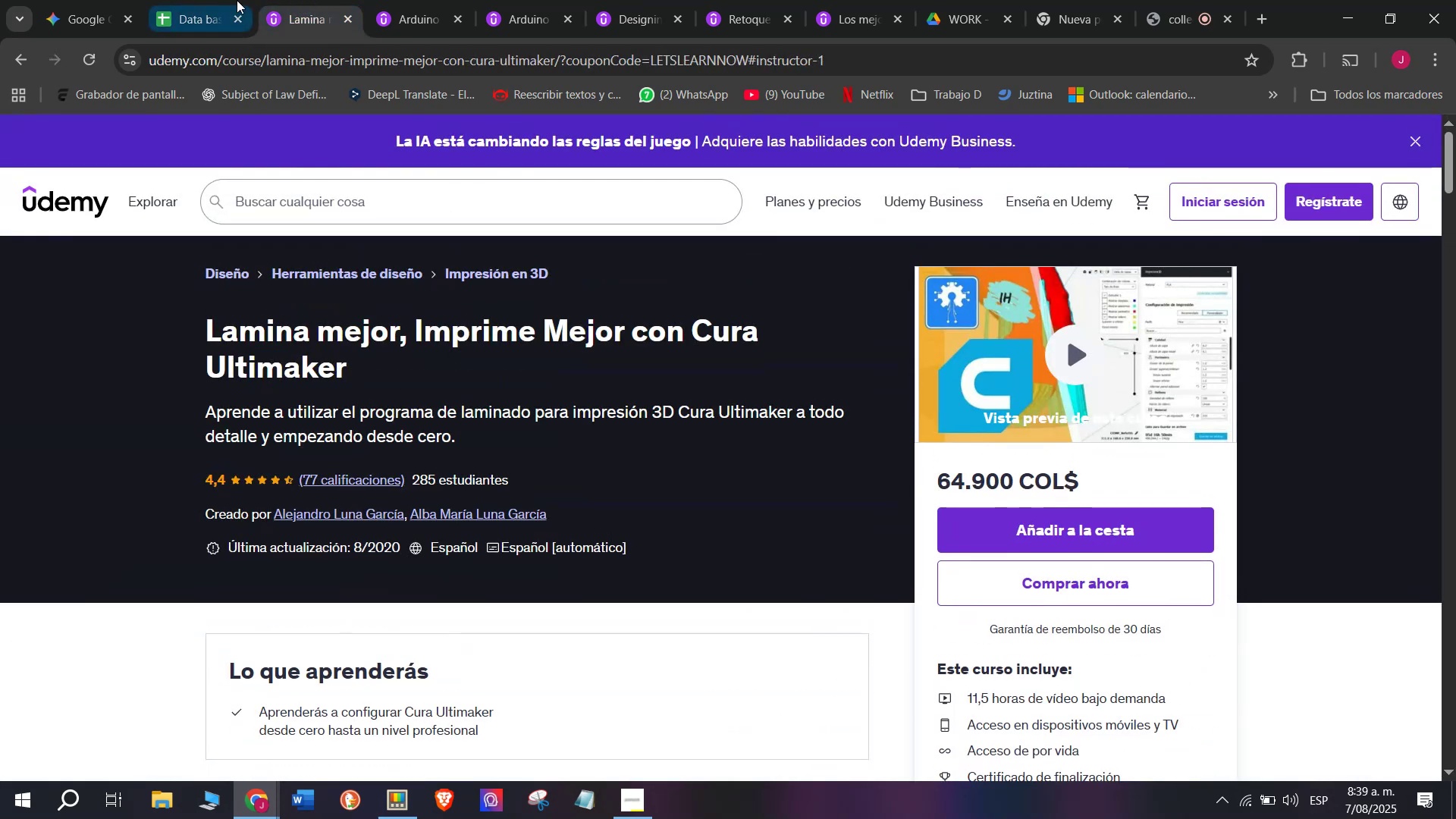 
left_click([187, 0])
 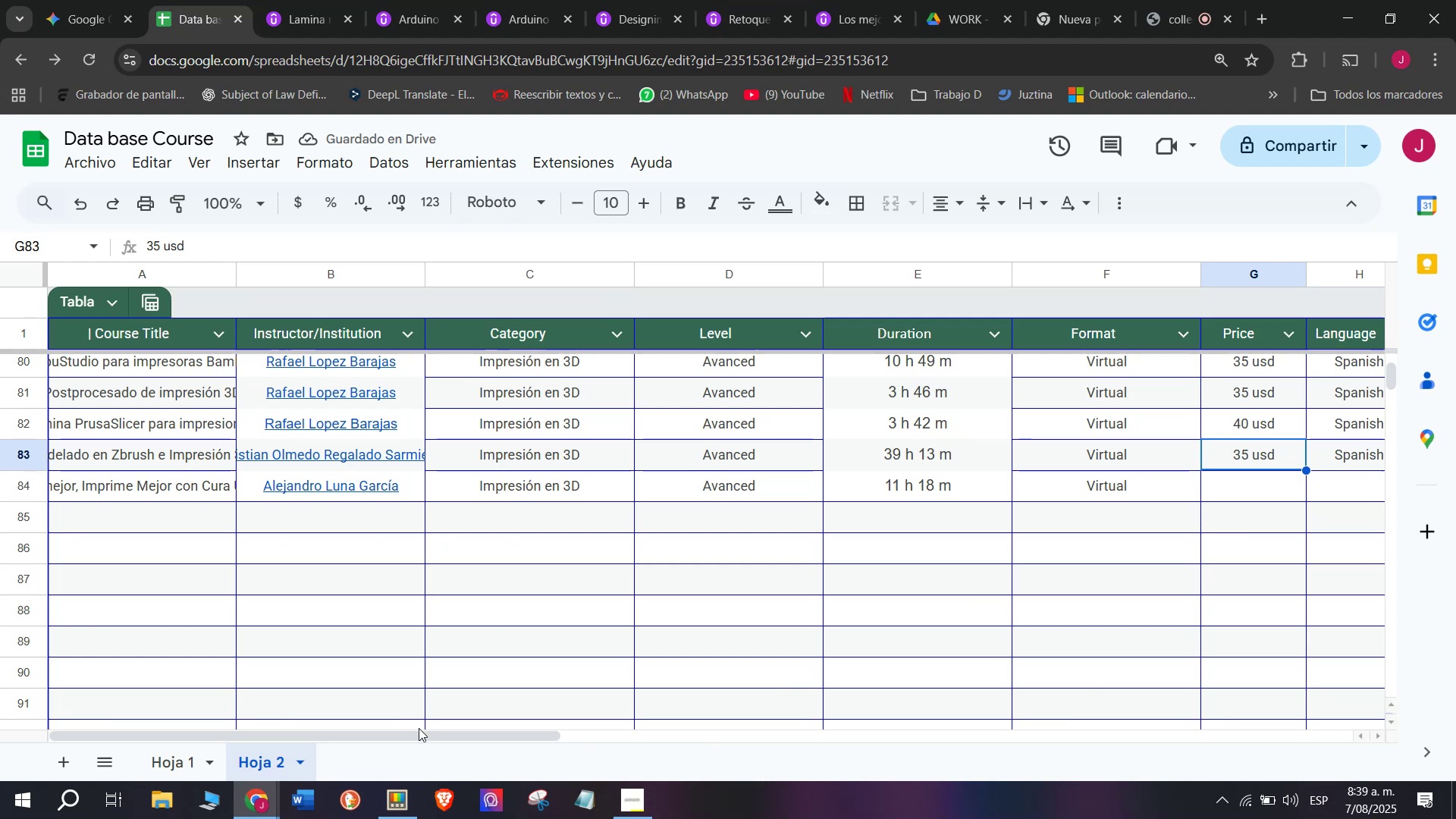 
left_click_drag(start_coordinate=[422, 730], to_coordinate=[707, 729])
 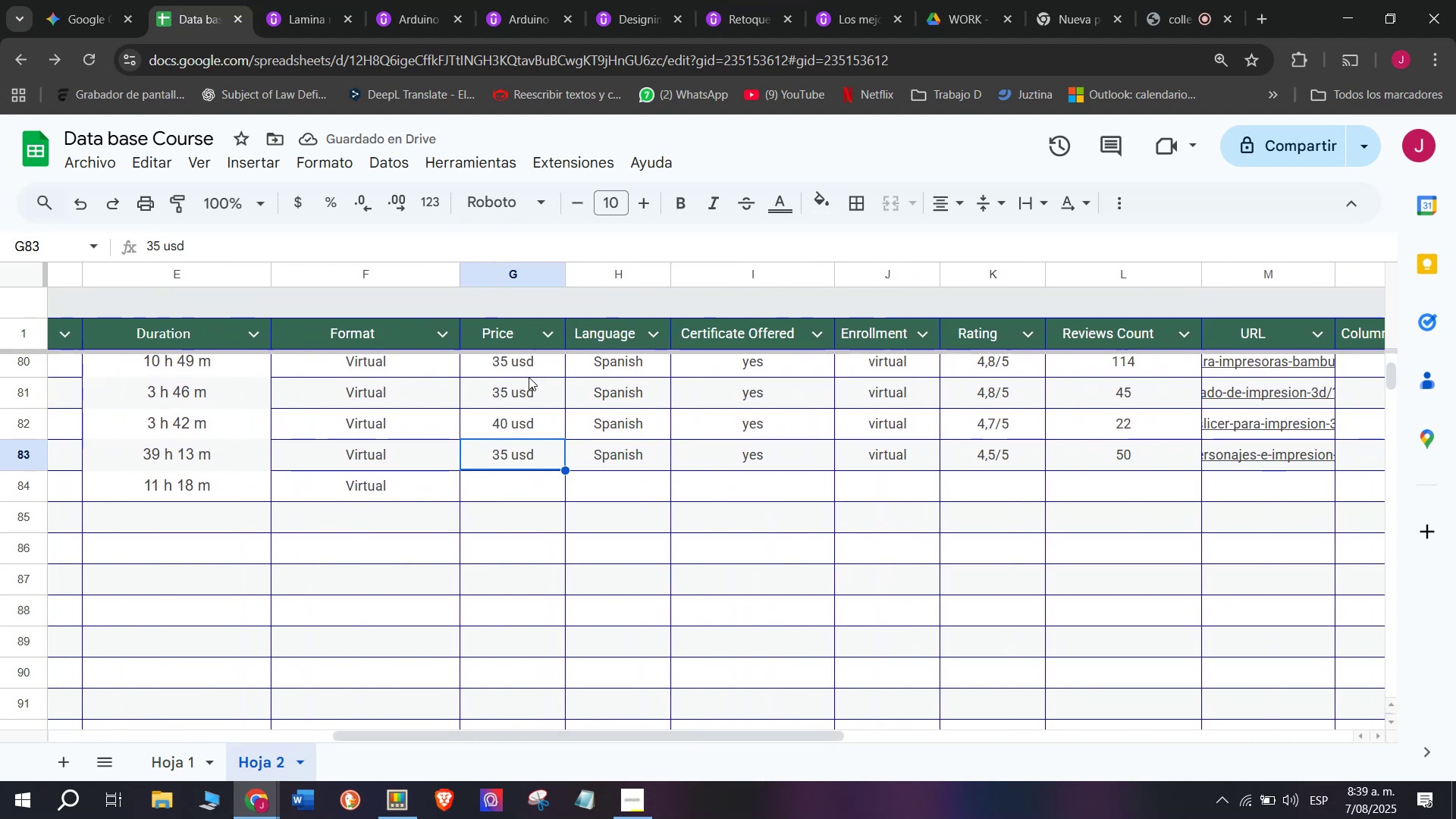 
key(Break)
 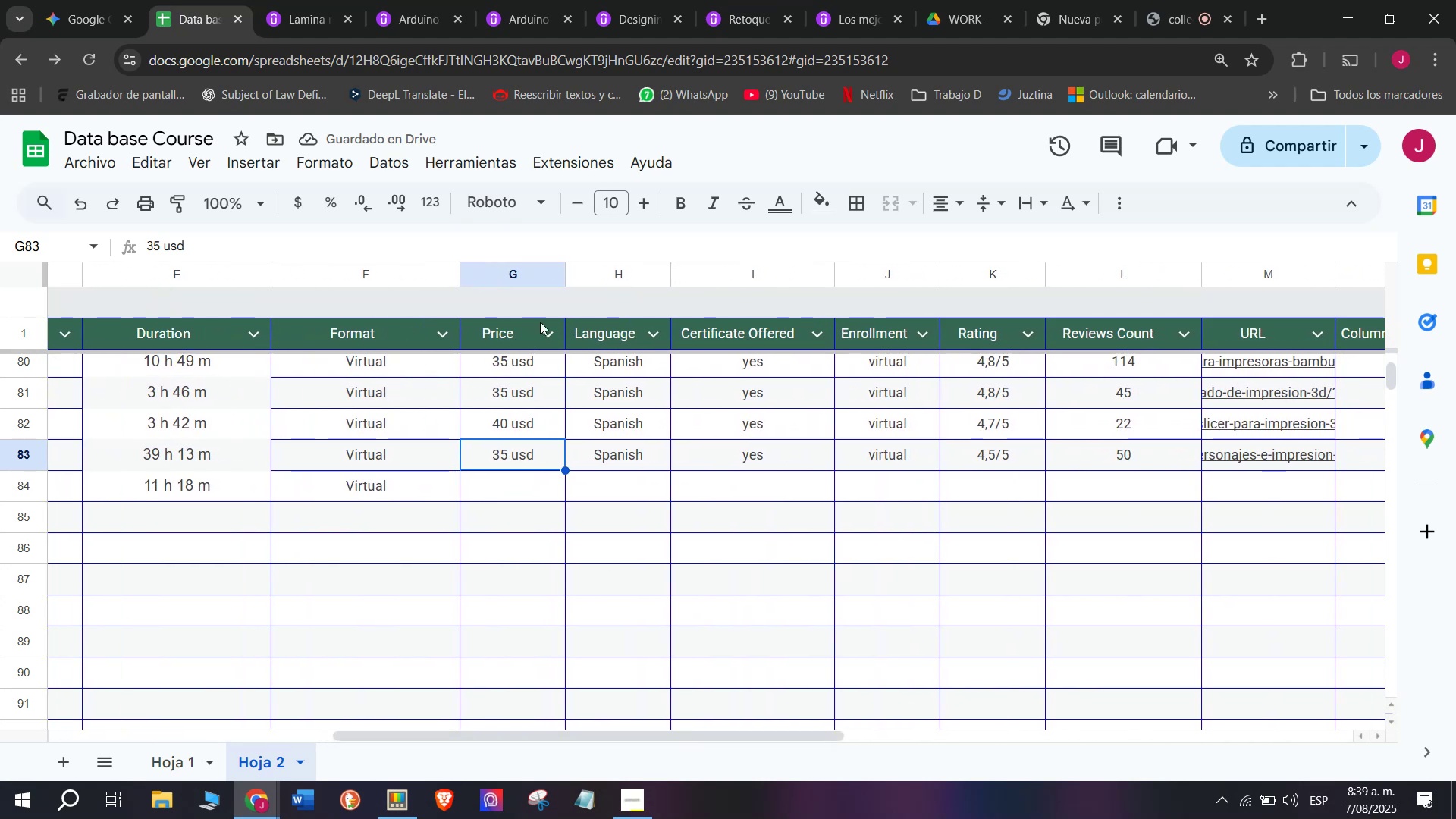 
key(Control+ControlLeft)
 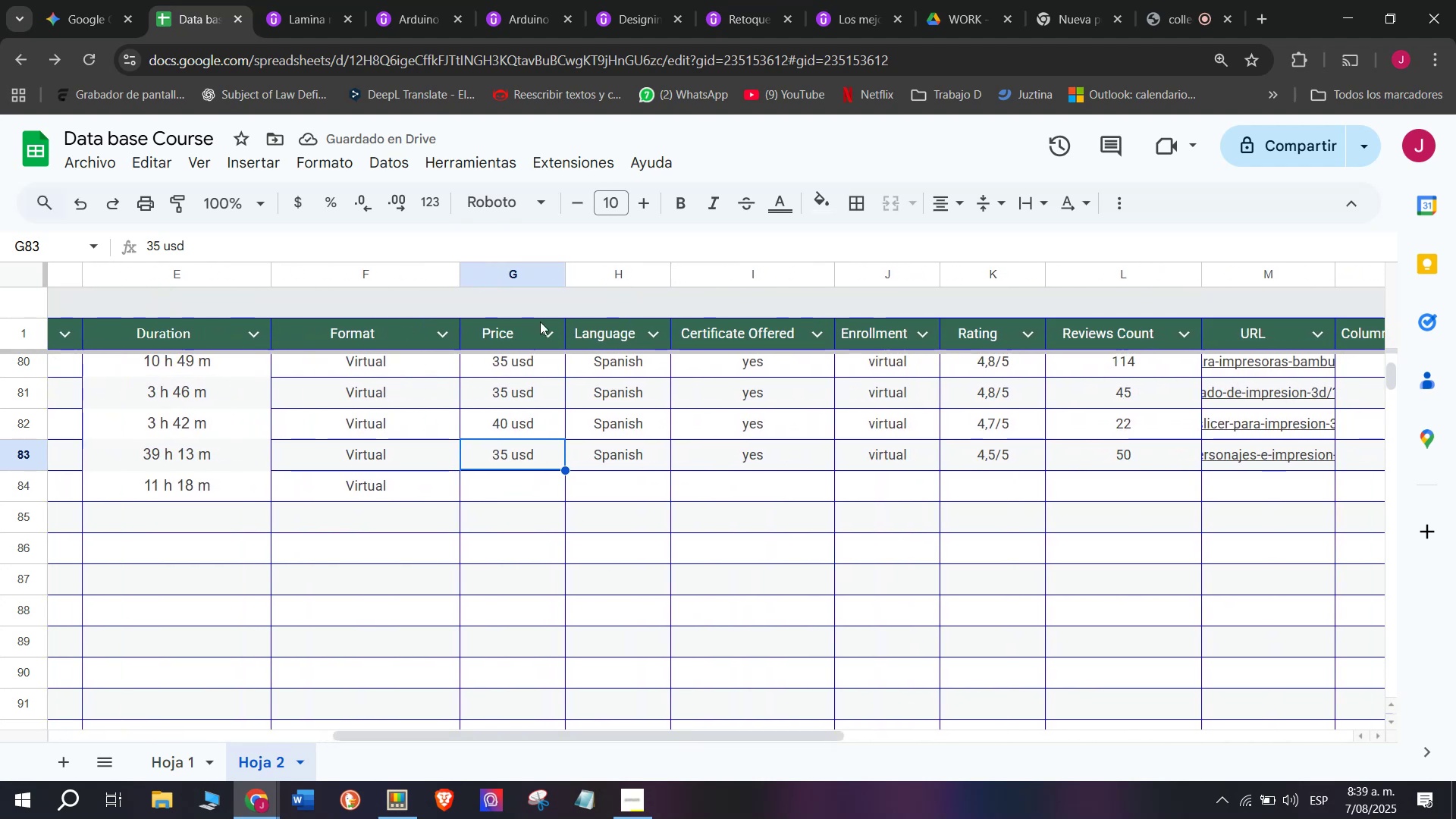 
key(Control+C)
 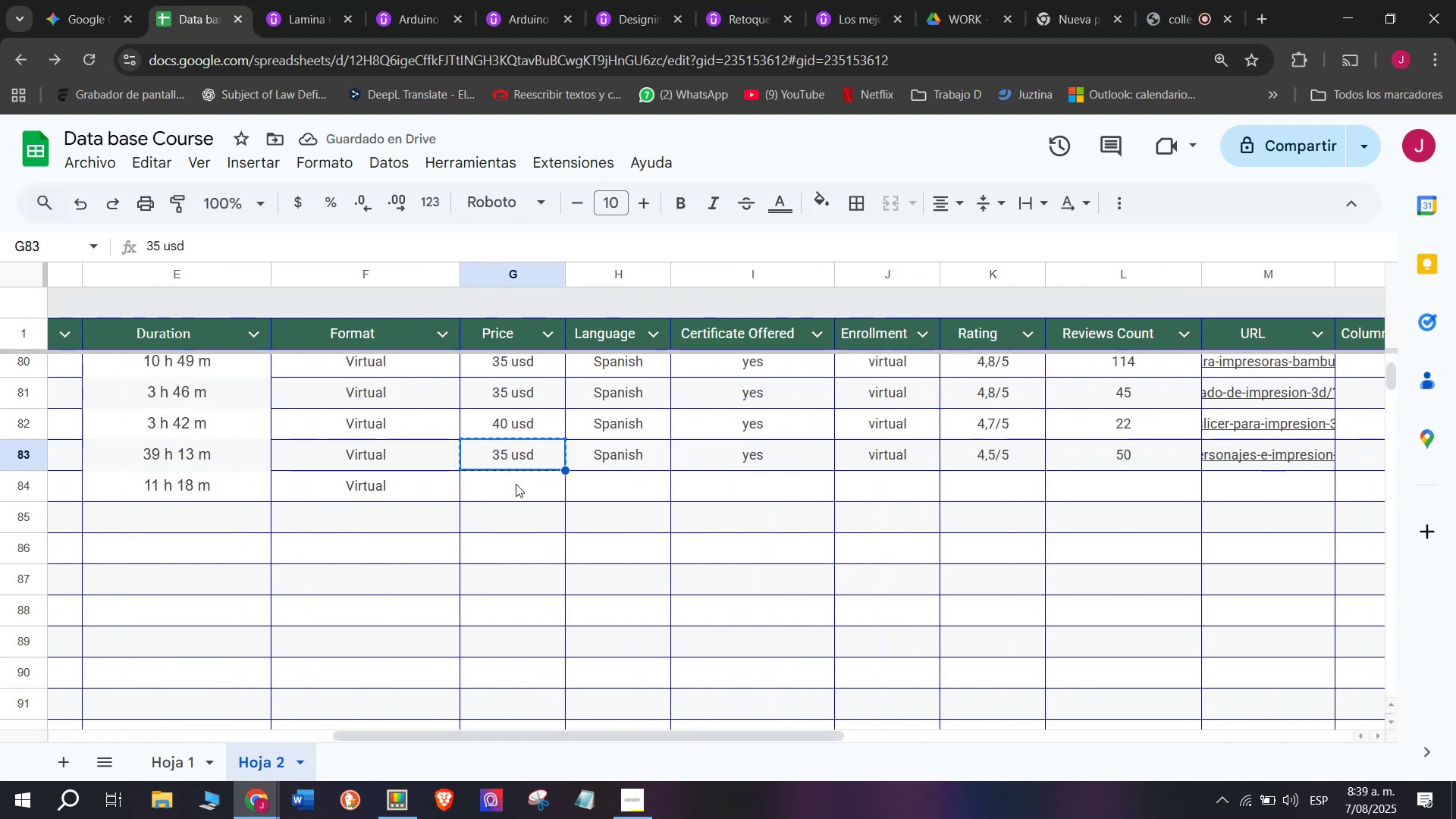 
left_click([517, 488])
 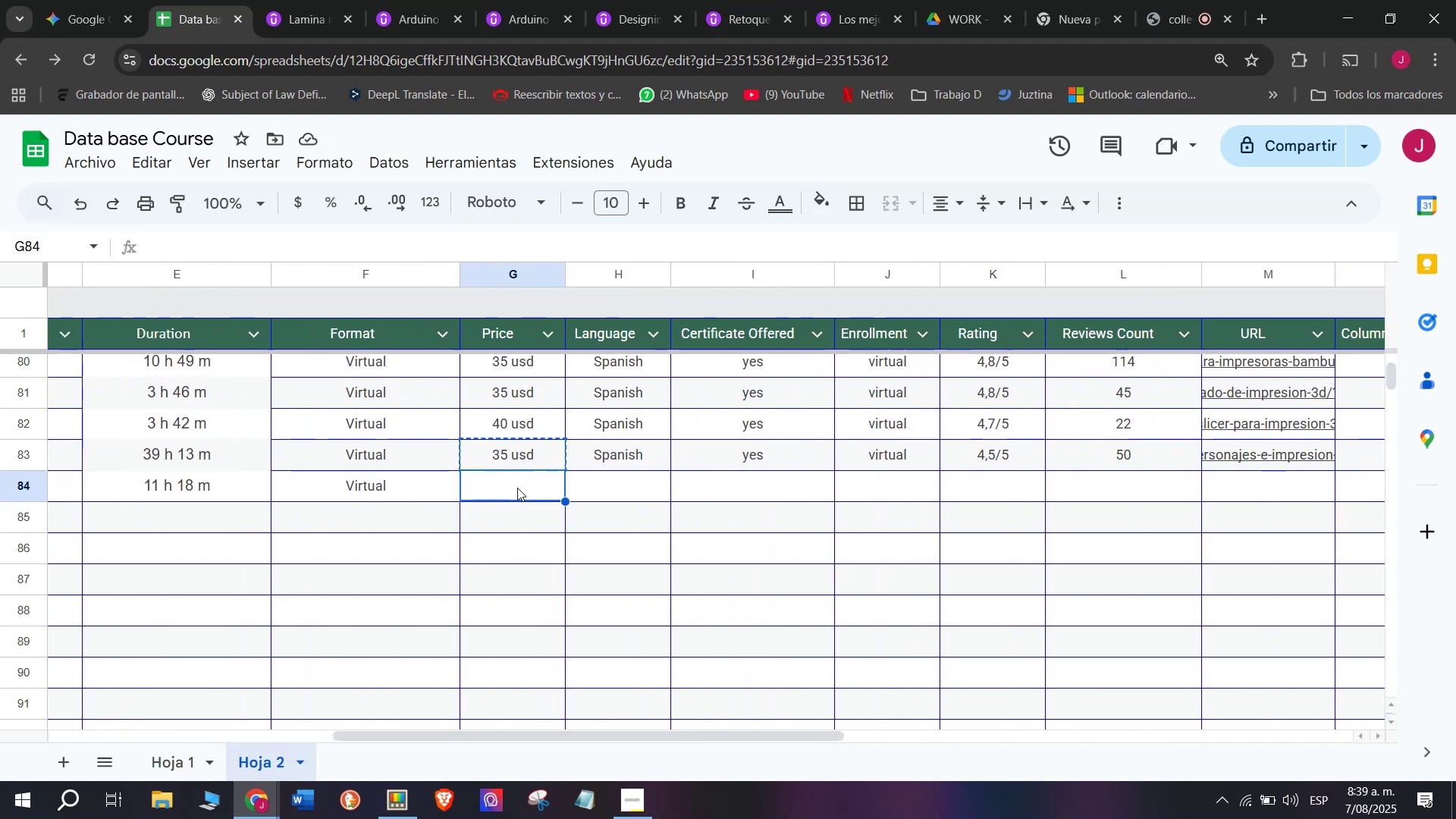 
key(Z)
 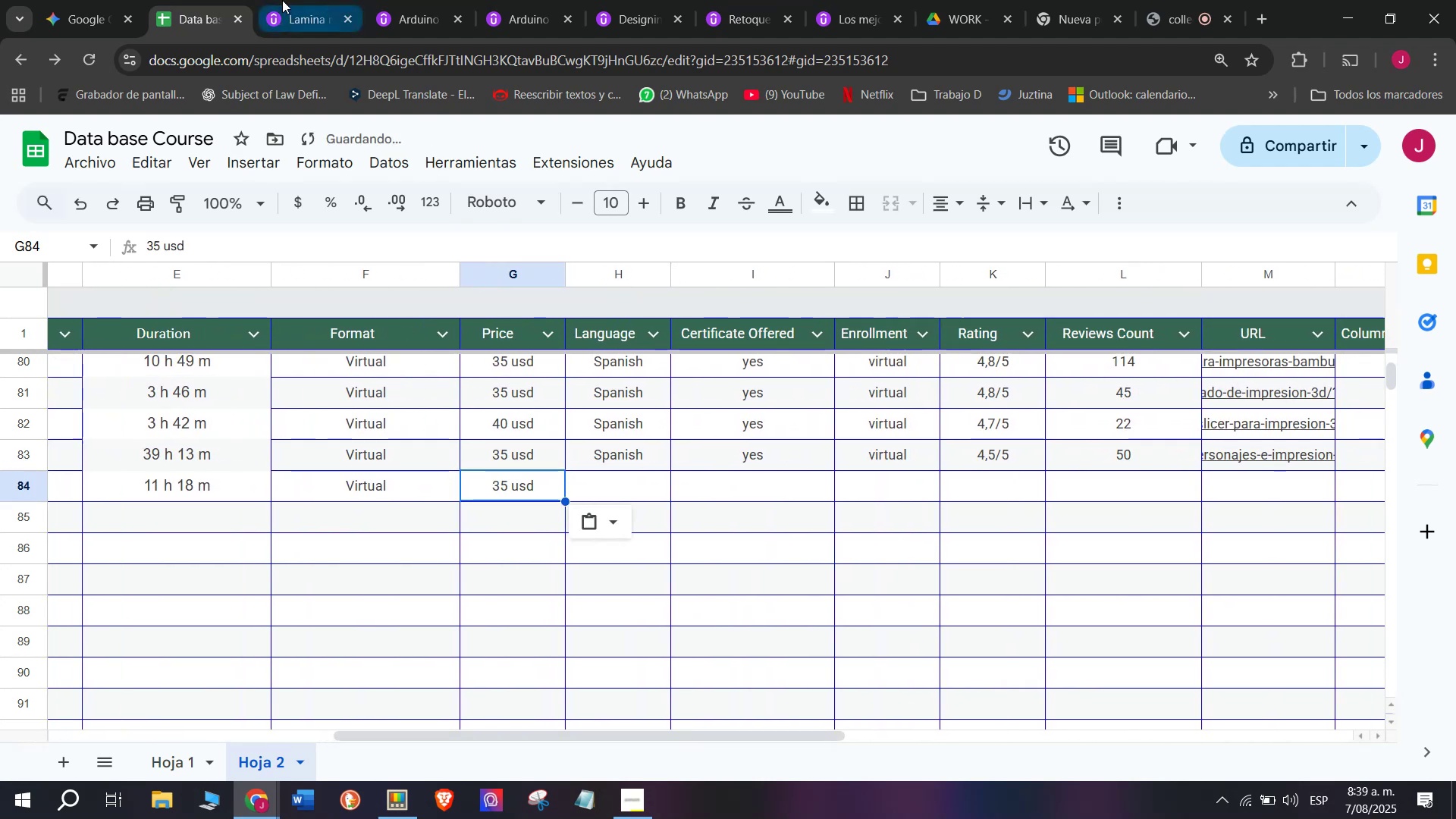 
key(Control+ControlLeft)
 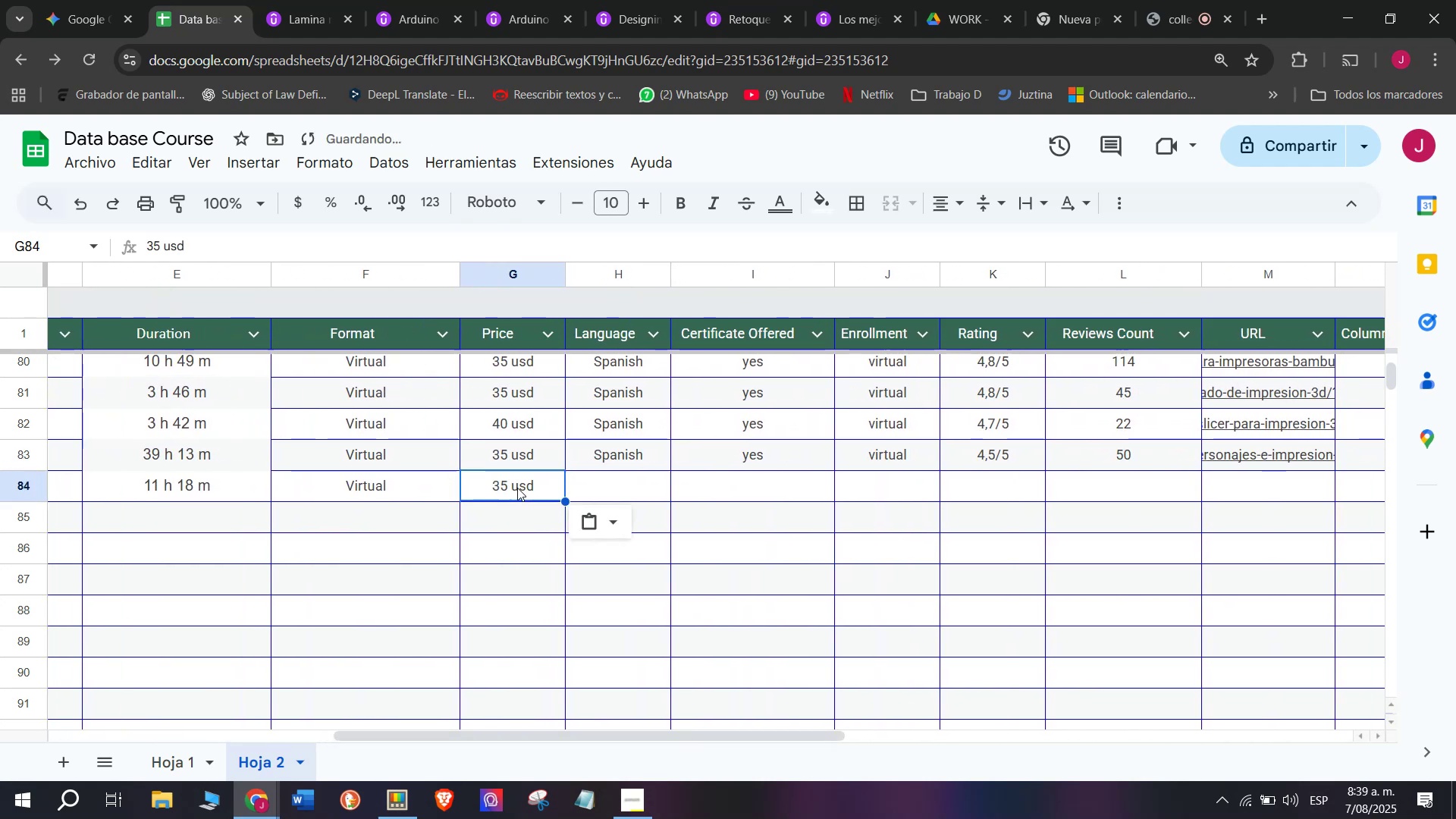 
key(Control+V)
 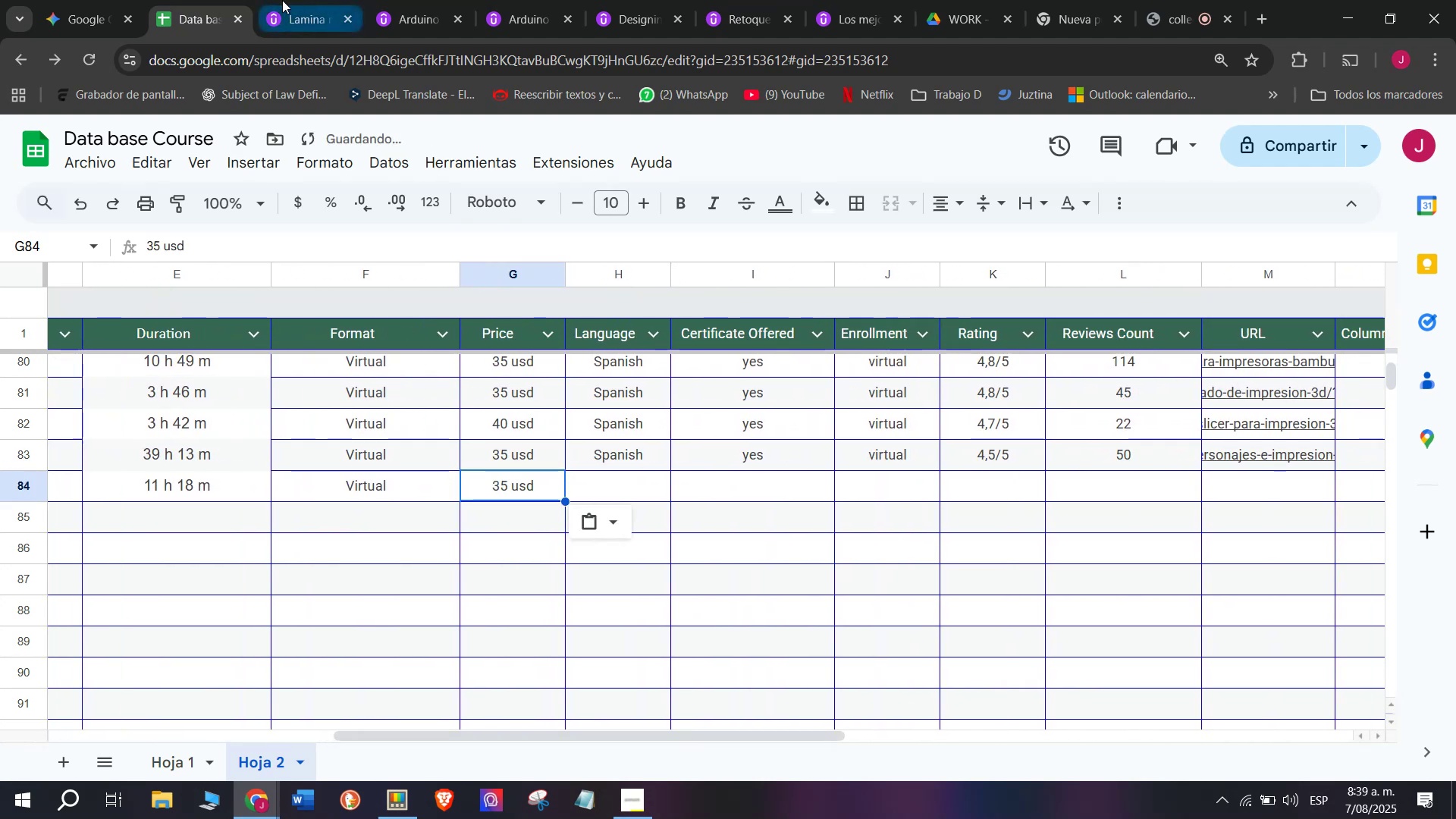 
left_click([282, 0])
 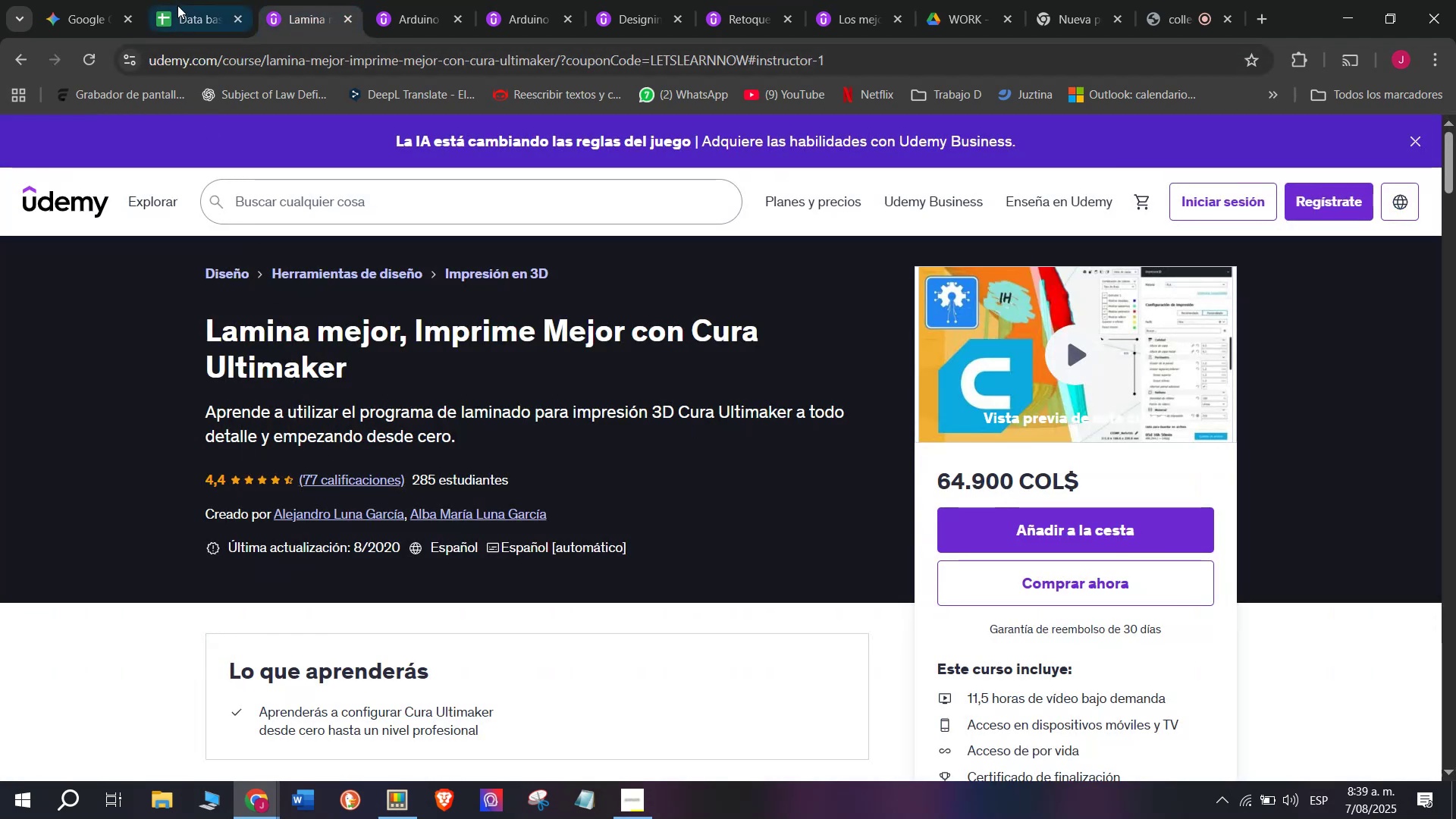 
left_click([175, 0])
 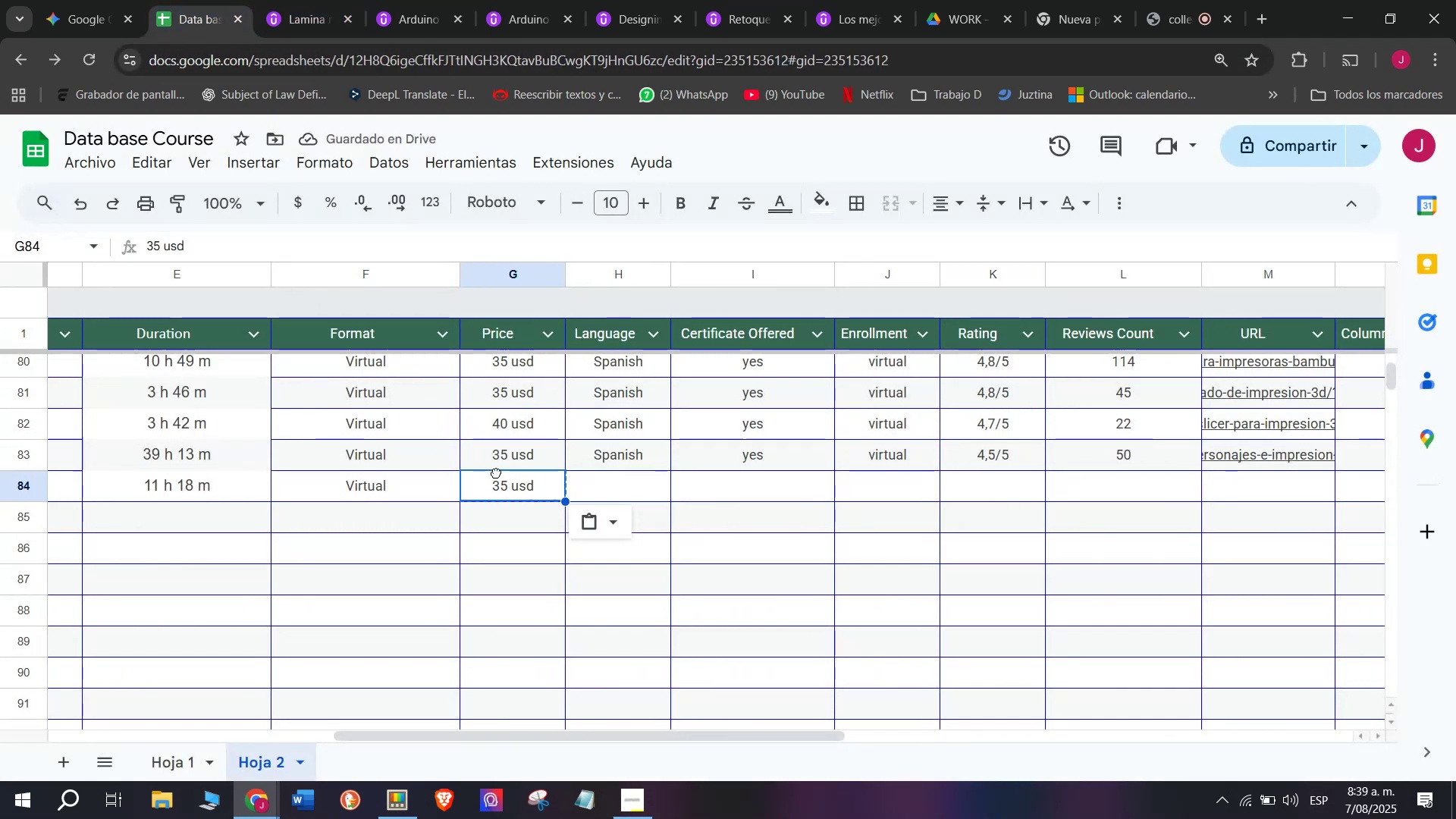 
double_click([500, 482])
 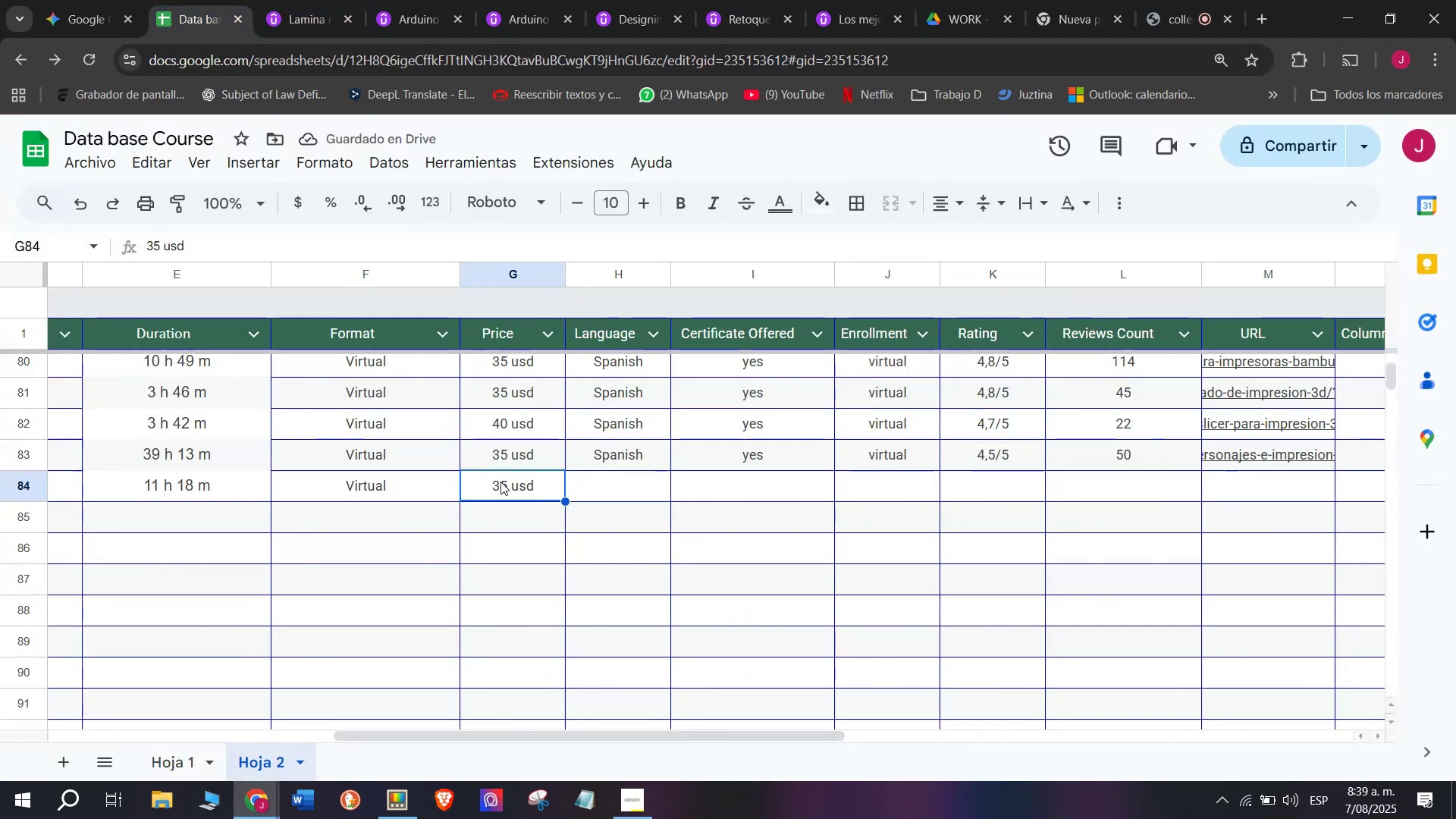 
triple_click([500, 482])
 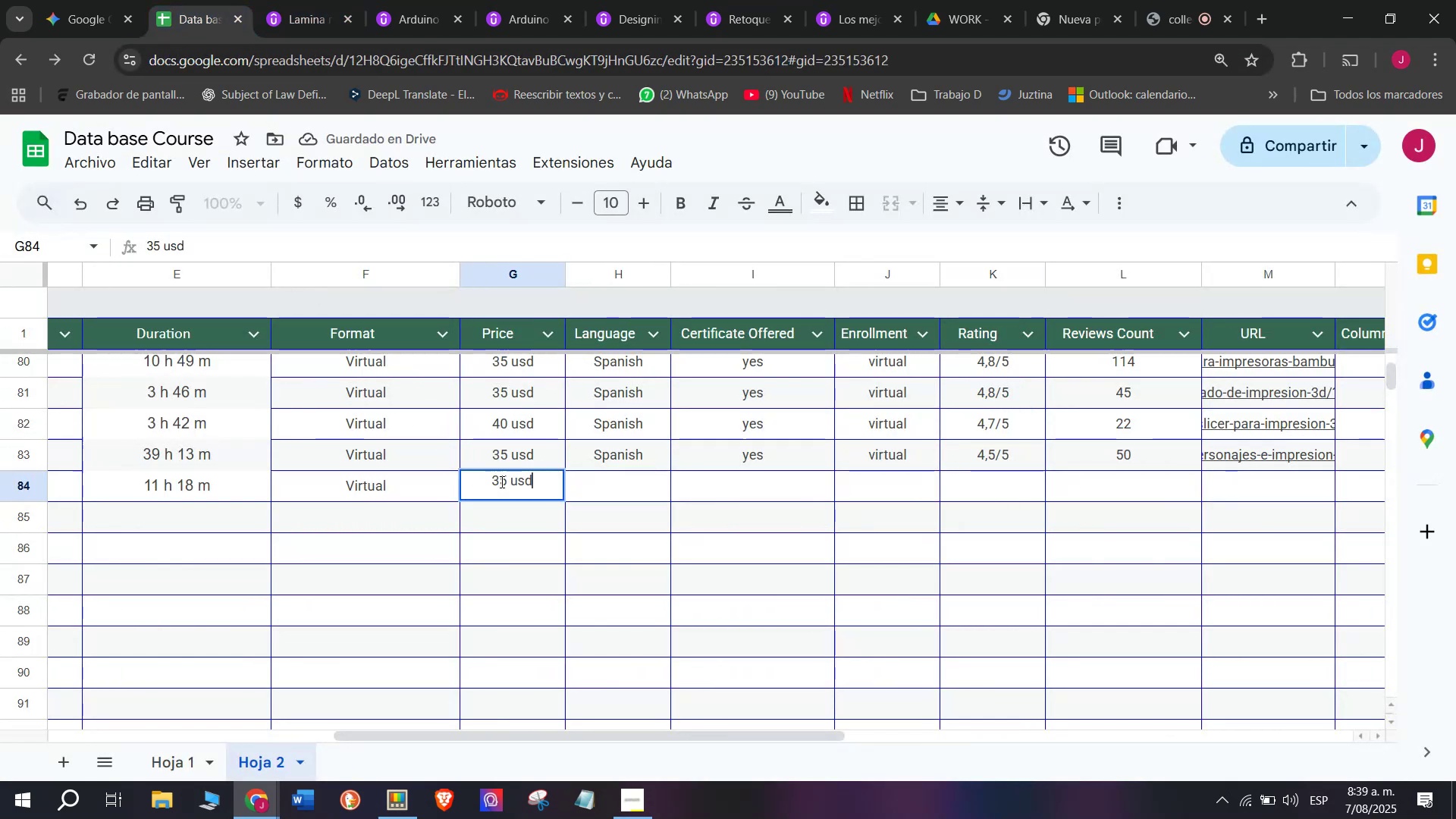 
triple_click([500, 482])
 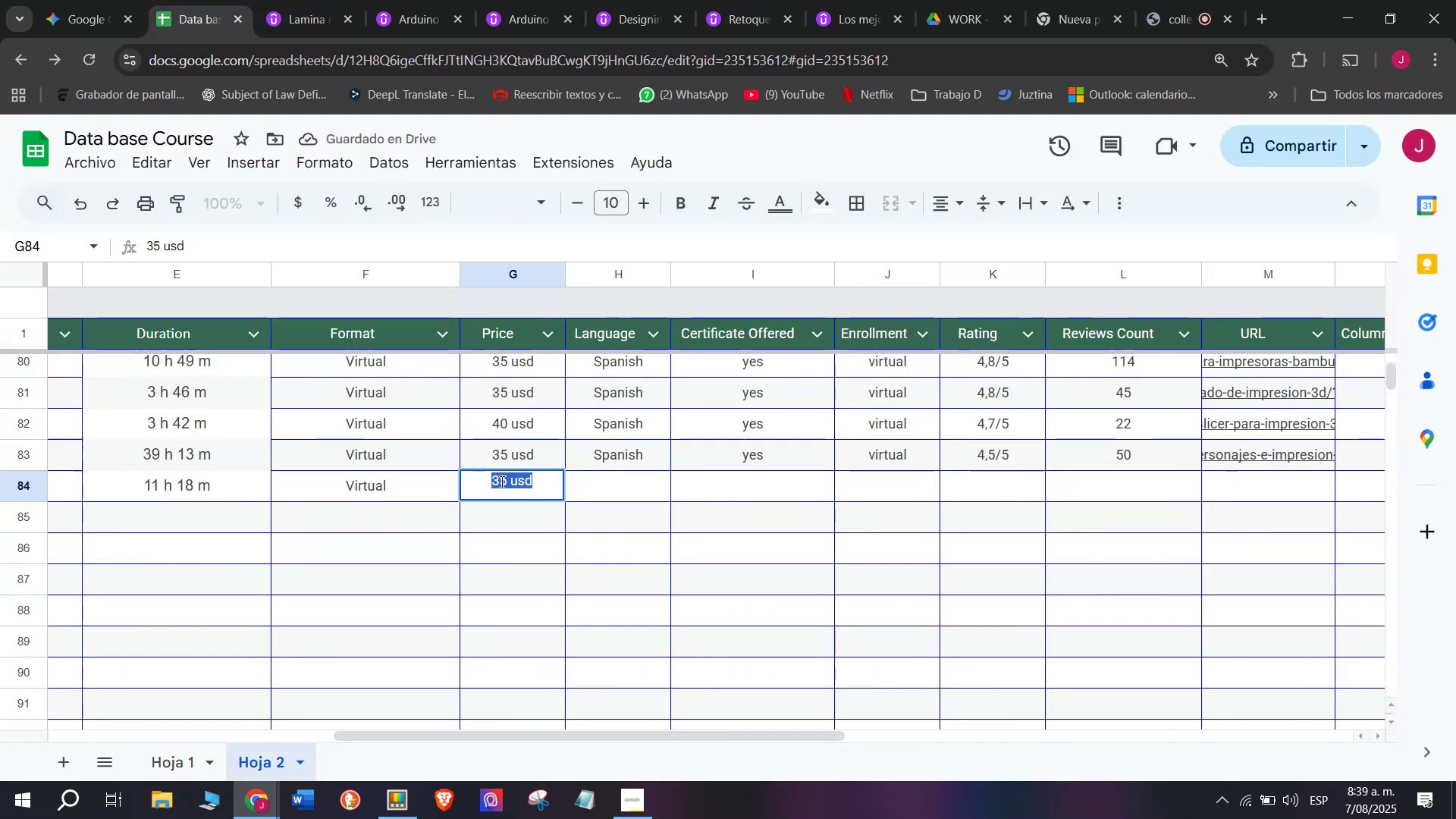 
triple_click([500, 482])
 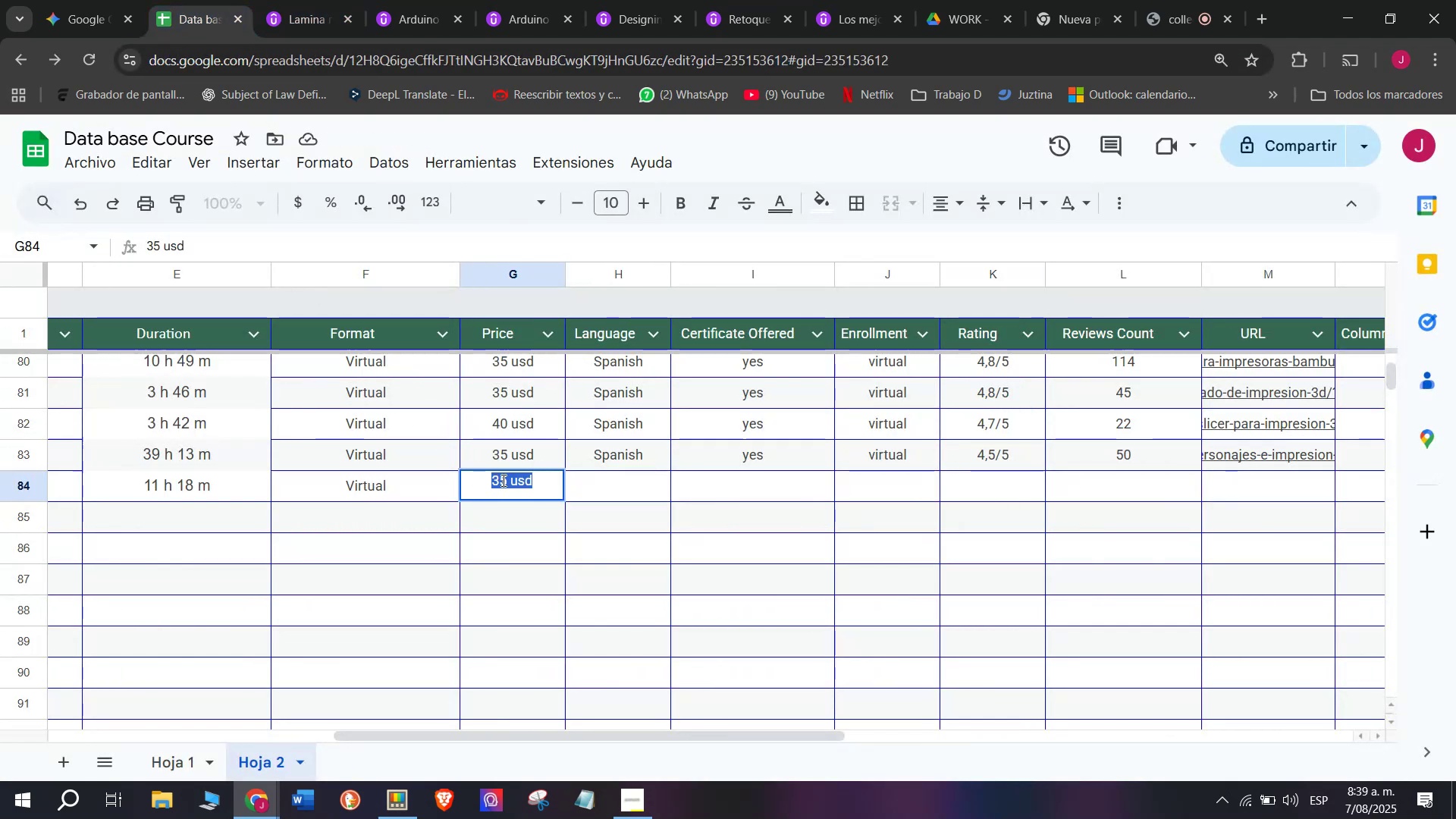 
left_click([519, 485])
 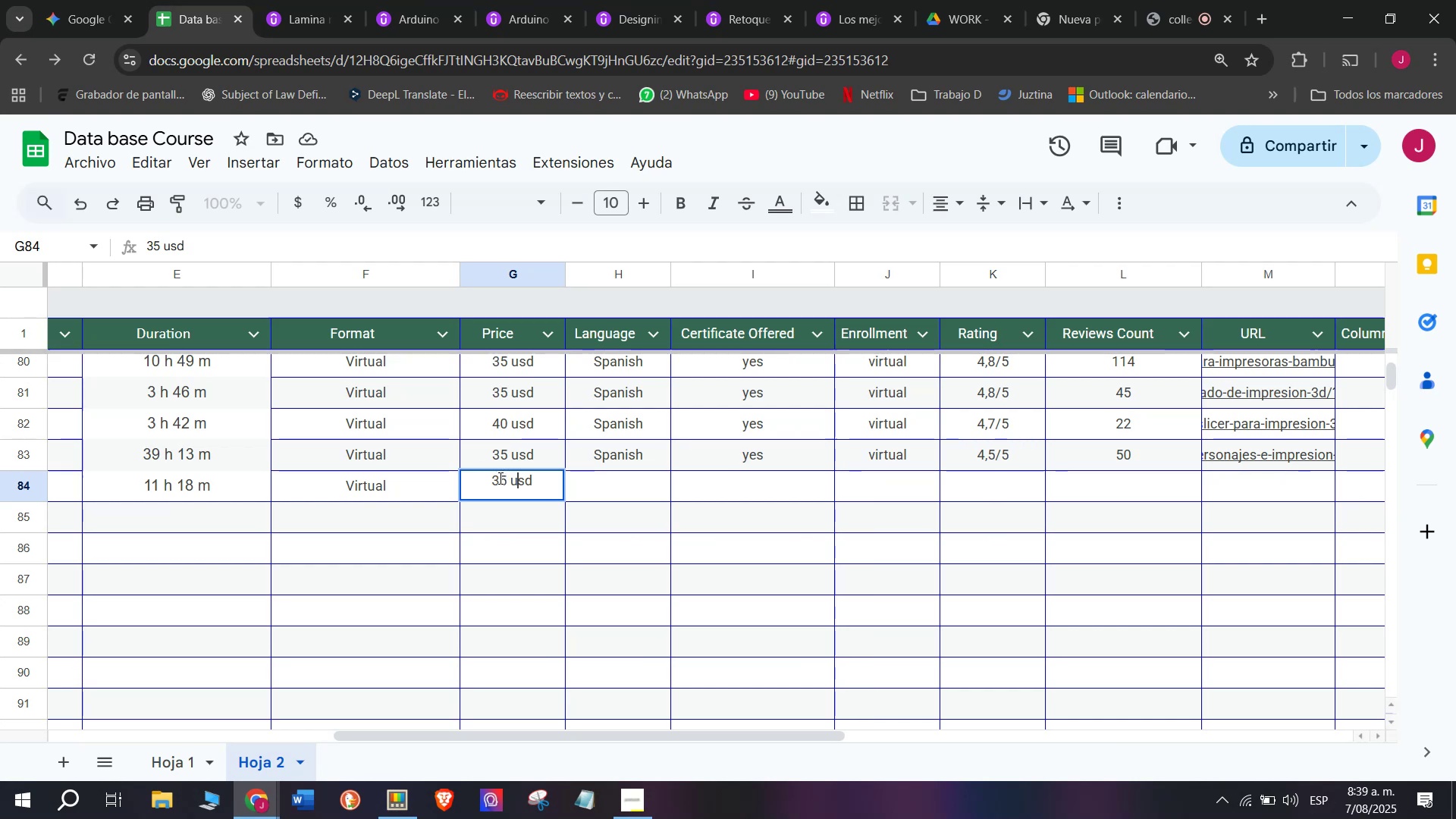 
left_click([499, 478])
 